 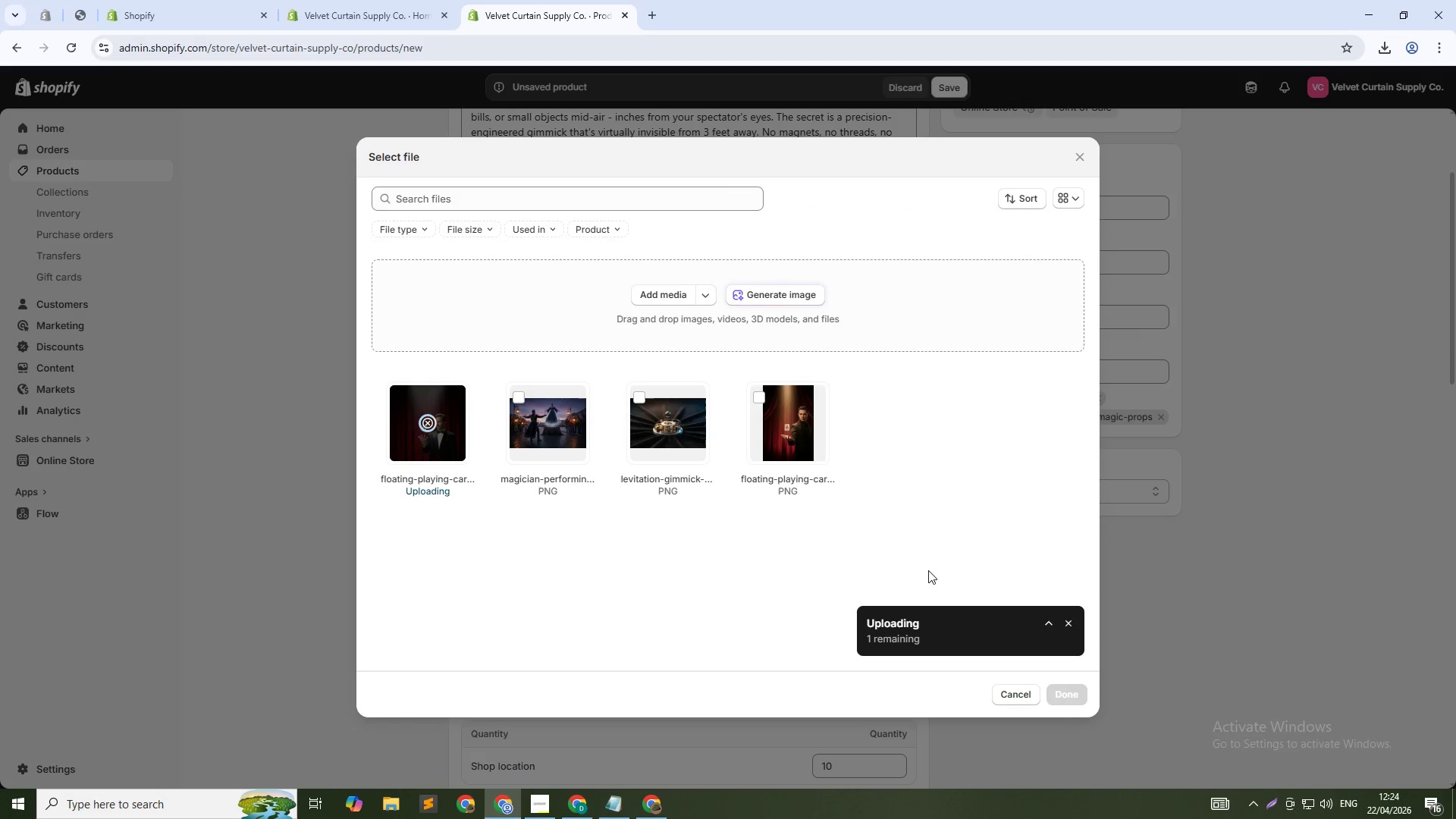 
left_click([756, 291])
 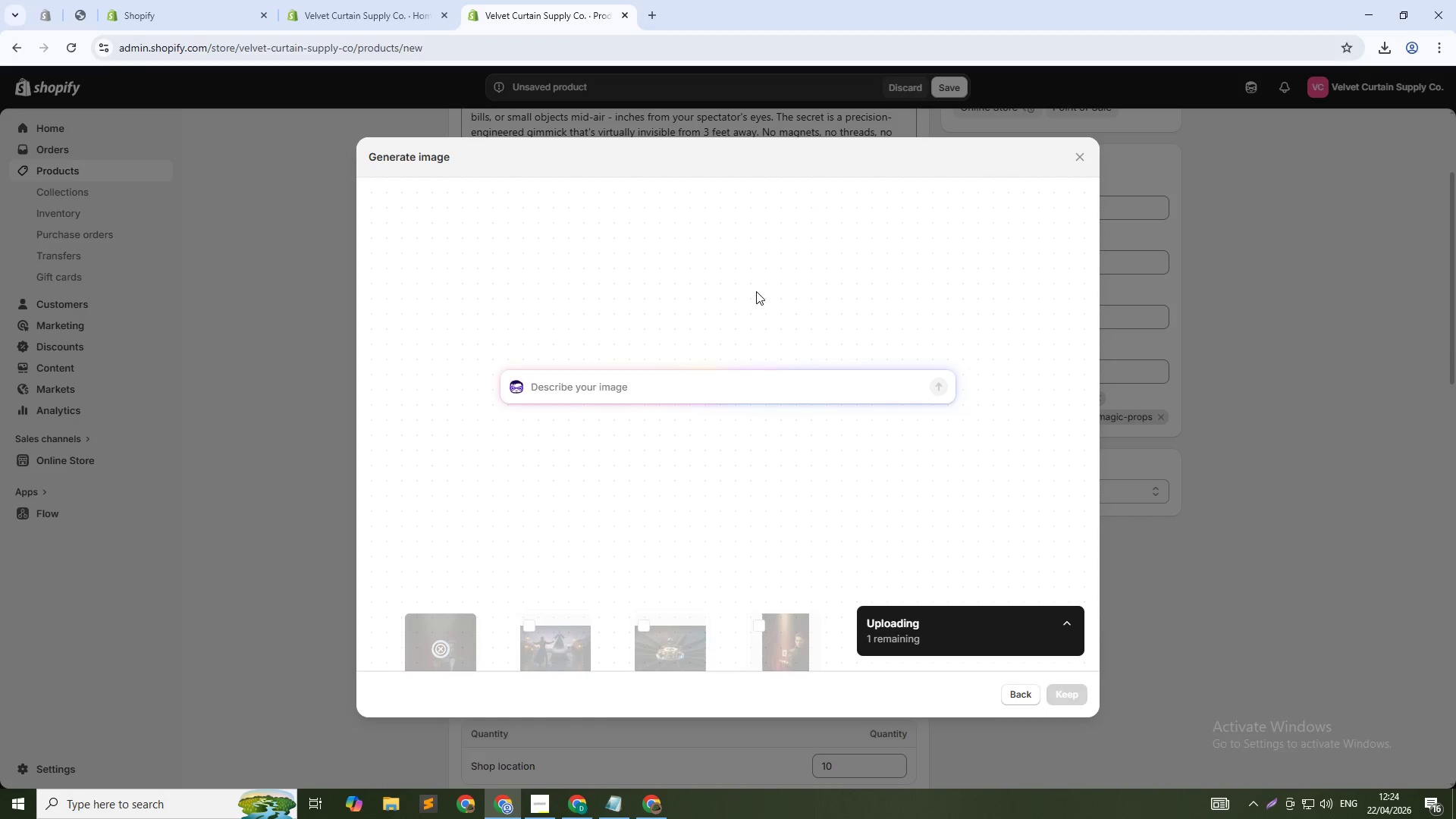 
type(Levitation gimmick on black velvet cloth, macro shot showing precision engineering, gold trim visible, theatrical lighting, 1:1 square)
 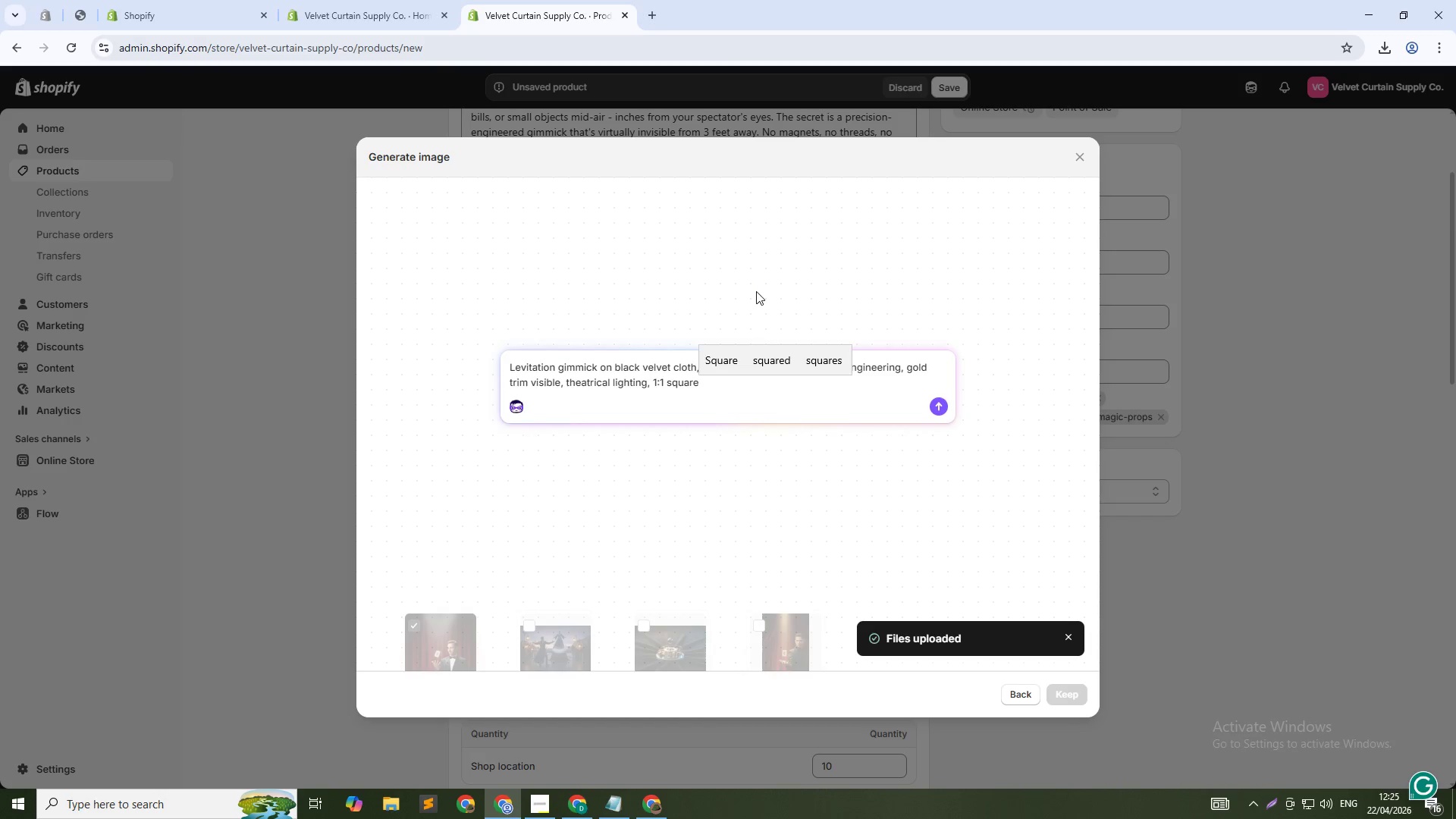 
key(Enter)
 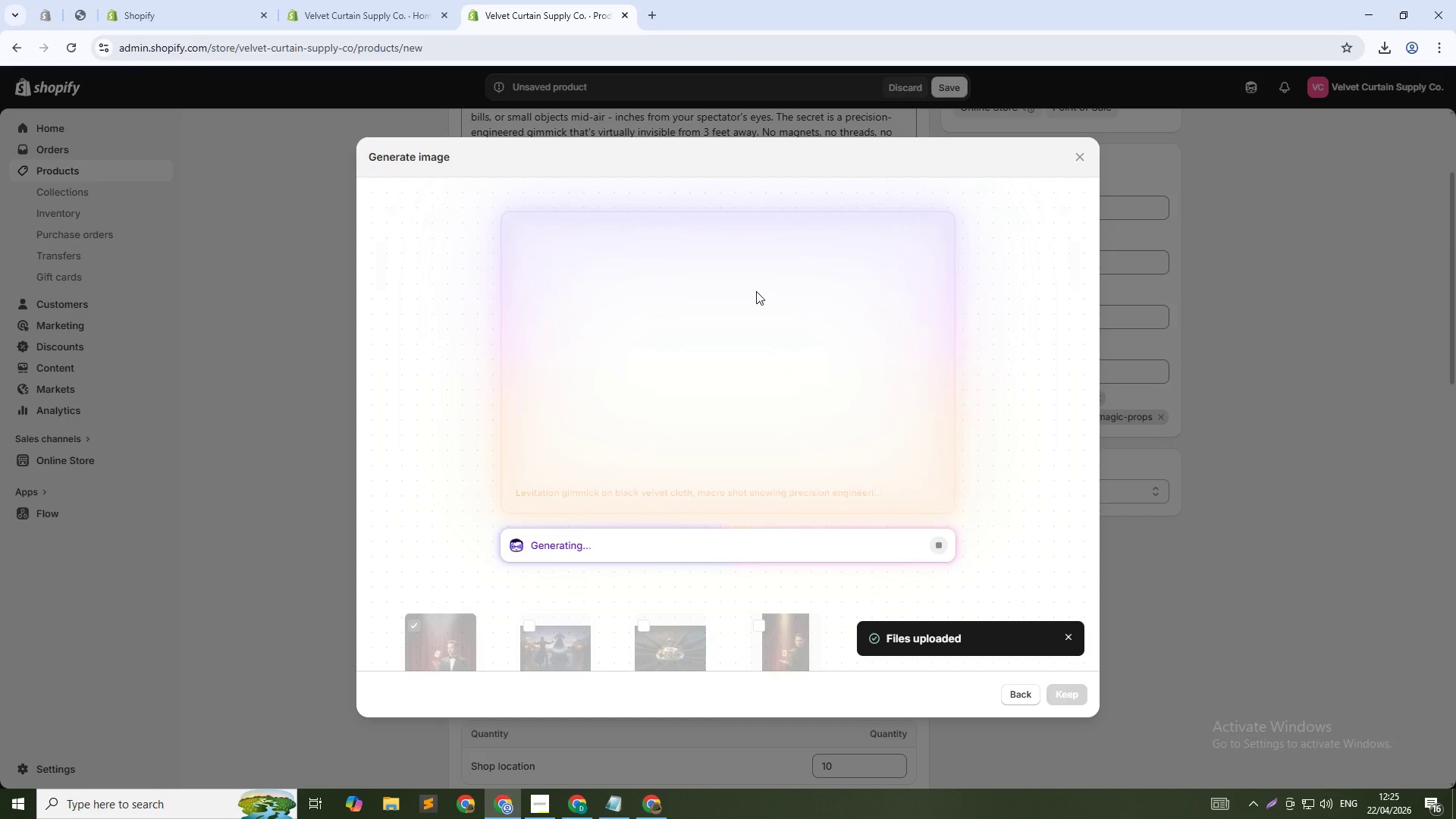 
wait(28.33)
 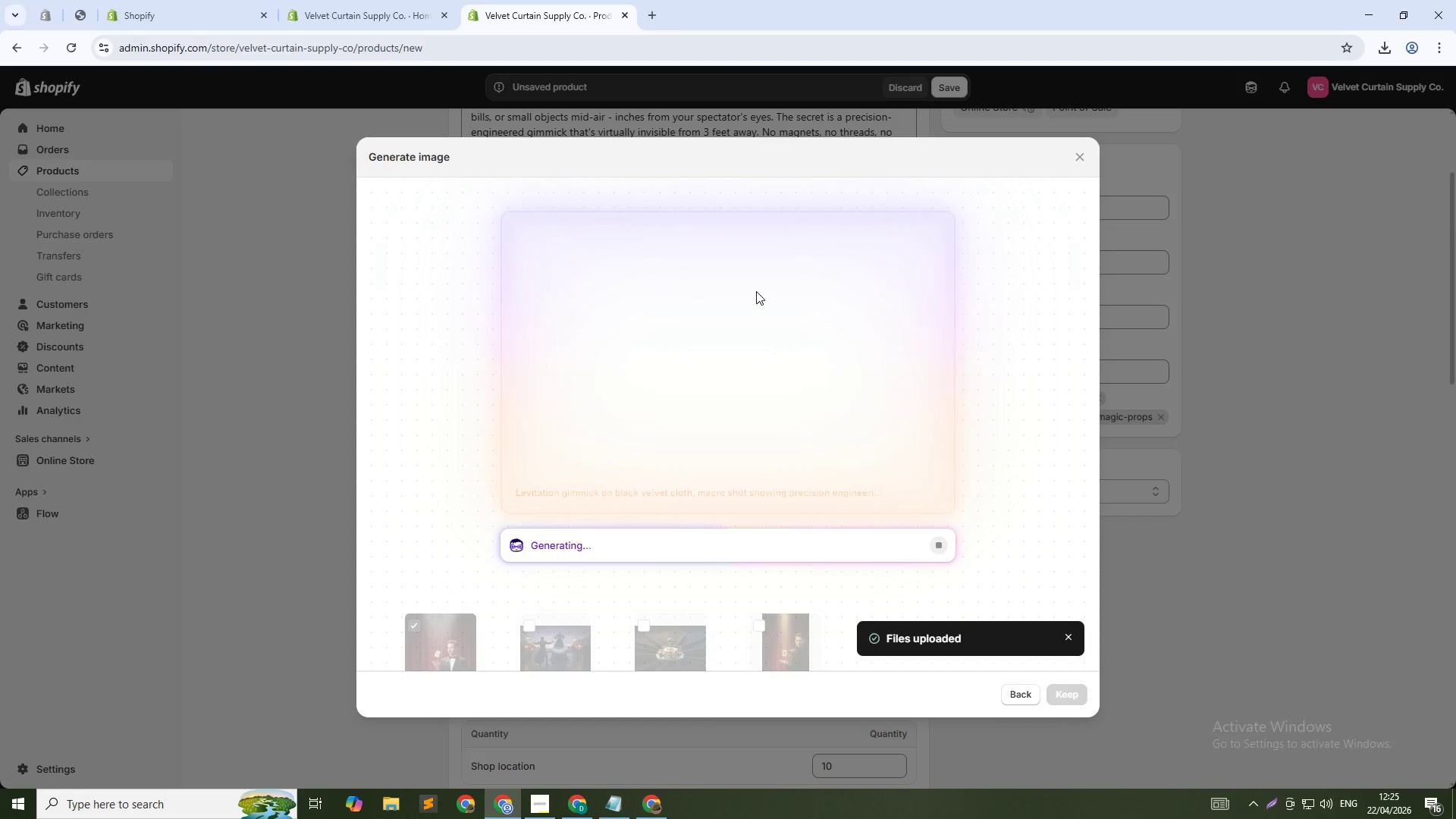 
left_click([1075, 686])
 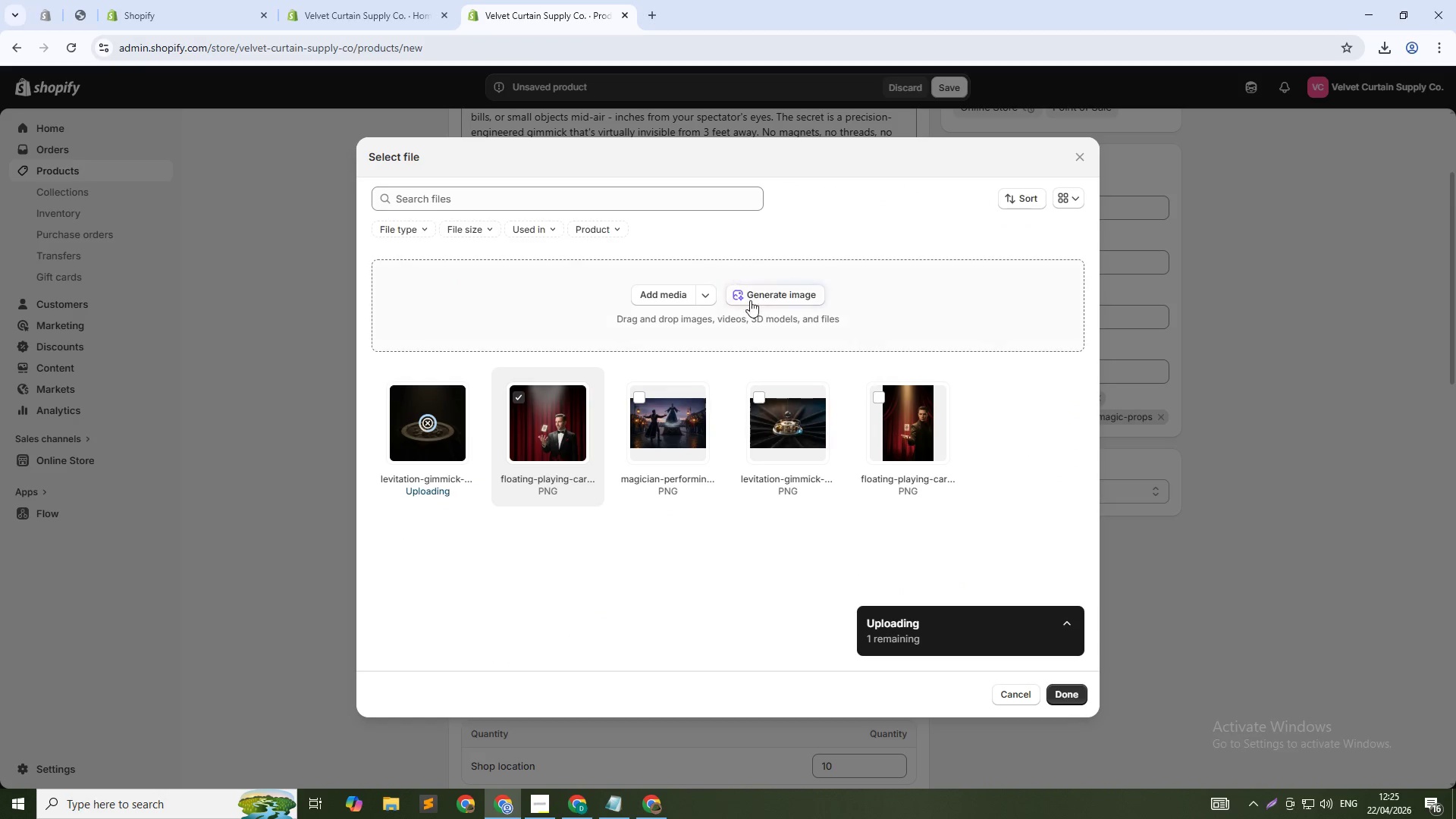 
left_click([752, 297])
 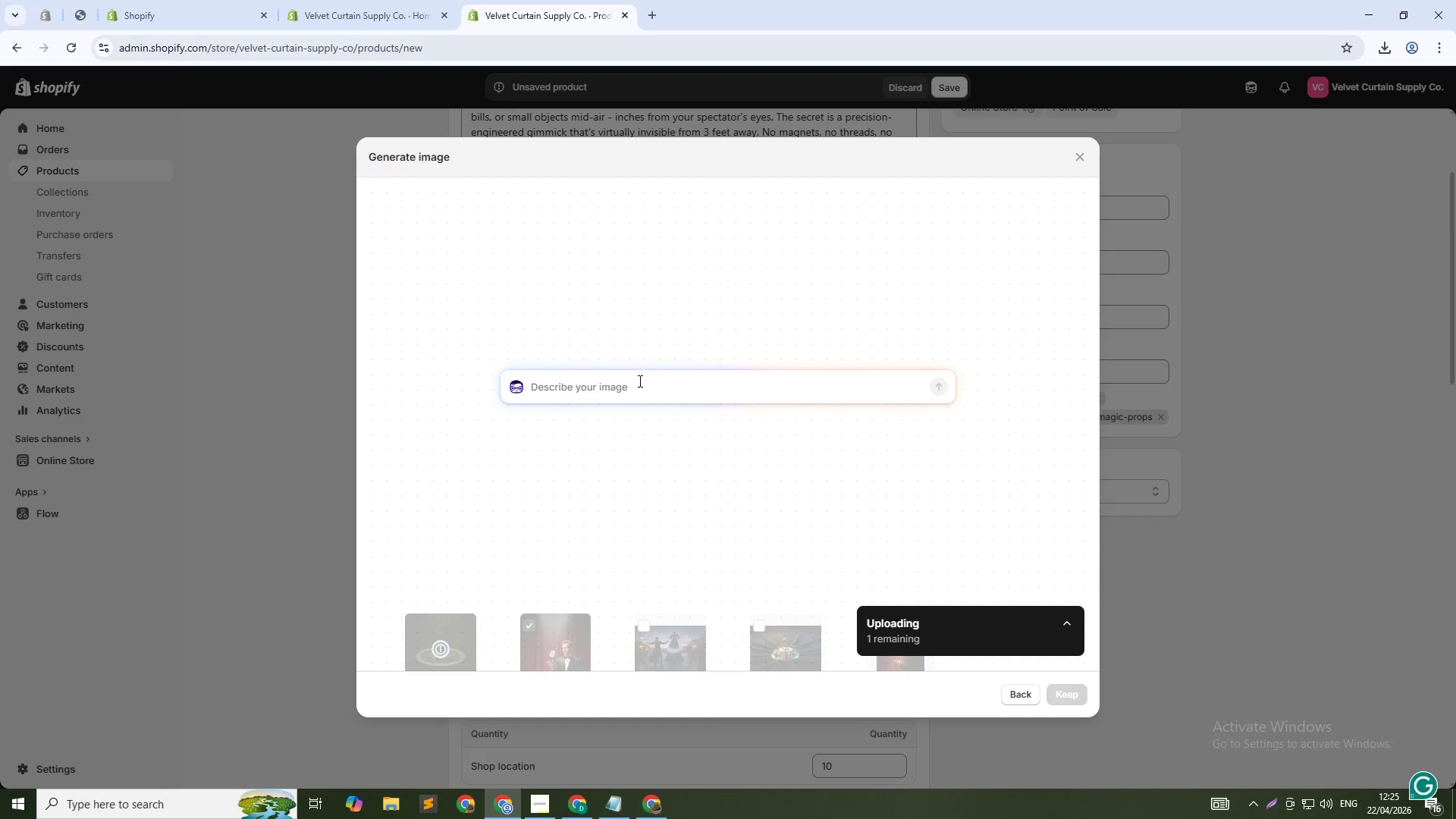 
left_click([613, 388])
 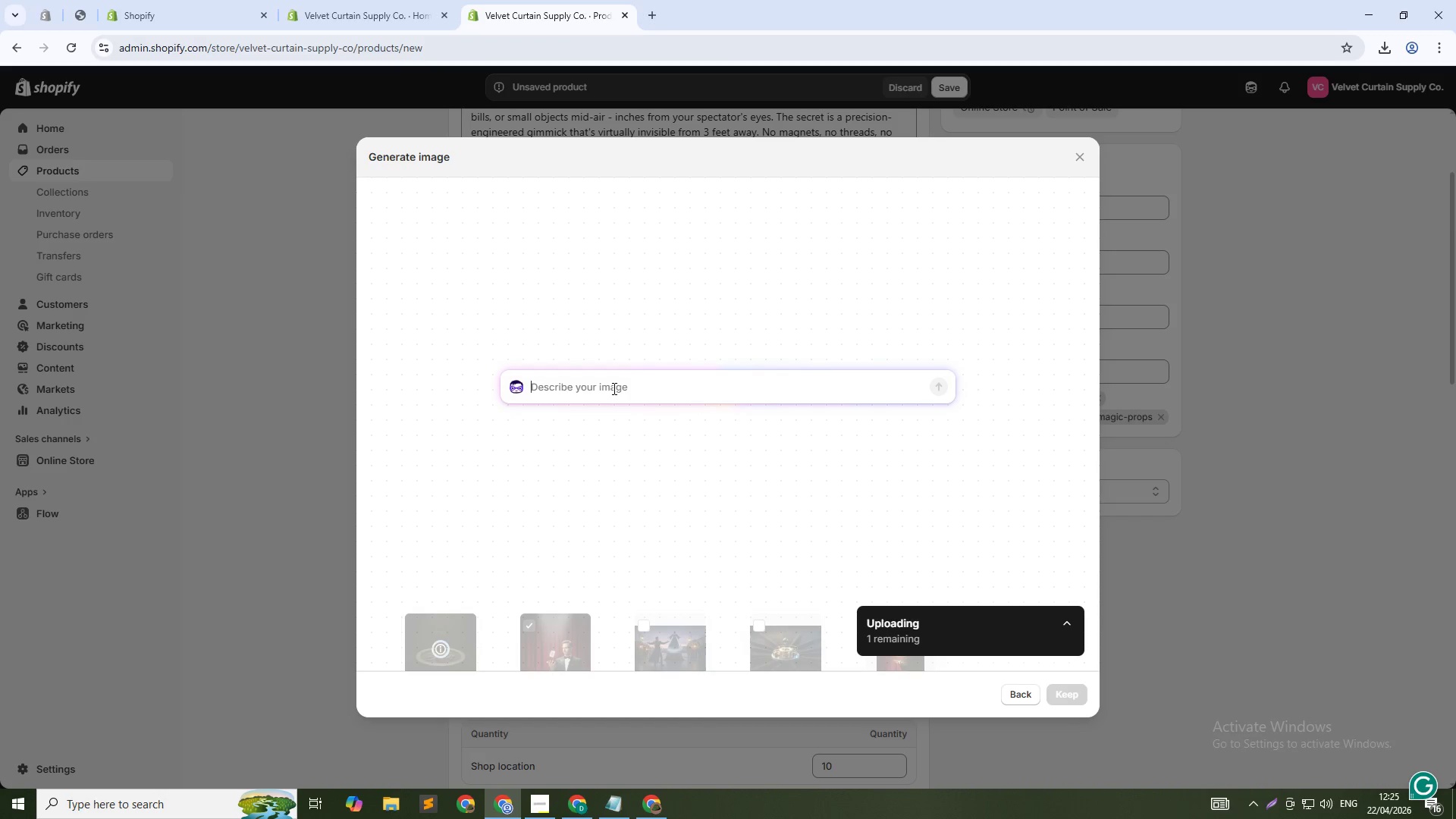 
type(Magician performing levitation o)
key(Backspace)
type(for small audience, strret performance setting, mysterious atmosh)
 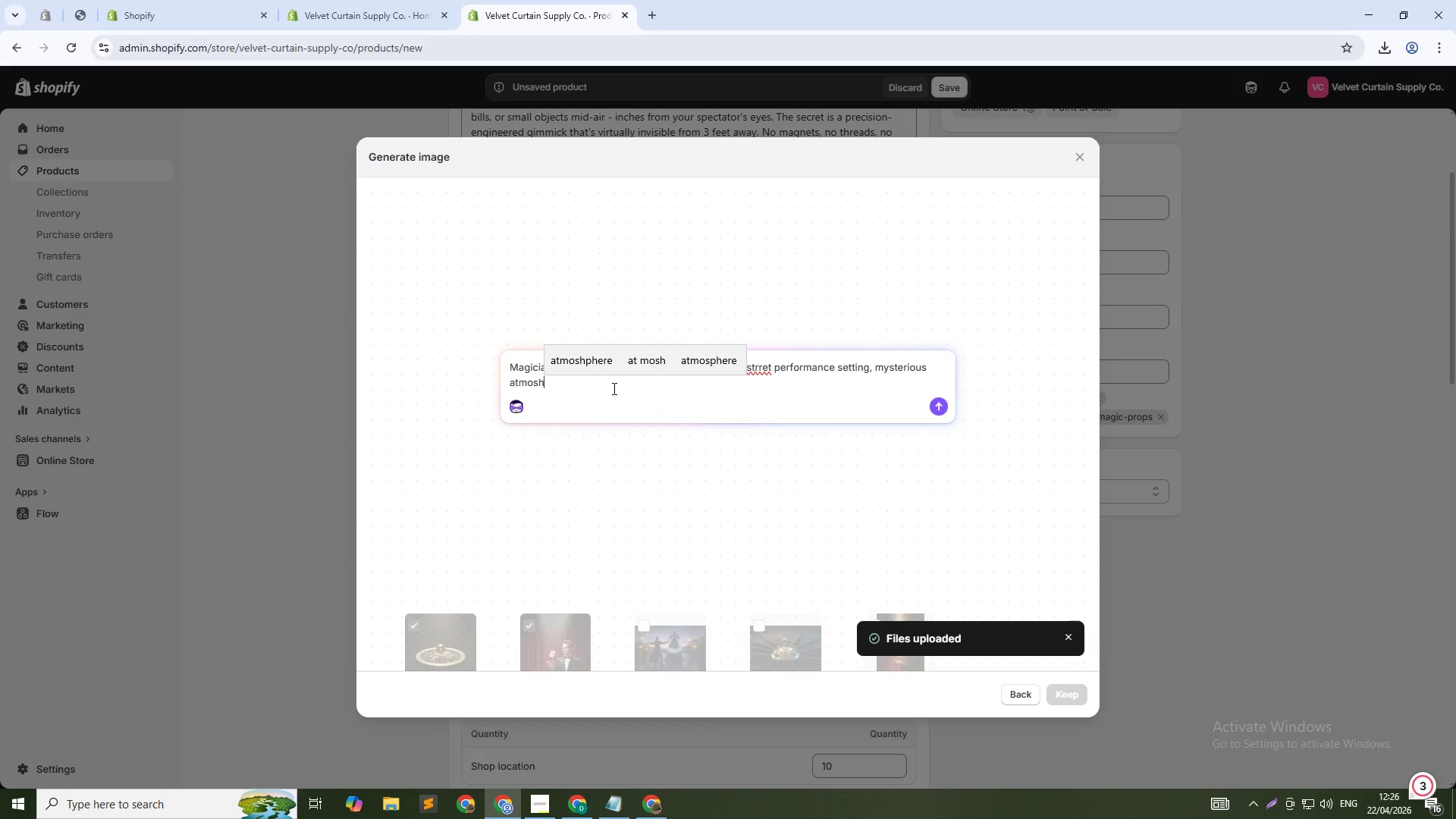 
key(Backspace)
type(phere, crimson accents, 1:1 square)
 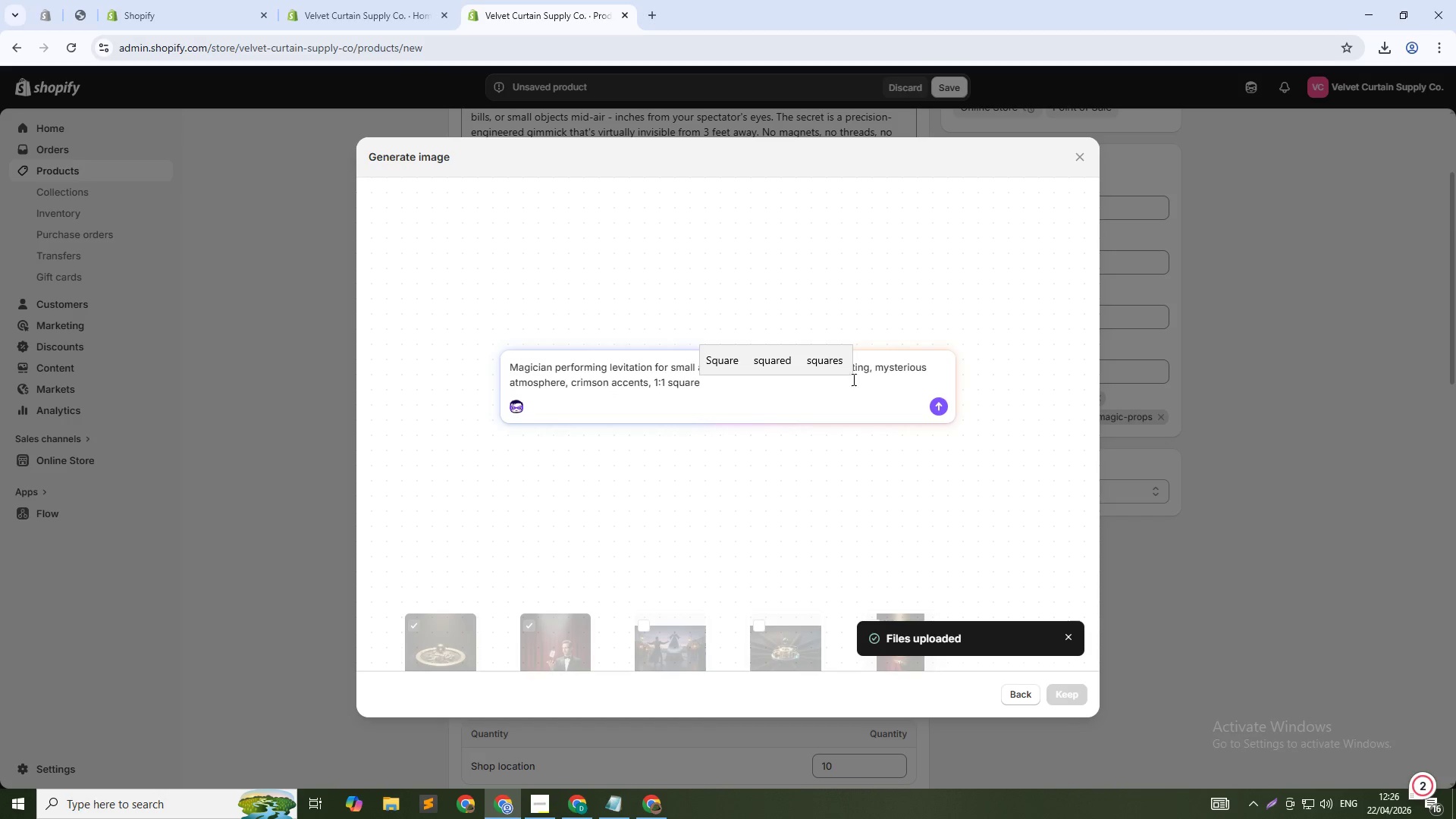 
left_click([883, 375])
 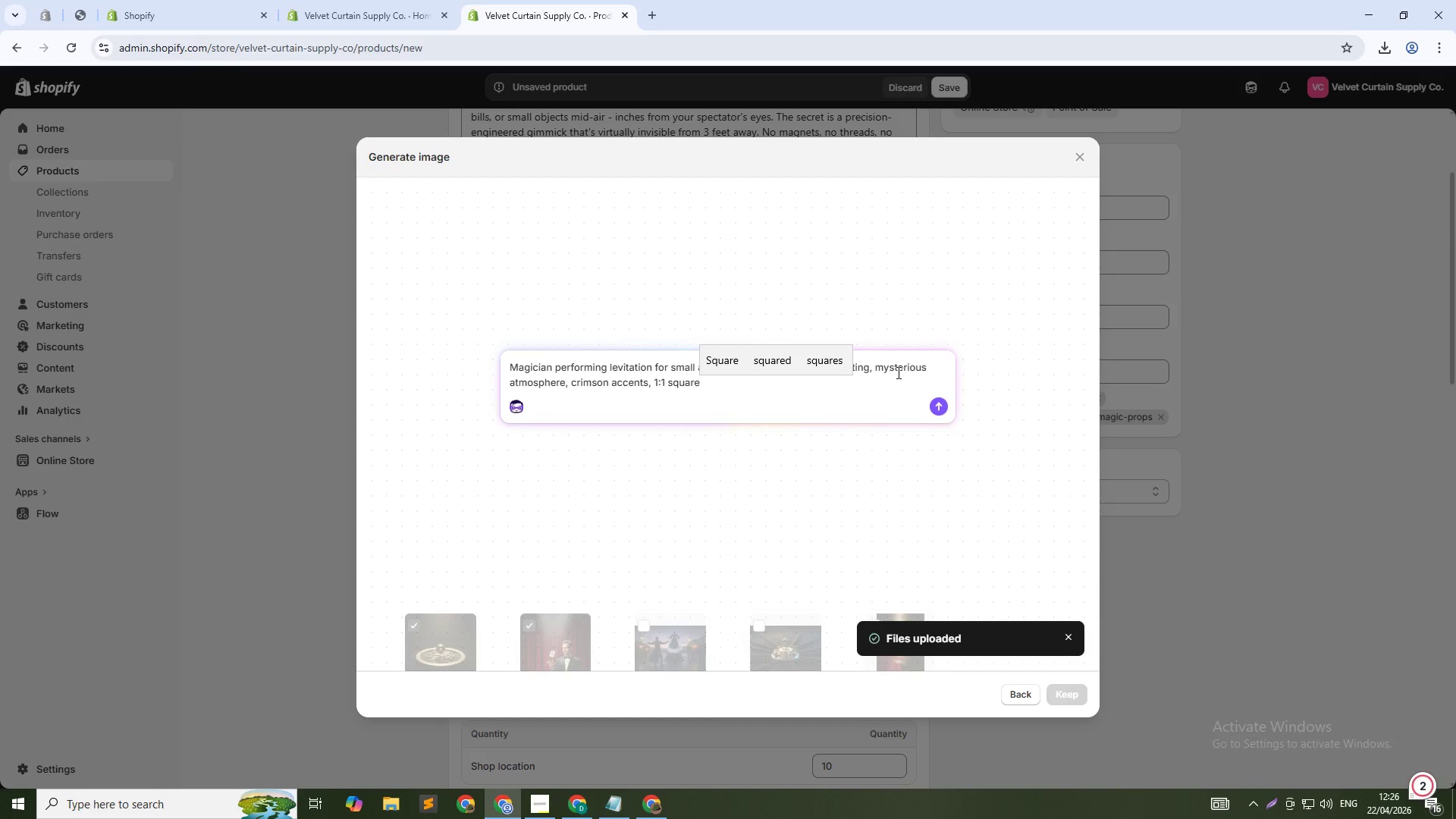 
left_click([897, 371])
 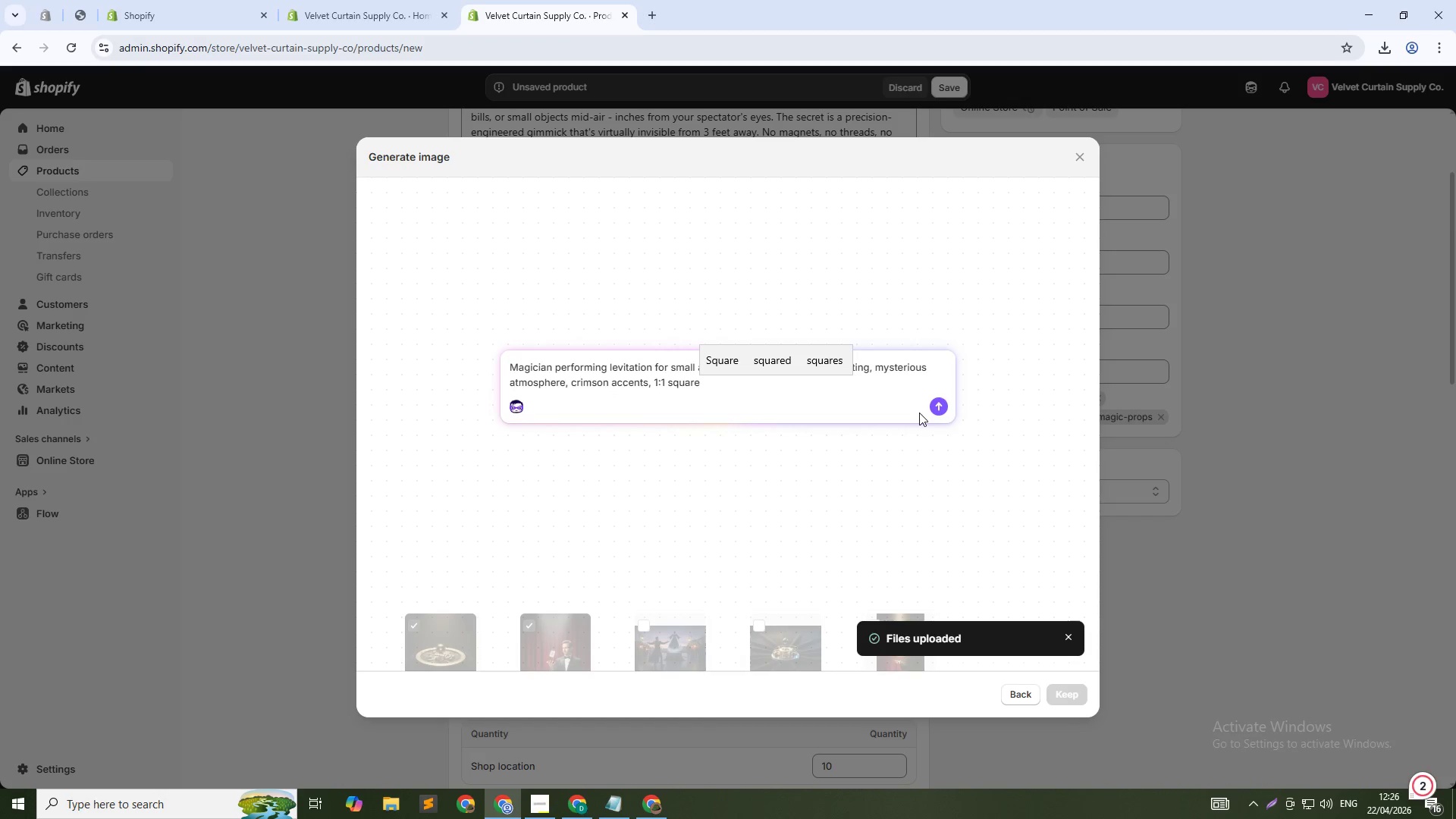 
key(Backspace)
 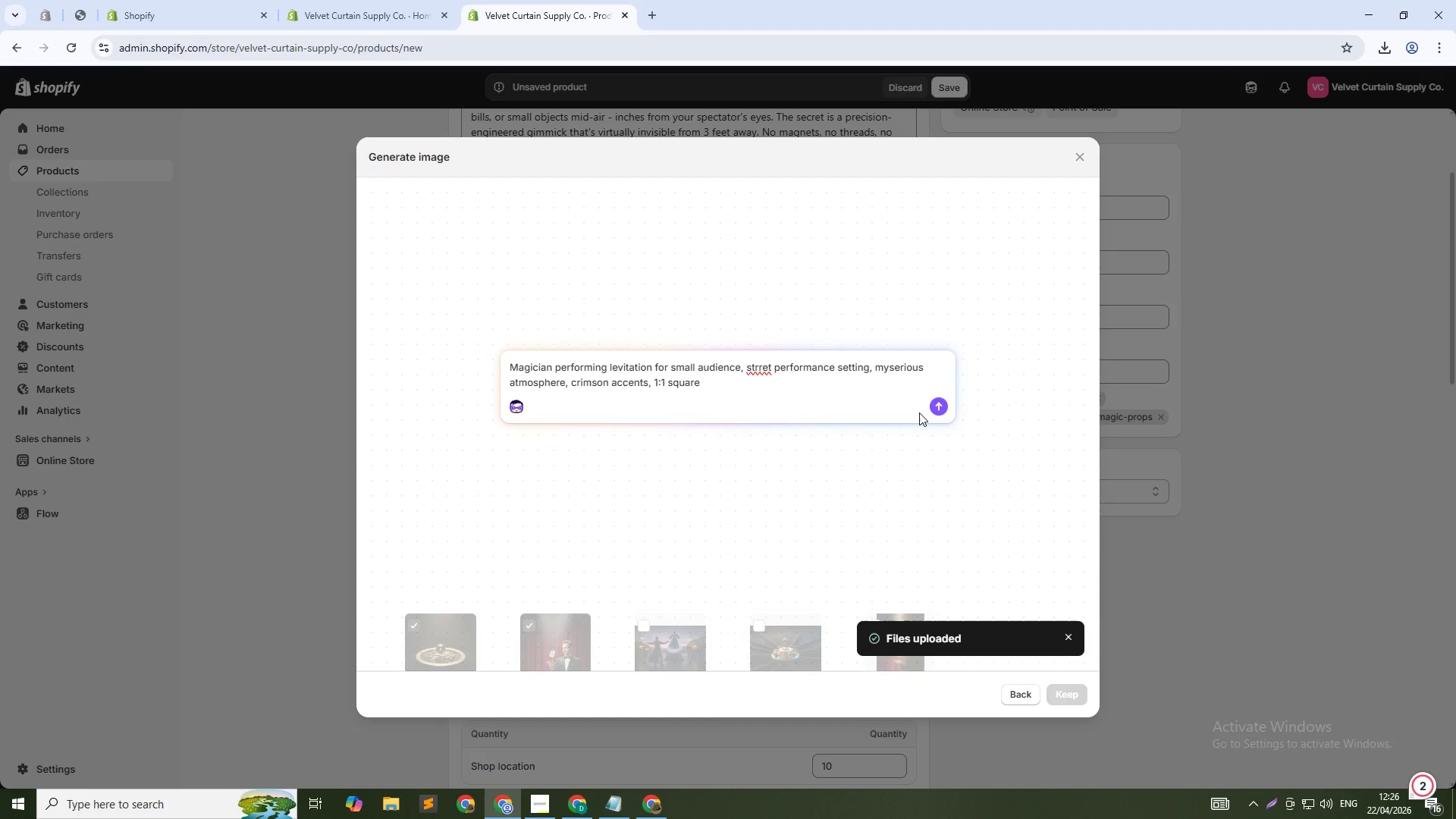 
key(T)
 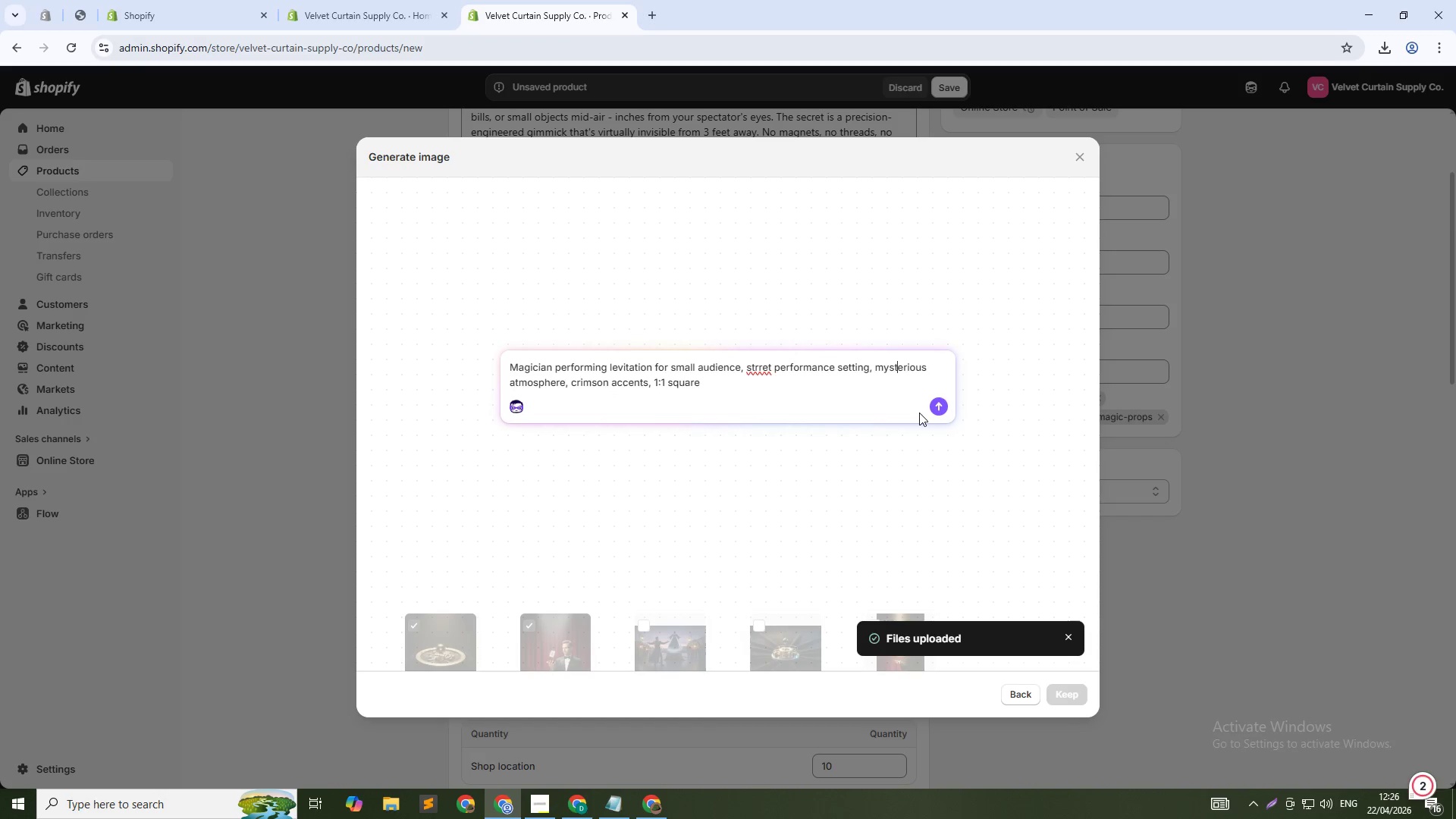 
hold_key(key=ArrowLeft, duration=1.47)
 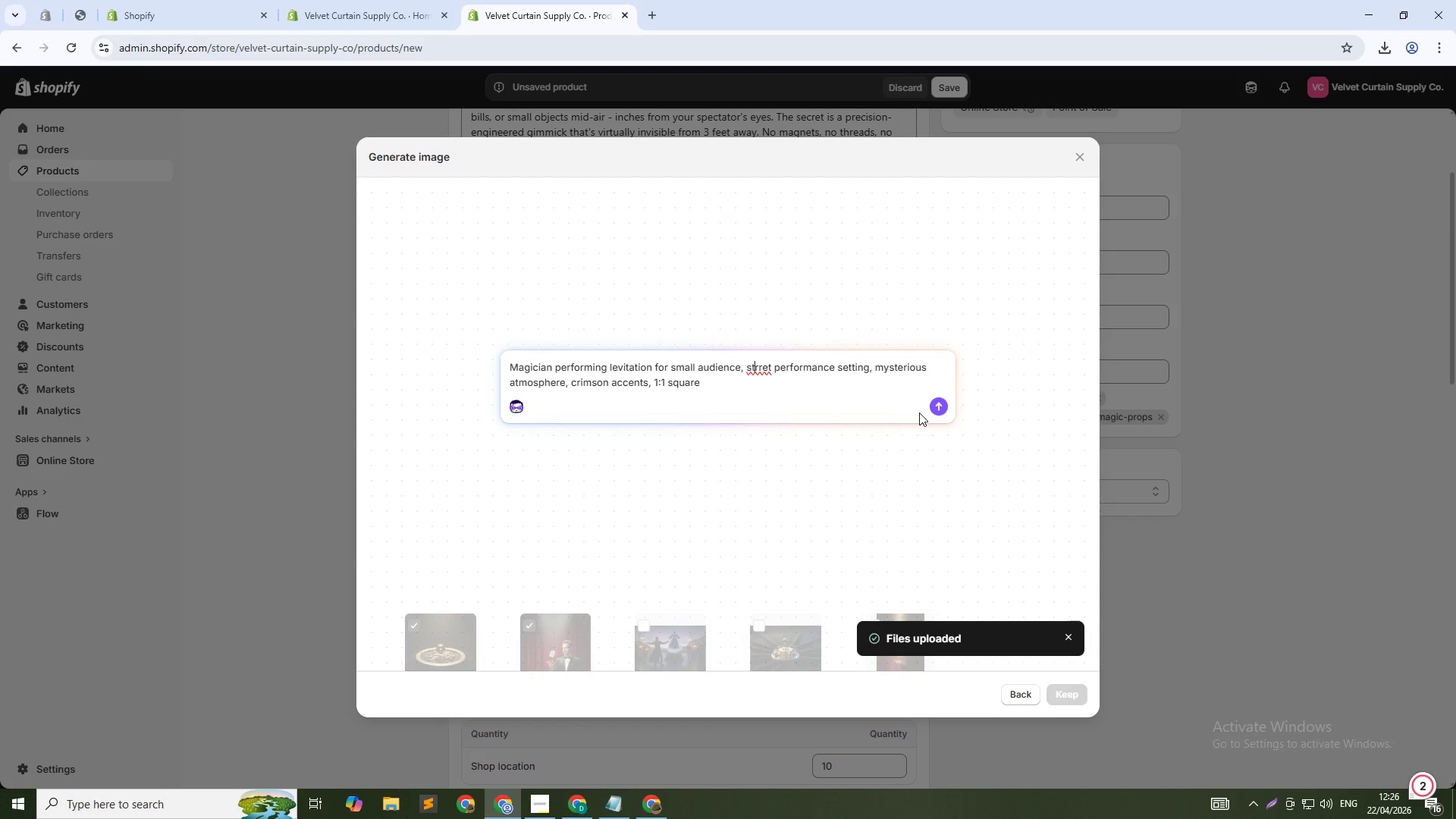 
key(ArrowRight)
 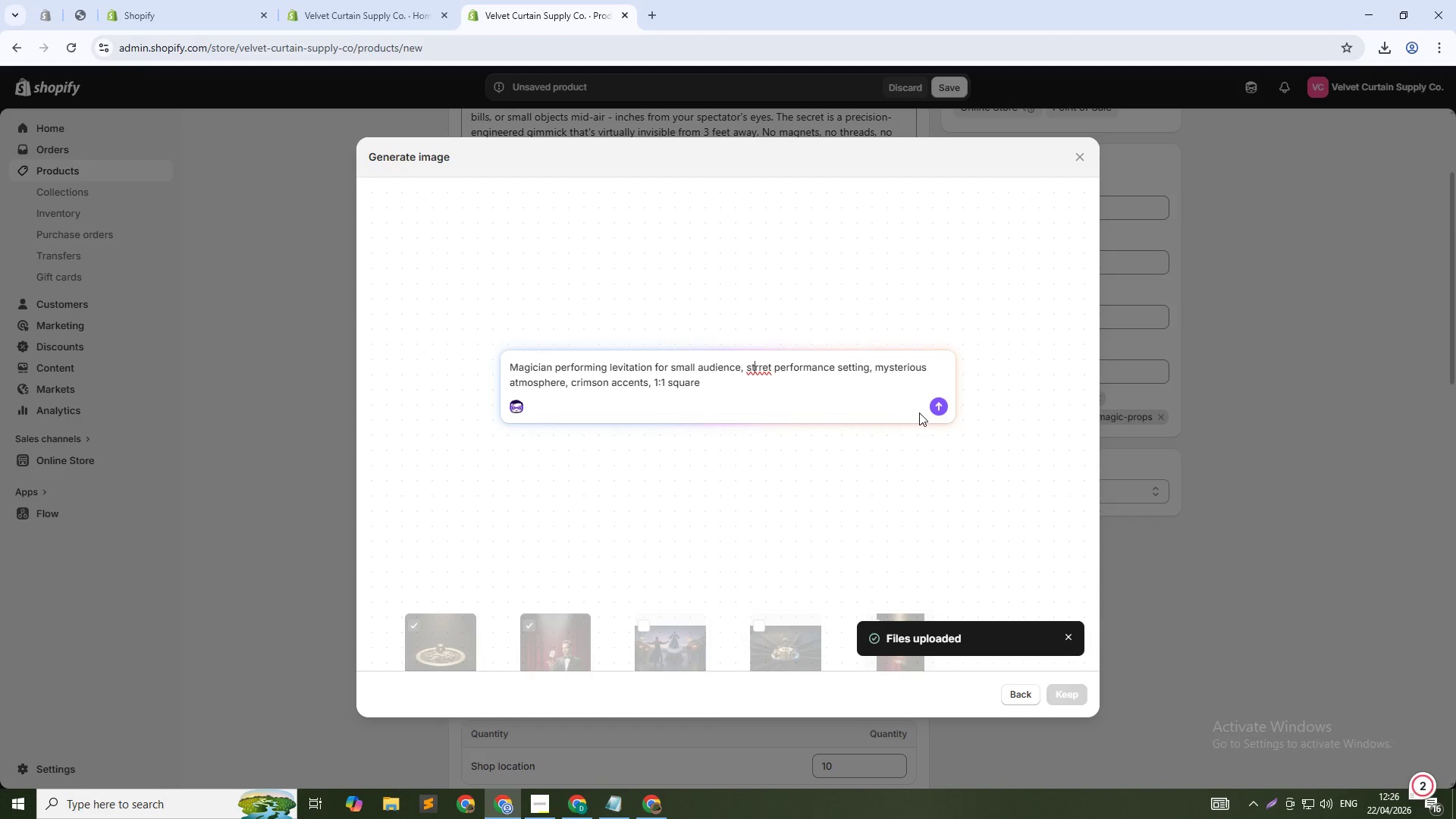 
key(ArrowRight)
 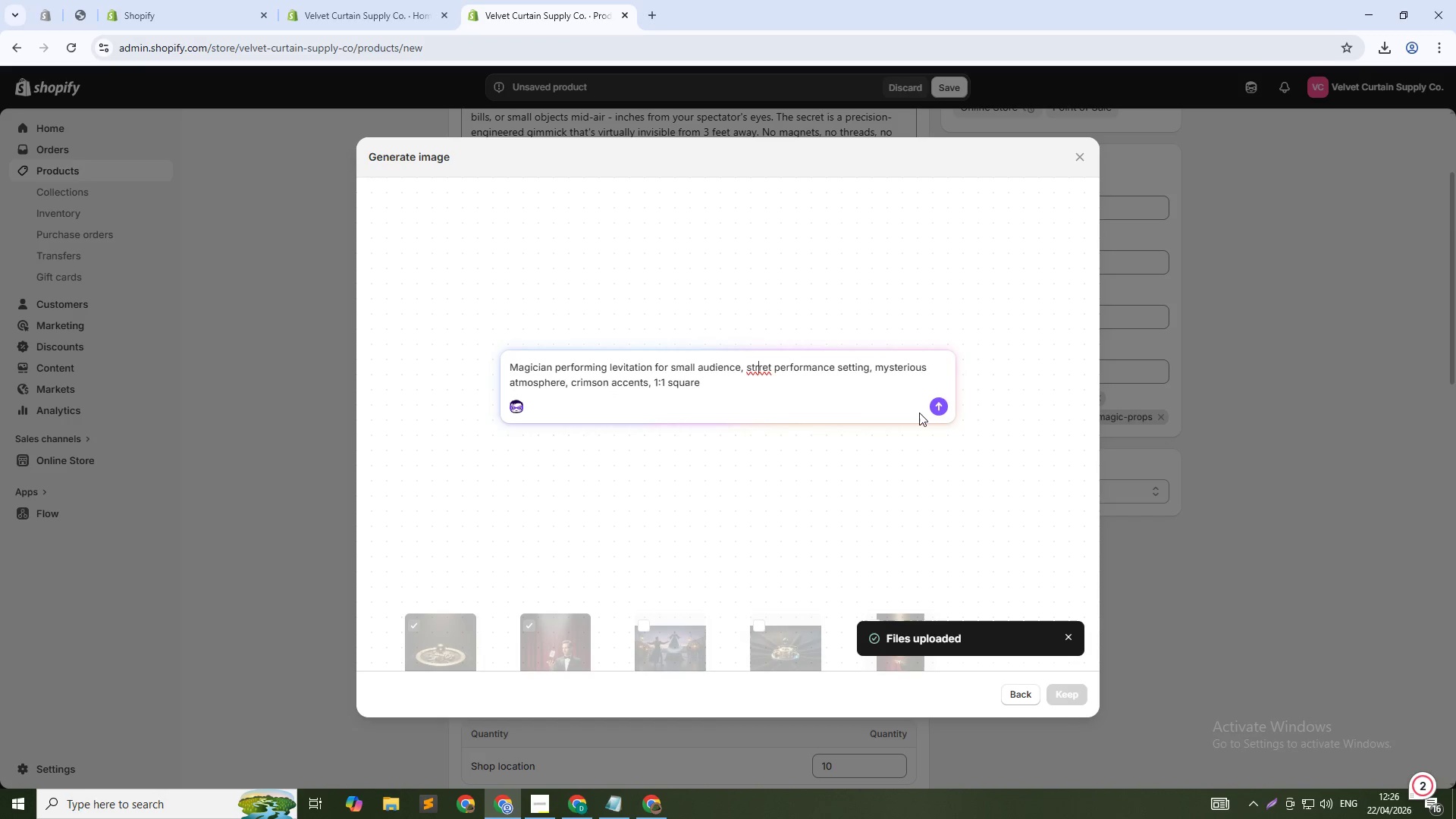 
key(ArrowRight)
 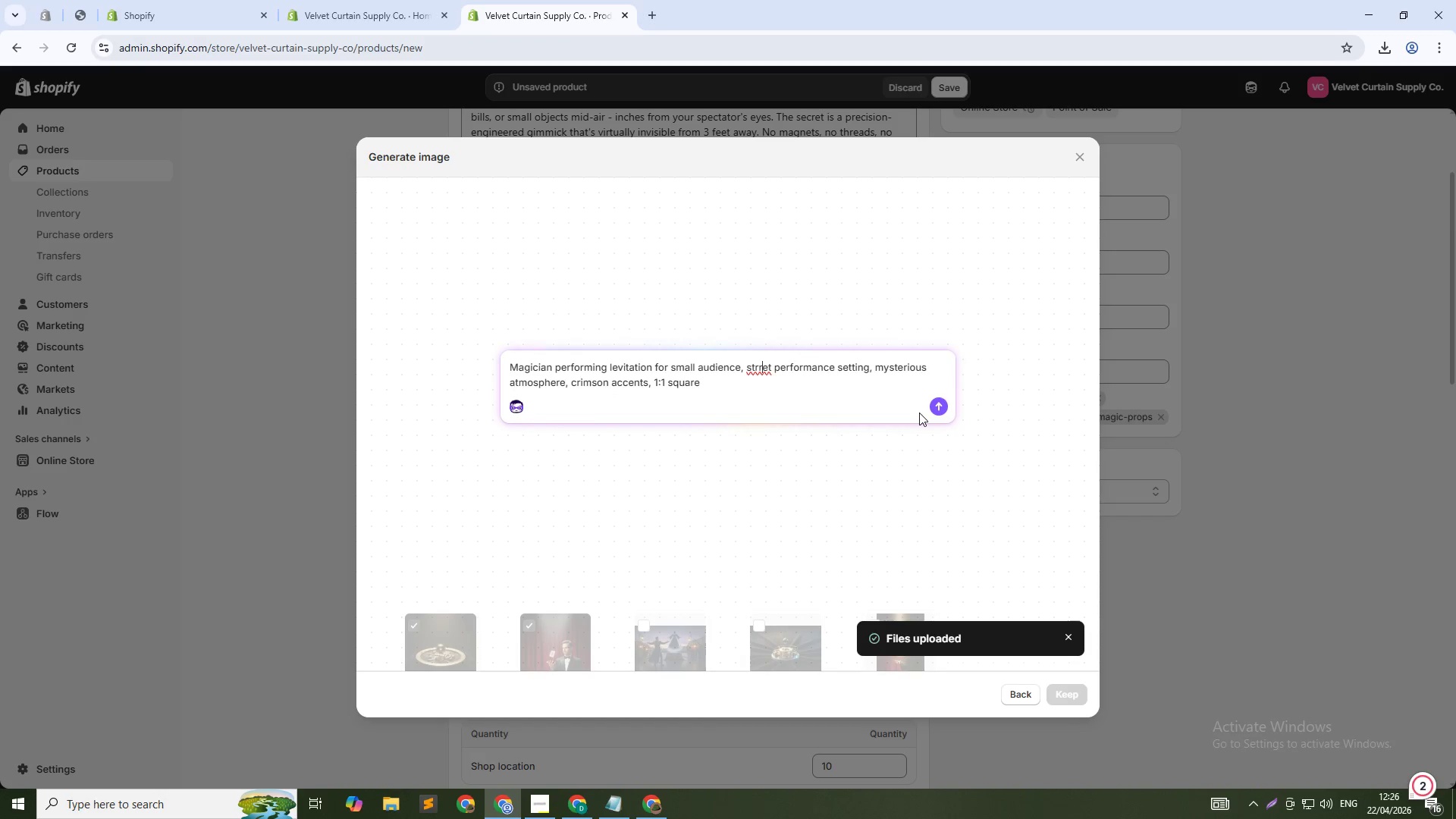 
key(Backspace)
 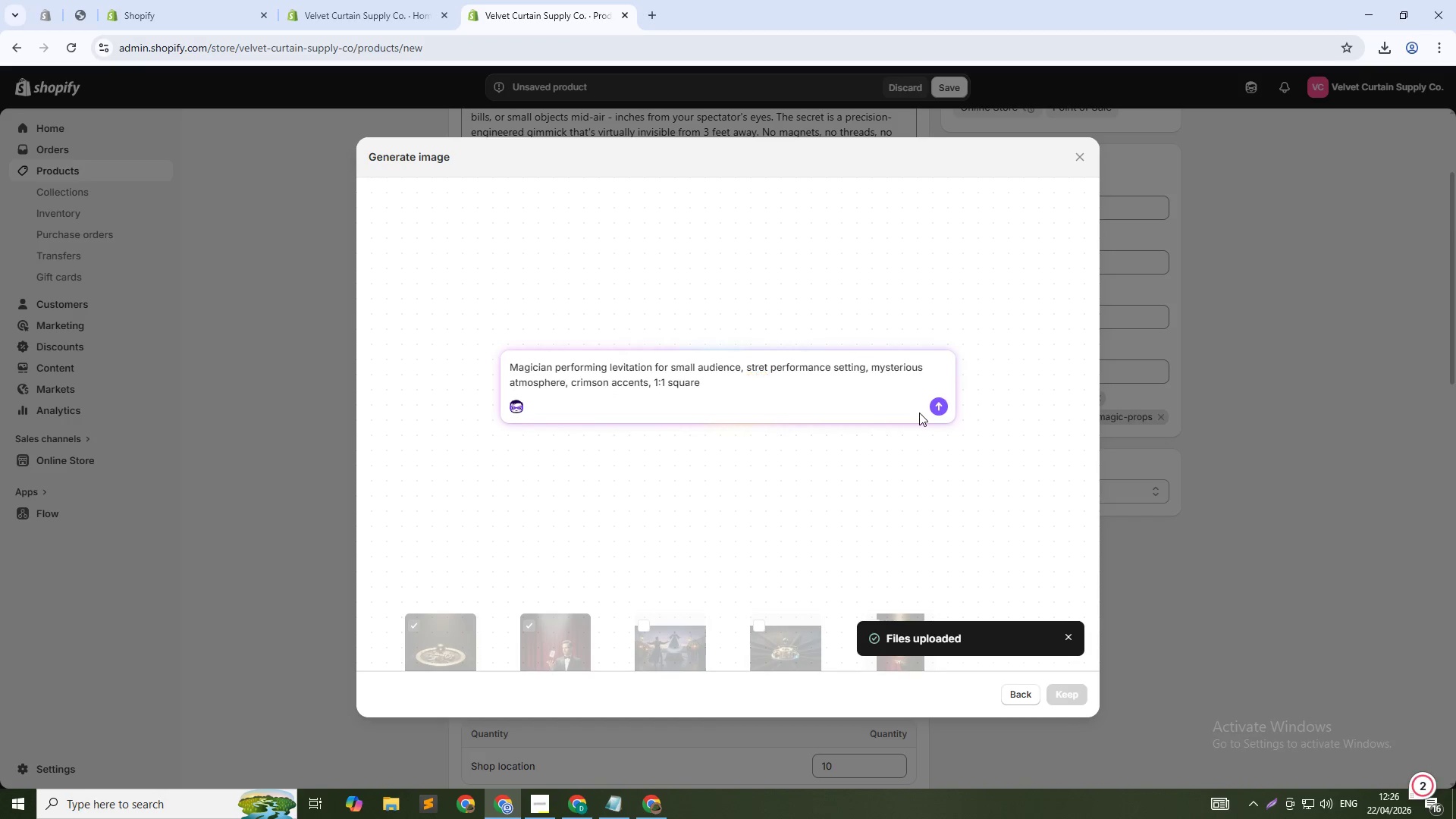 
key(E)
 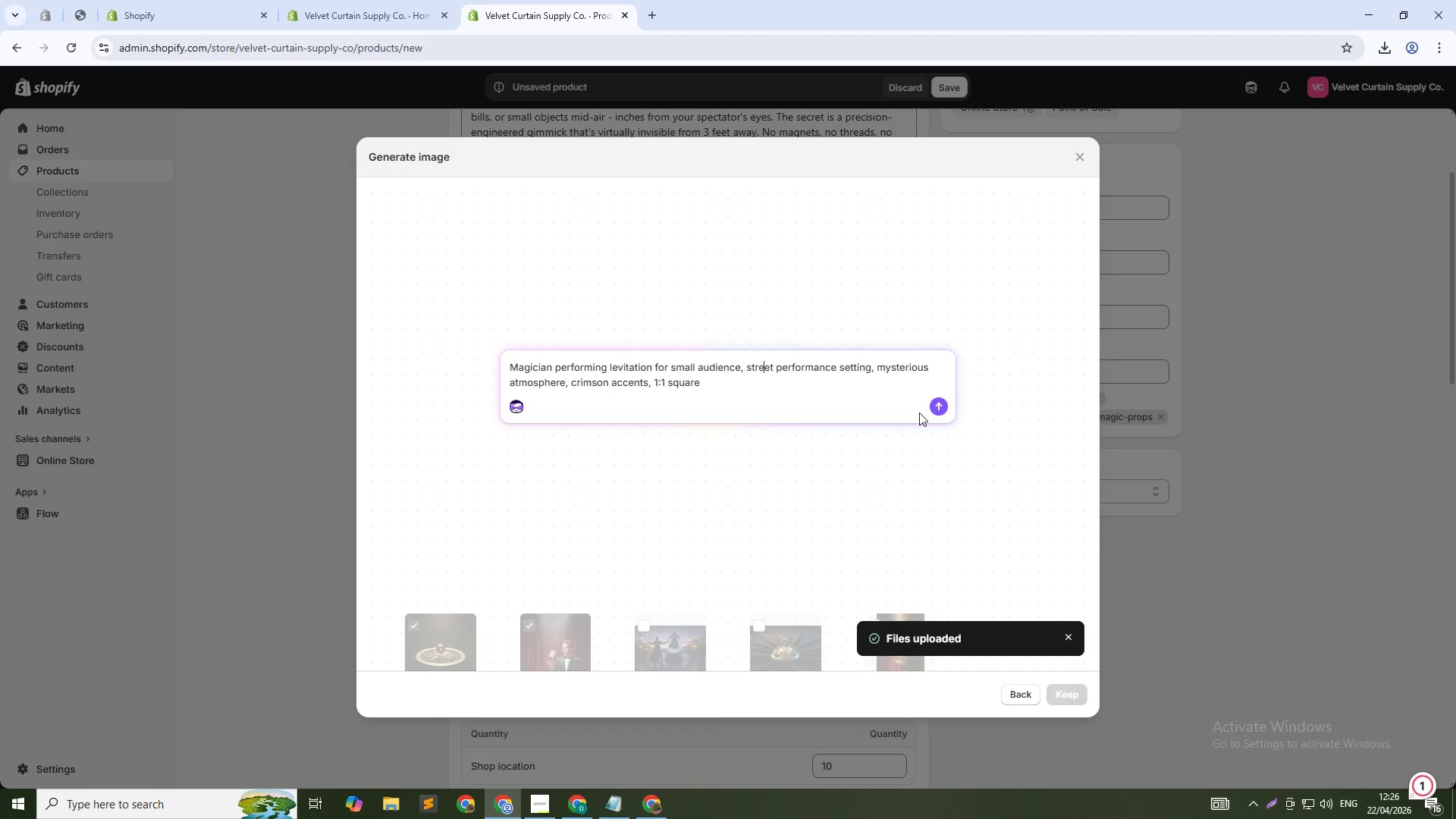 
key(ArrowDown)
 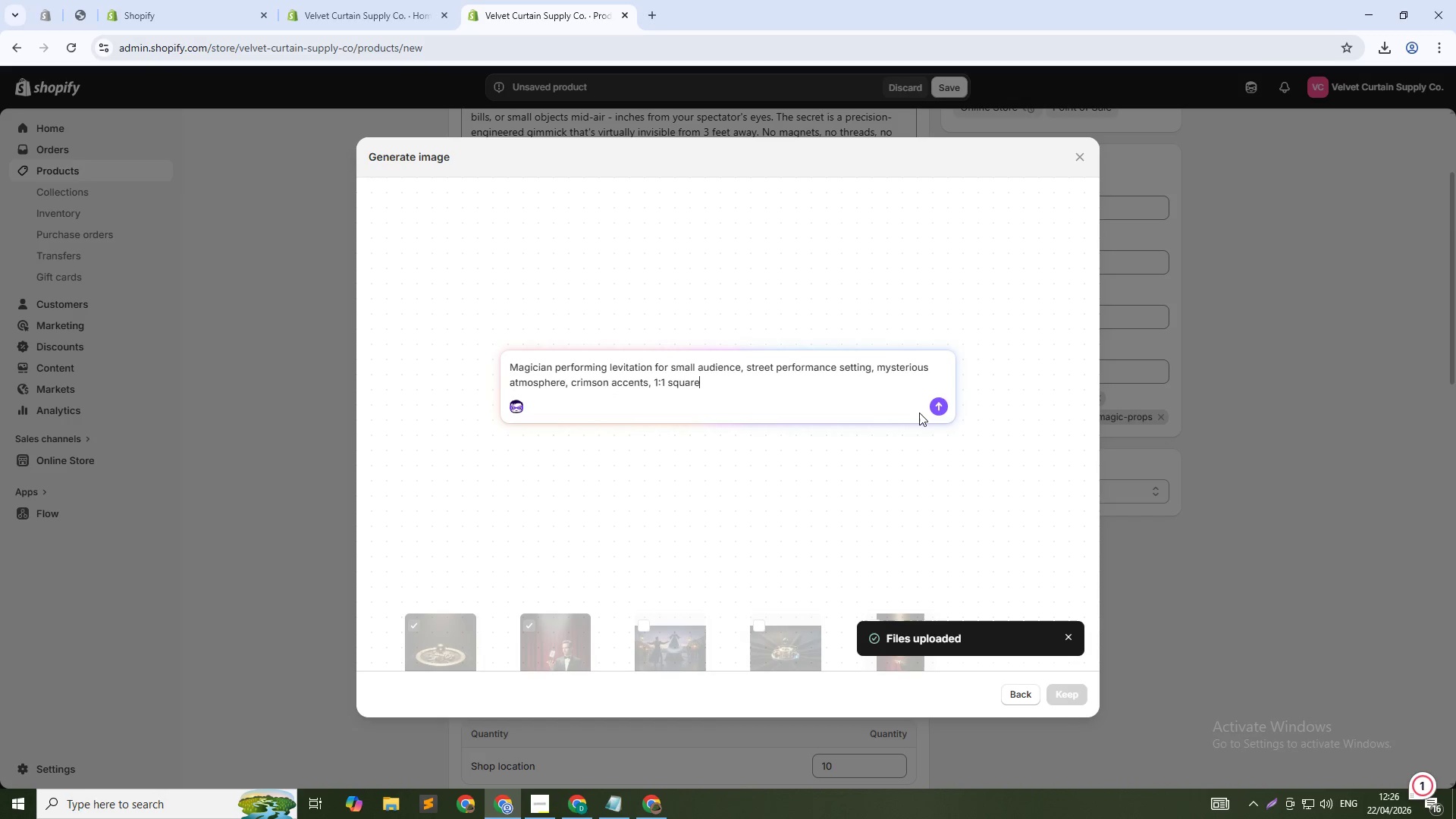 
key(Enter)
 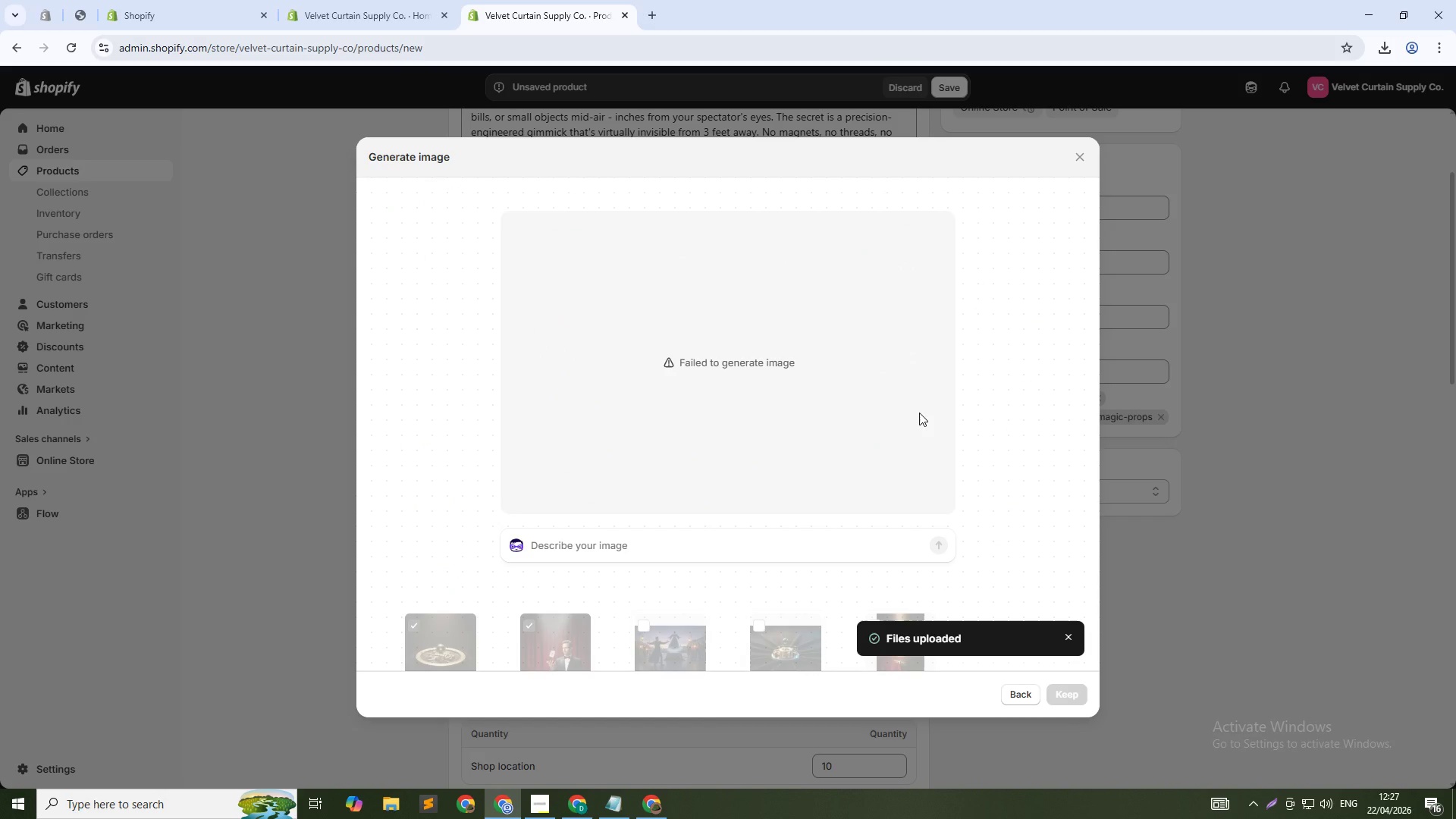 
wait(28.88)
 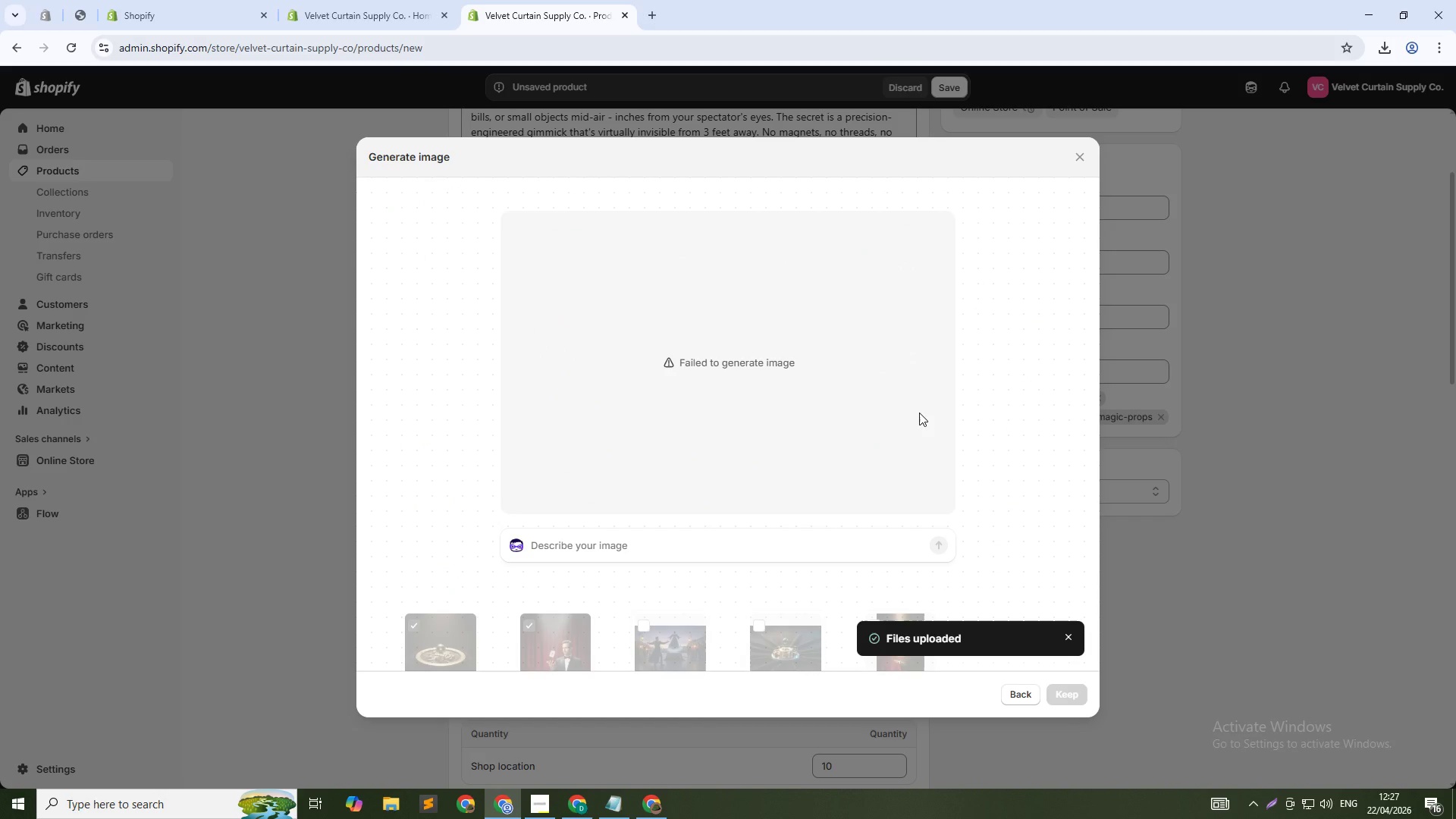 
left_click([1028, 695])
 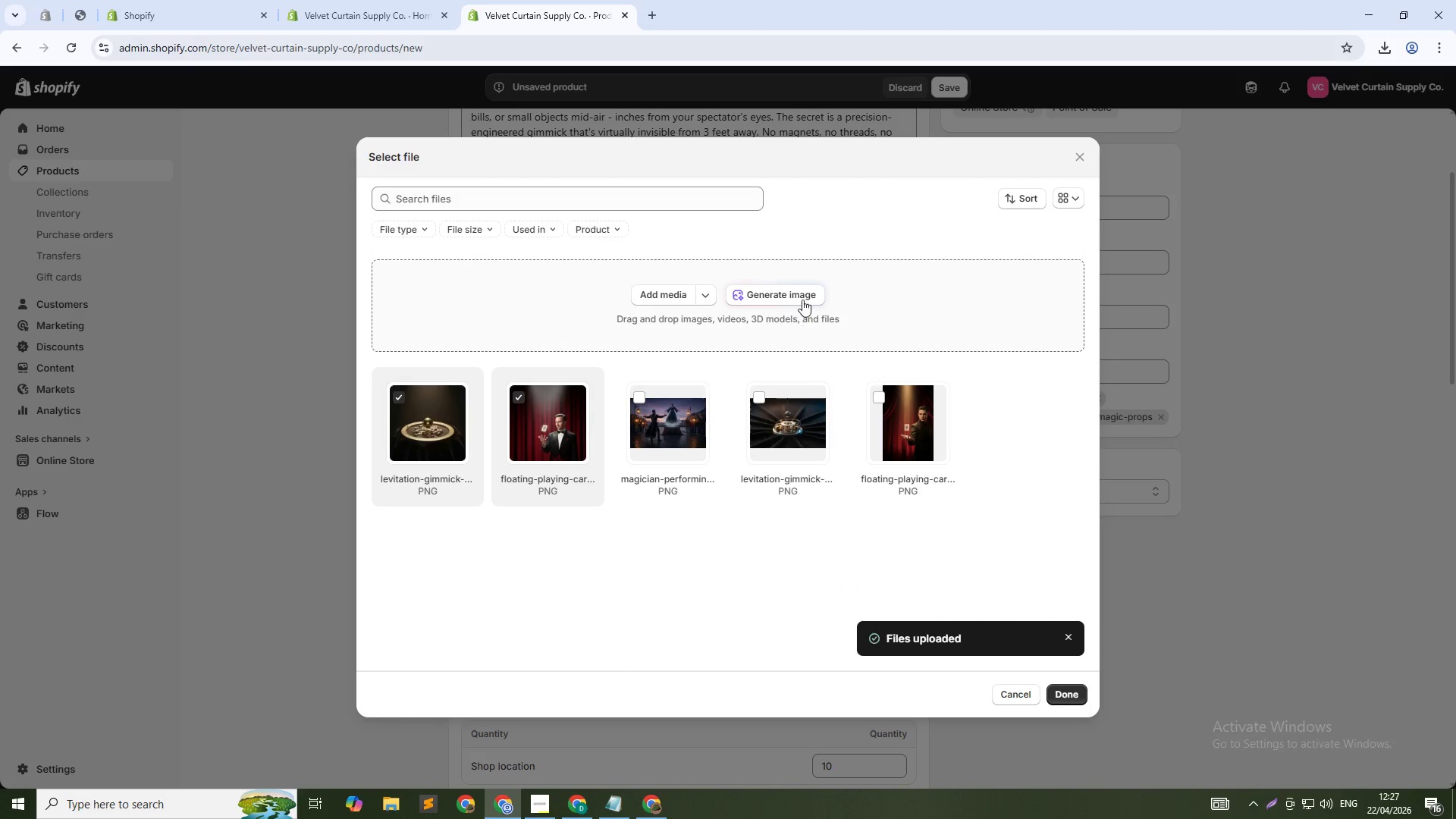 
left_click([798, 295])
 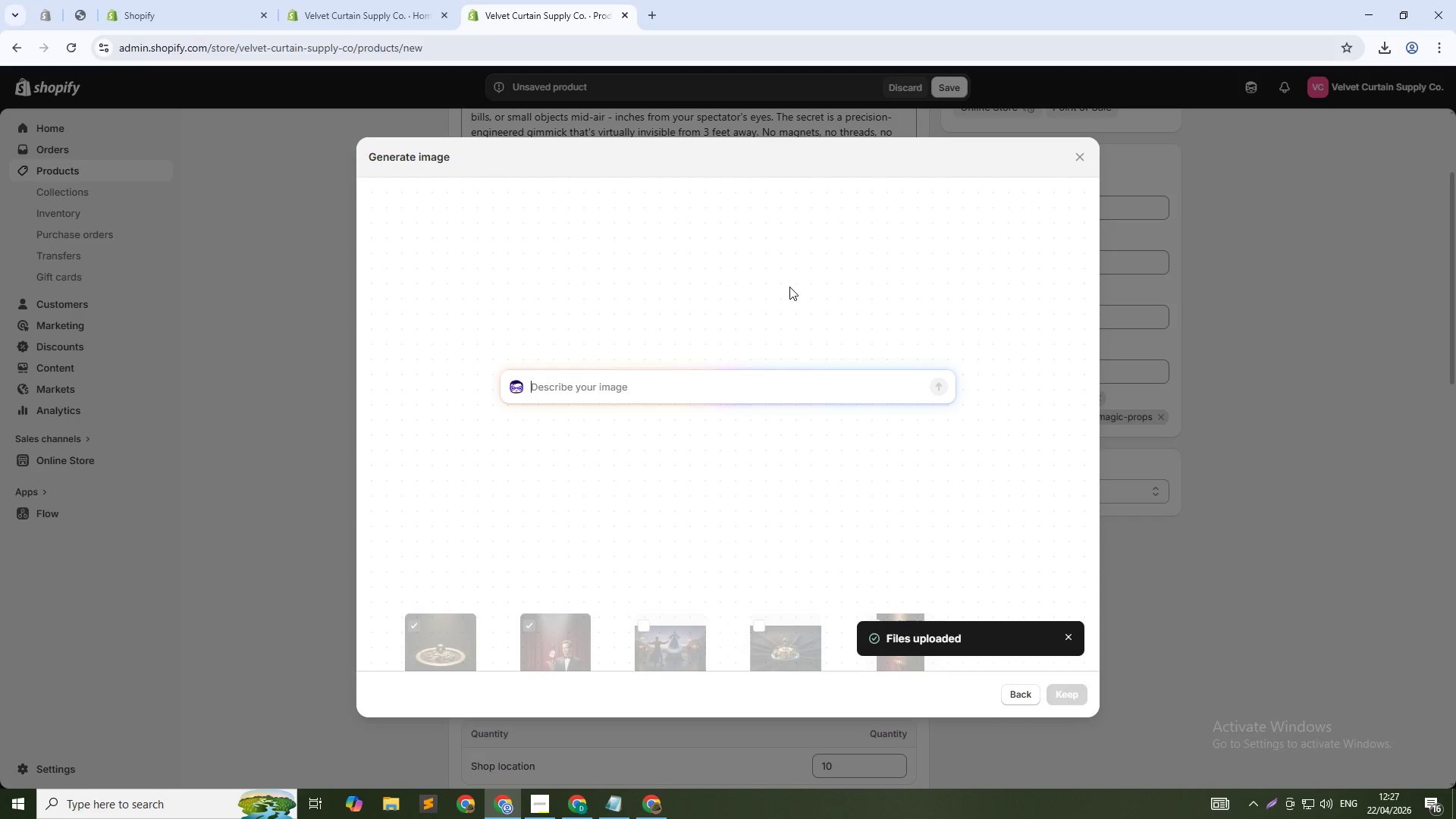 
type(Magician performing levitation for small audience, street performance )
 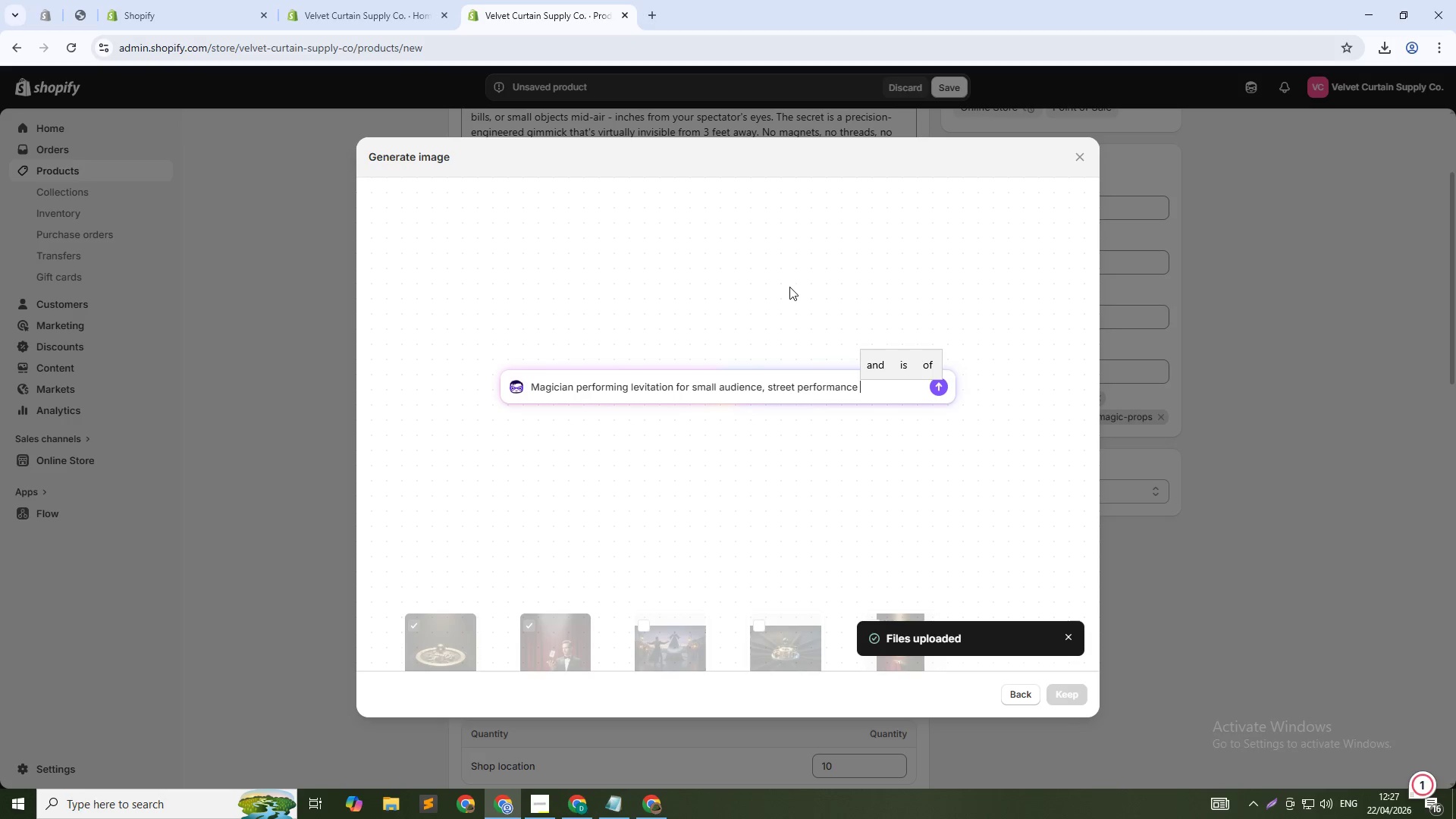 
type(setting, mysterious atmosphere, crimson accents, 1:1 square)
 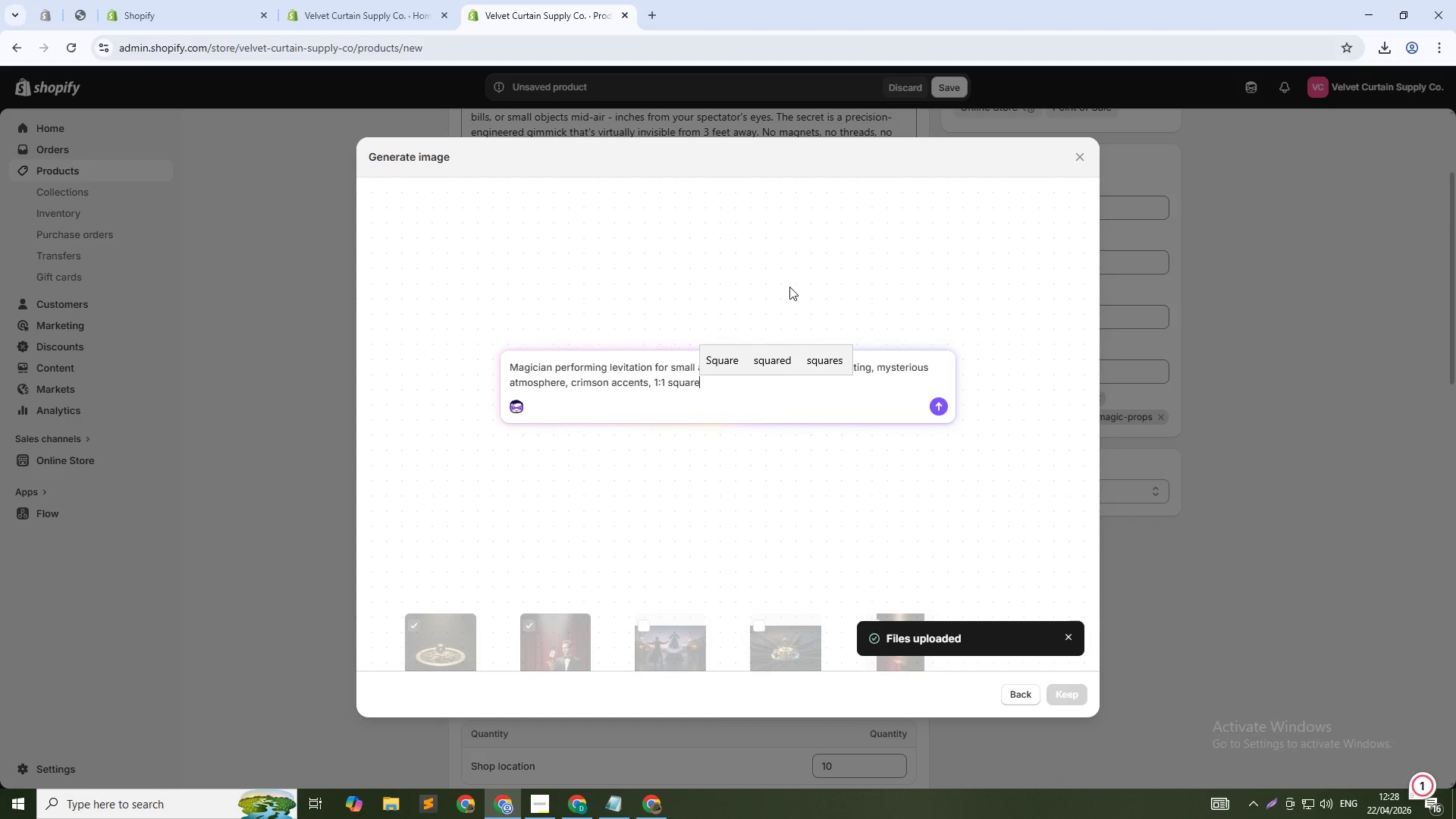 
wait(5.84)
 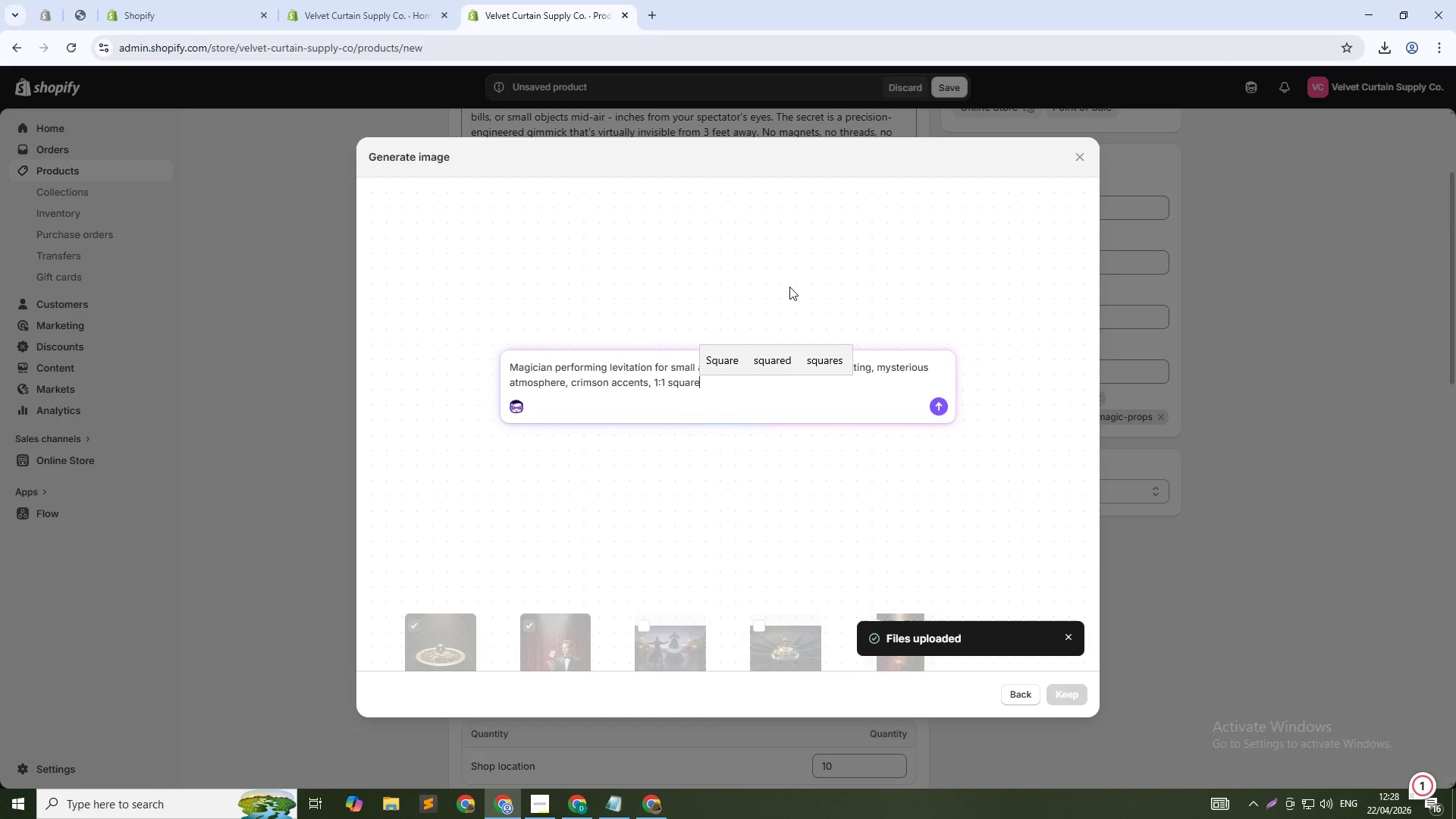 
key(Enter)
 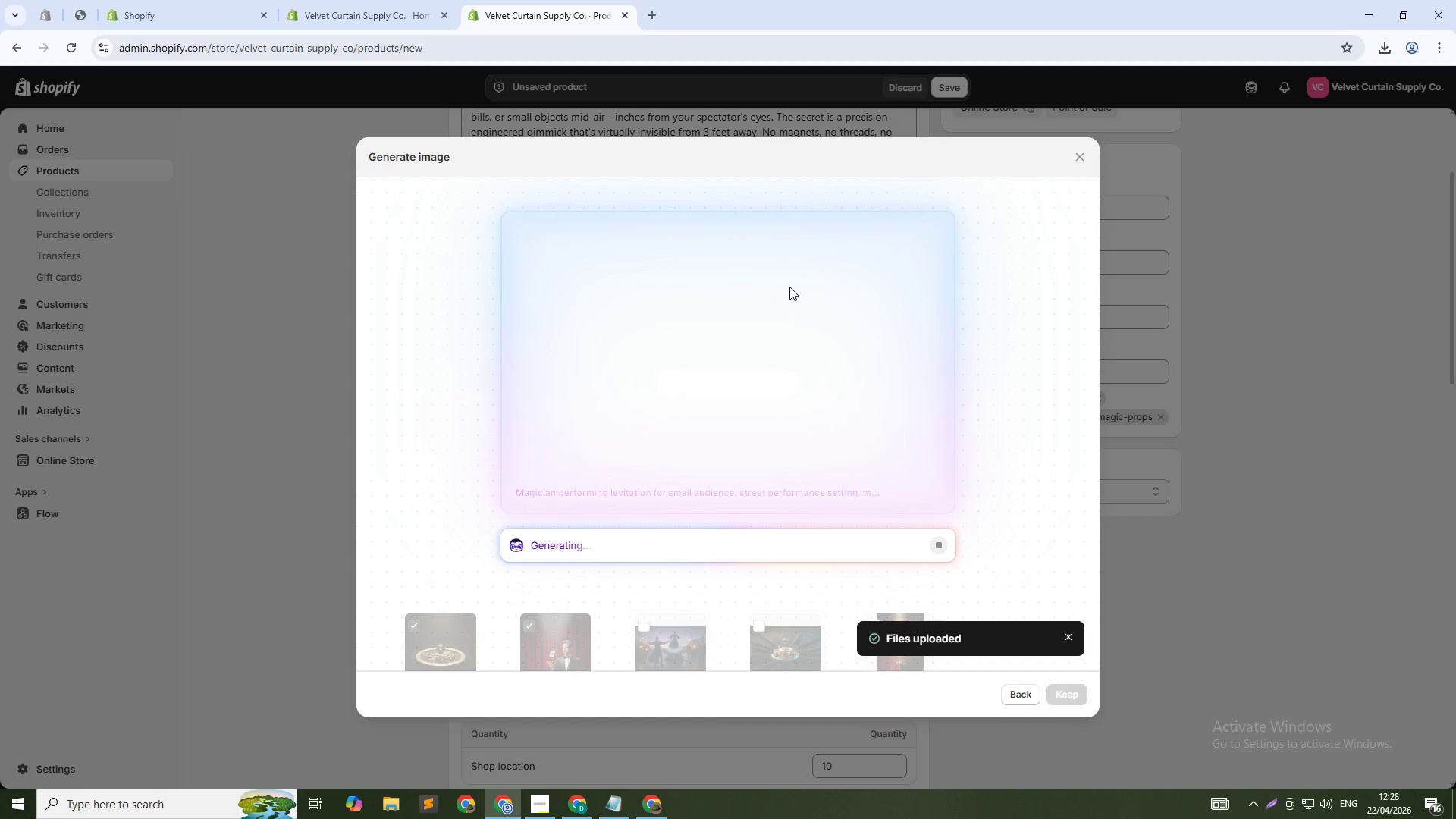 
wait(32.2)
 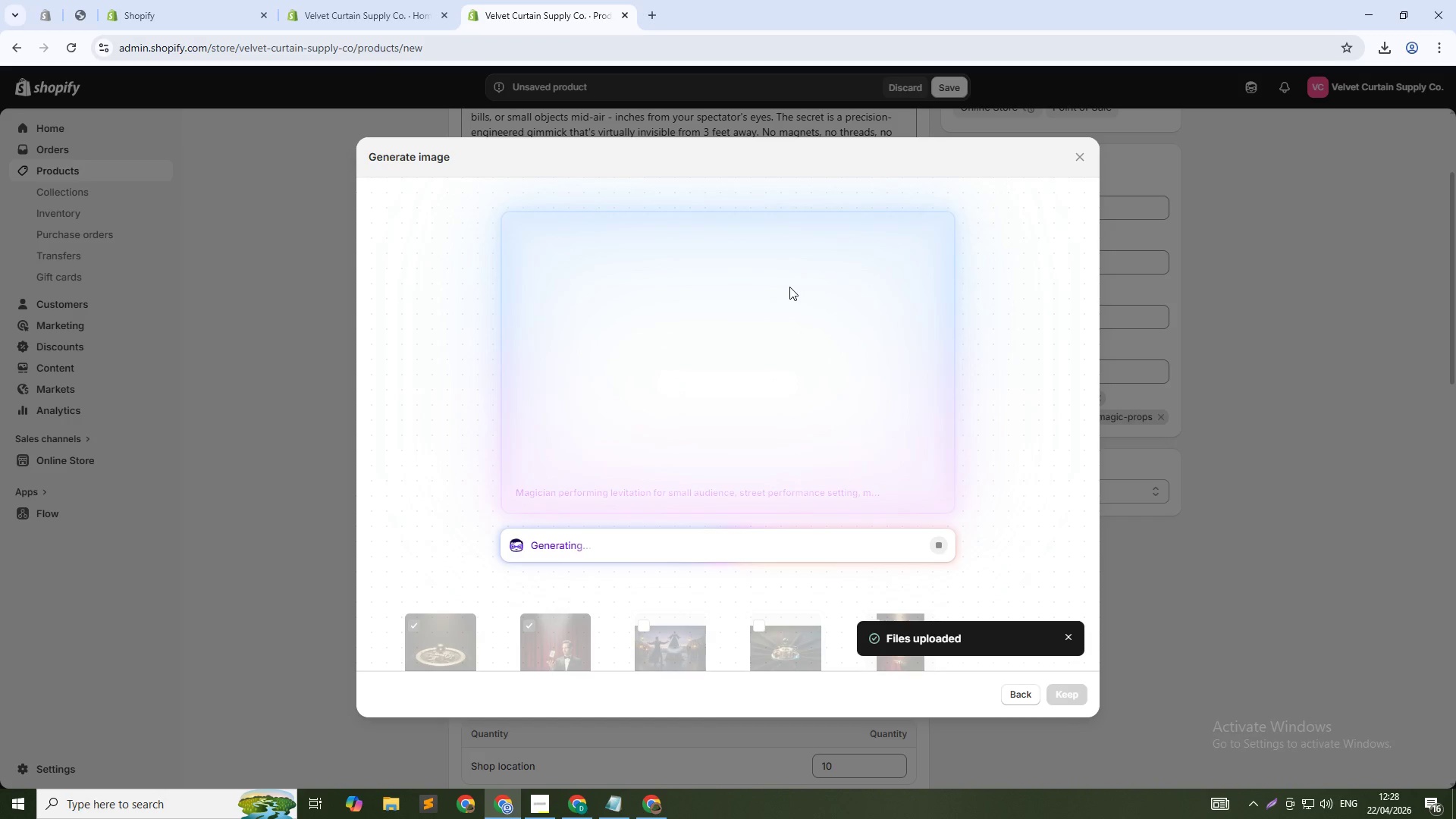 
left_click([1062, 696])
 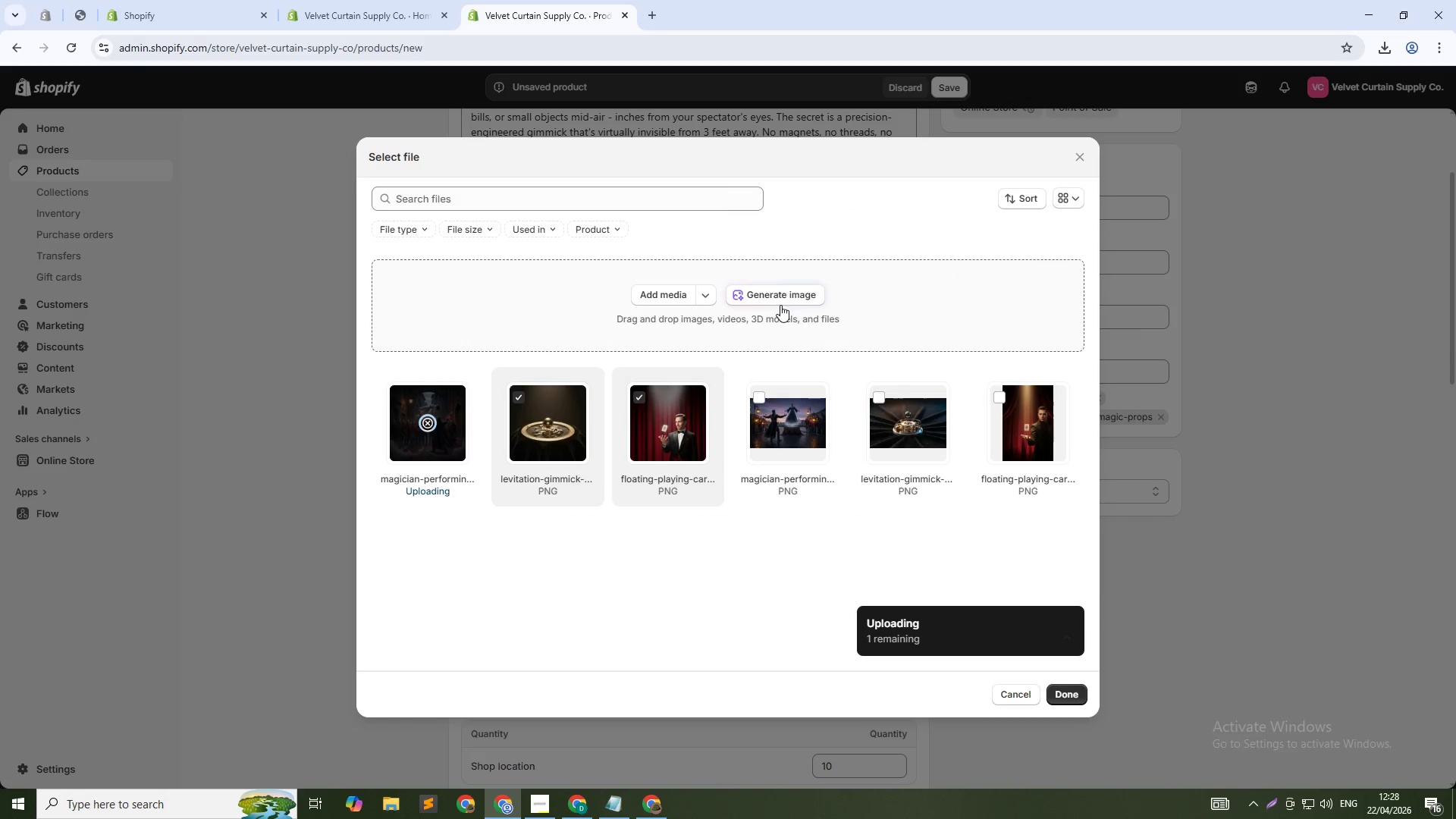 
left_click([777, 297])
 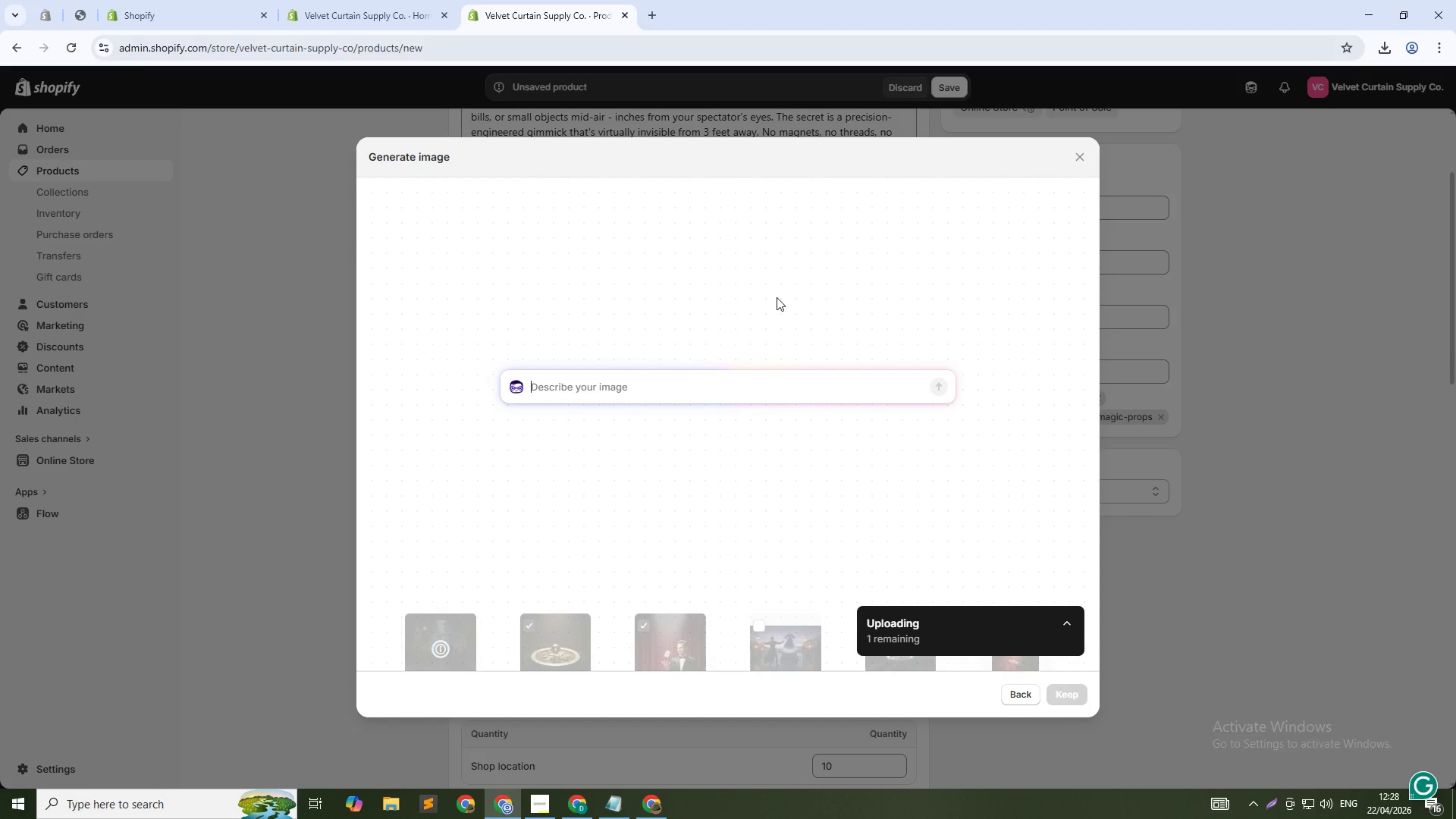 
type(Complete kit laid out: gimmick, pla)
 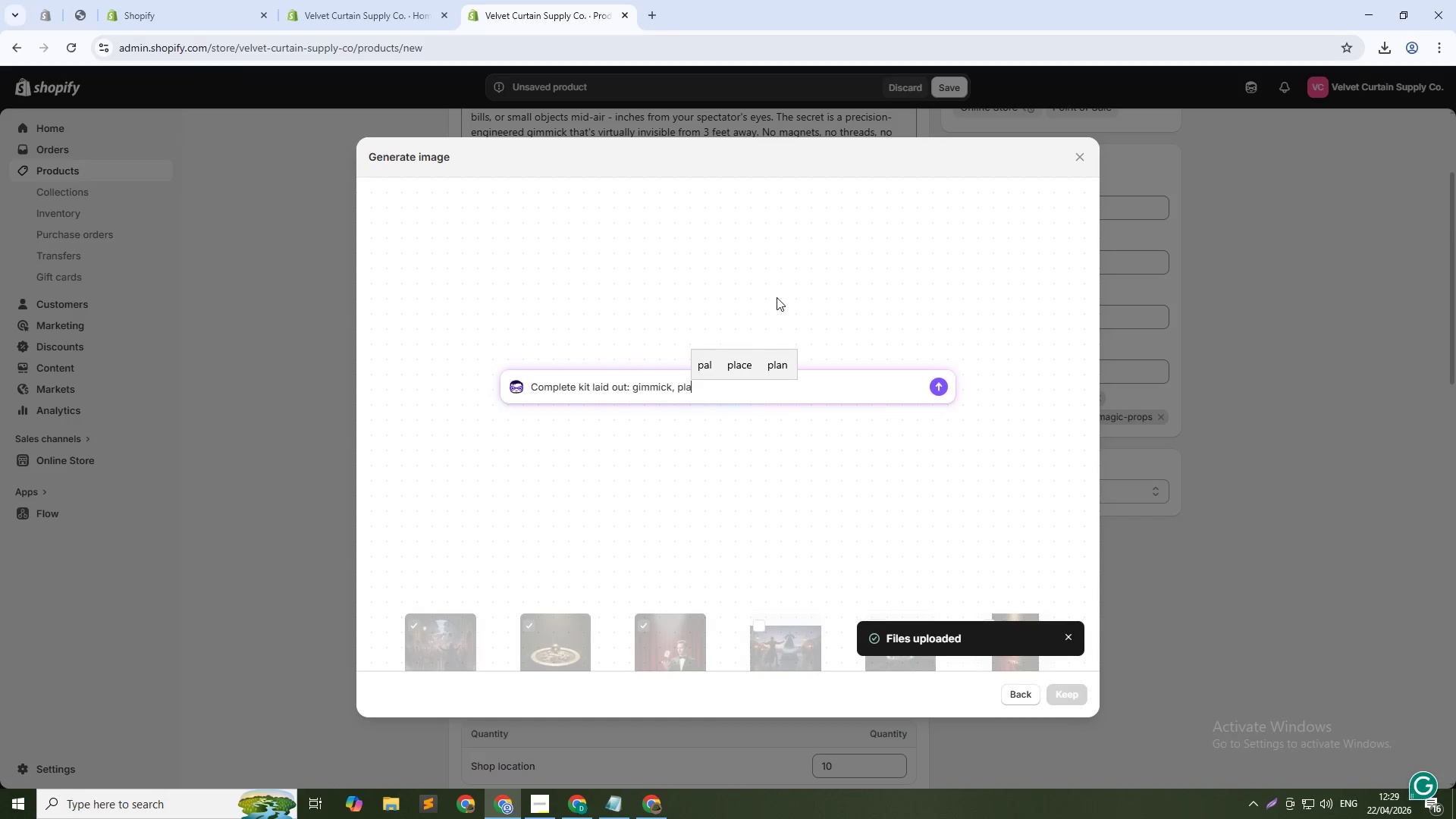 
type(ying cards, instructional DVD, velvet pouch, dark background, studio lighting, 1:1 square)
 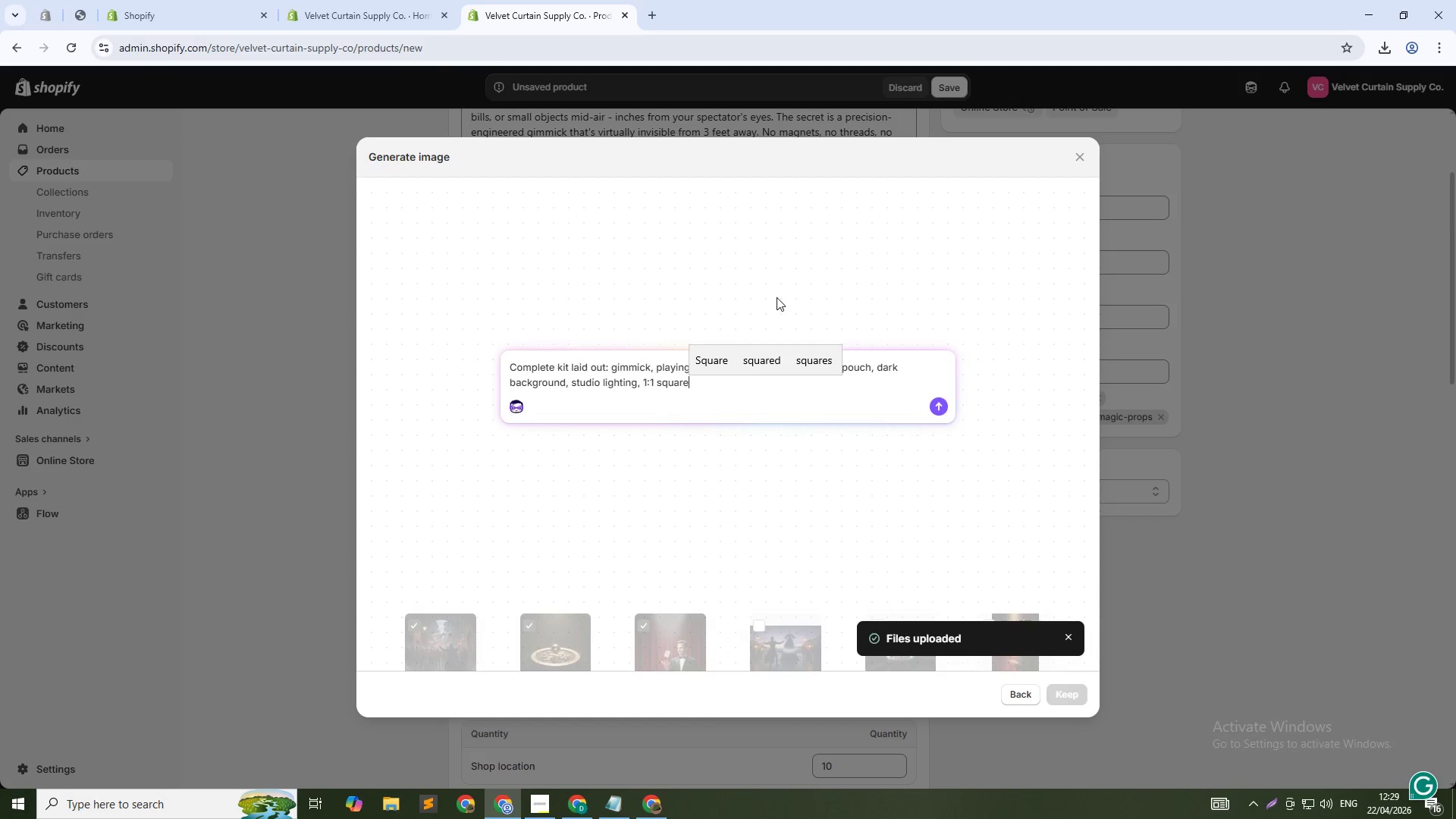 
key(Enter)
 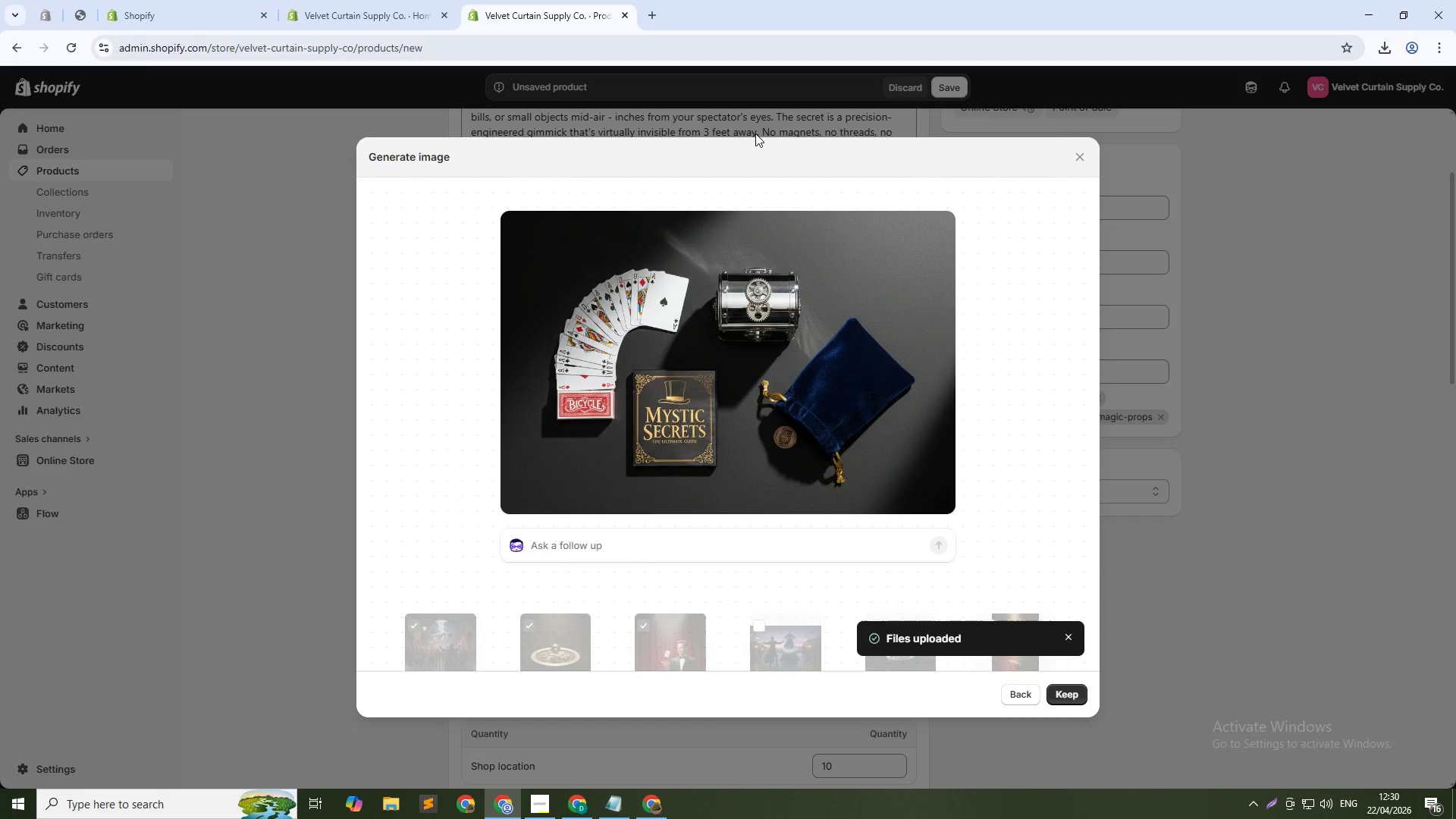 
wait(38.94)
 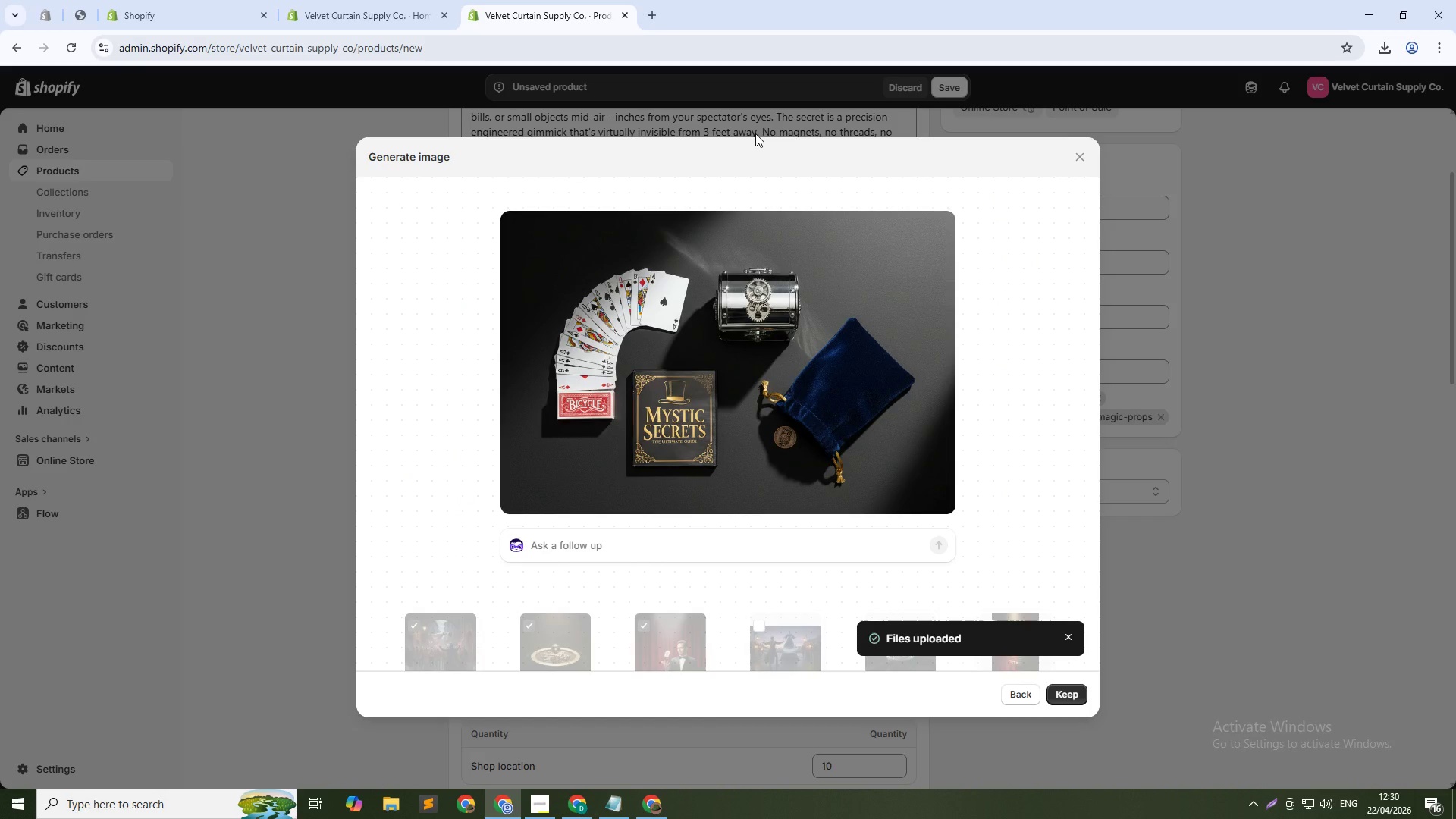 
left_click([1073, 696])
 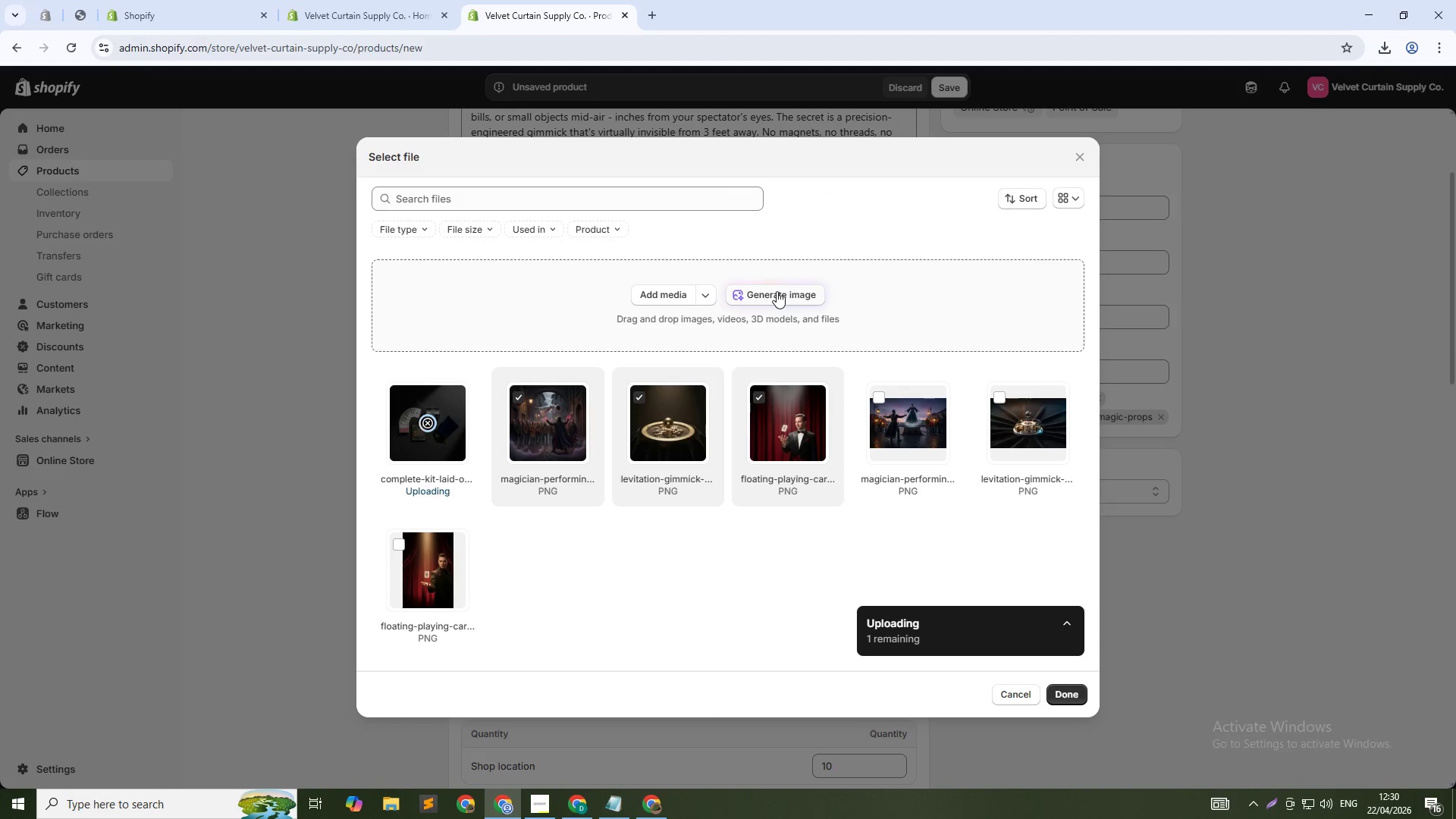 
left_click([777, 291])
 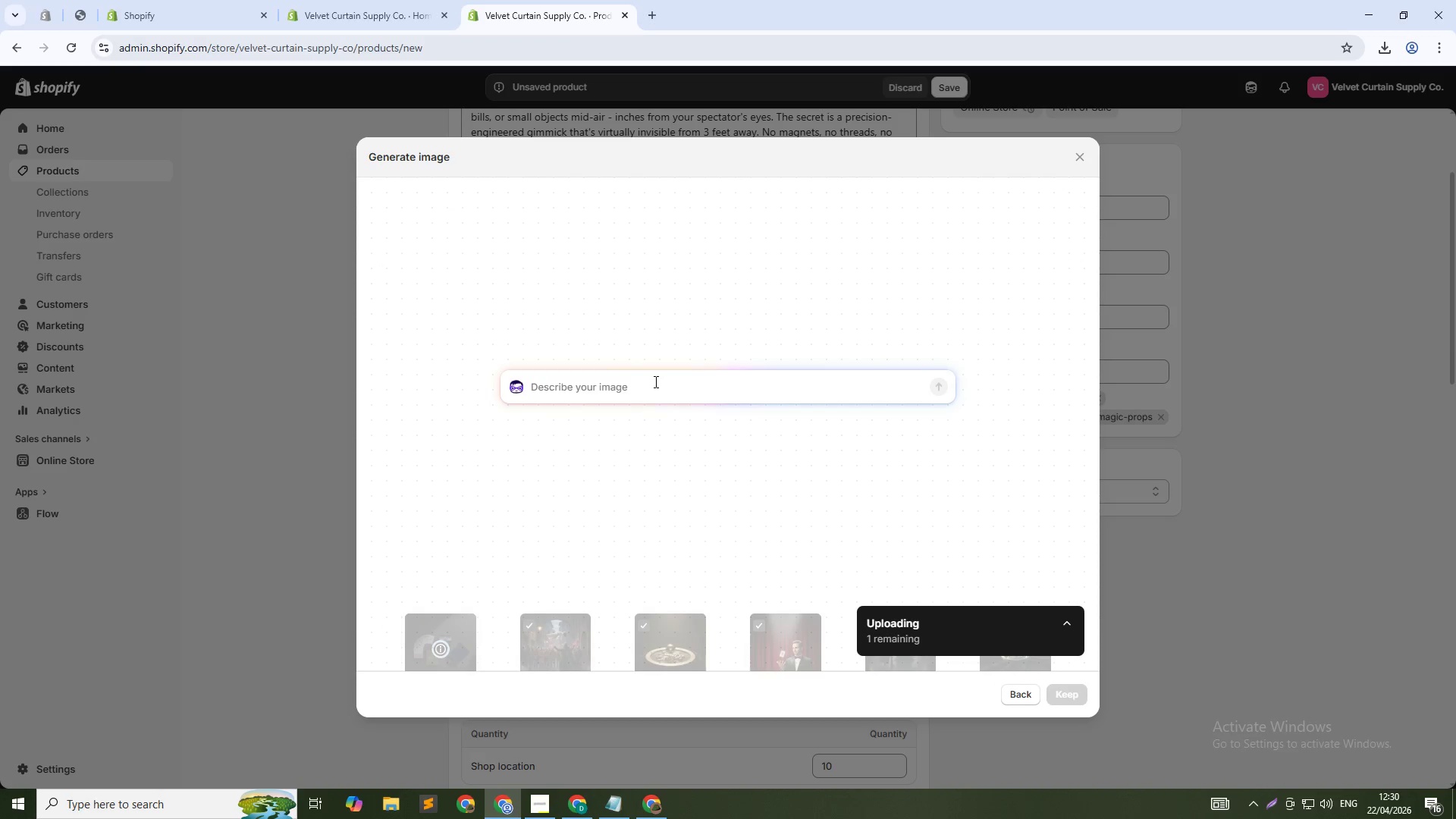 
type(Close-up of floating o)
key(Backspace)
type(dollar bill sp)
 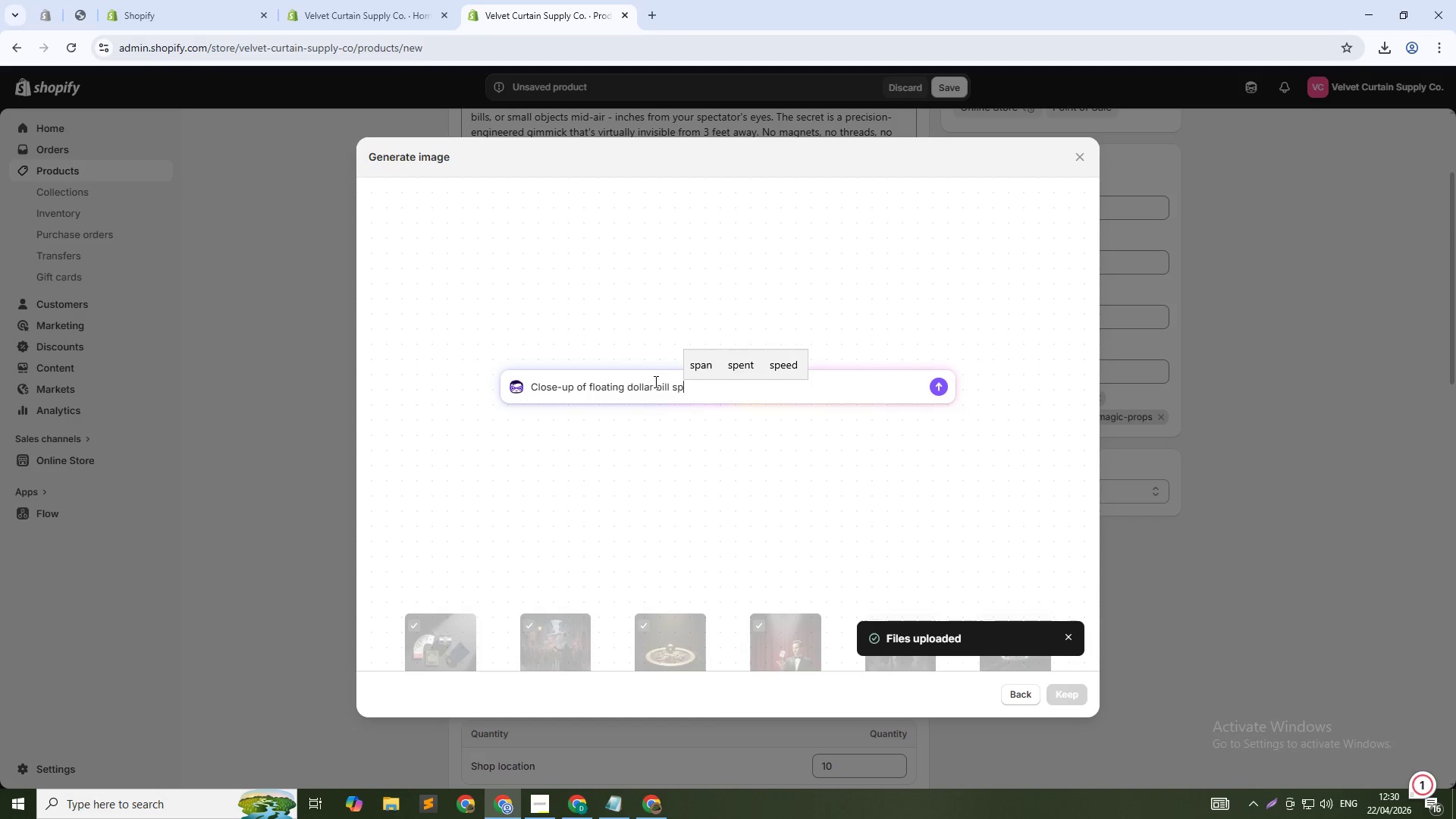 
wait(17.22)
 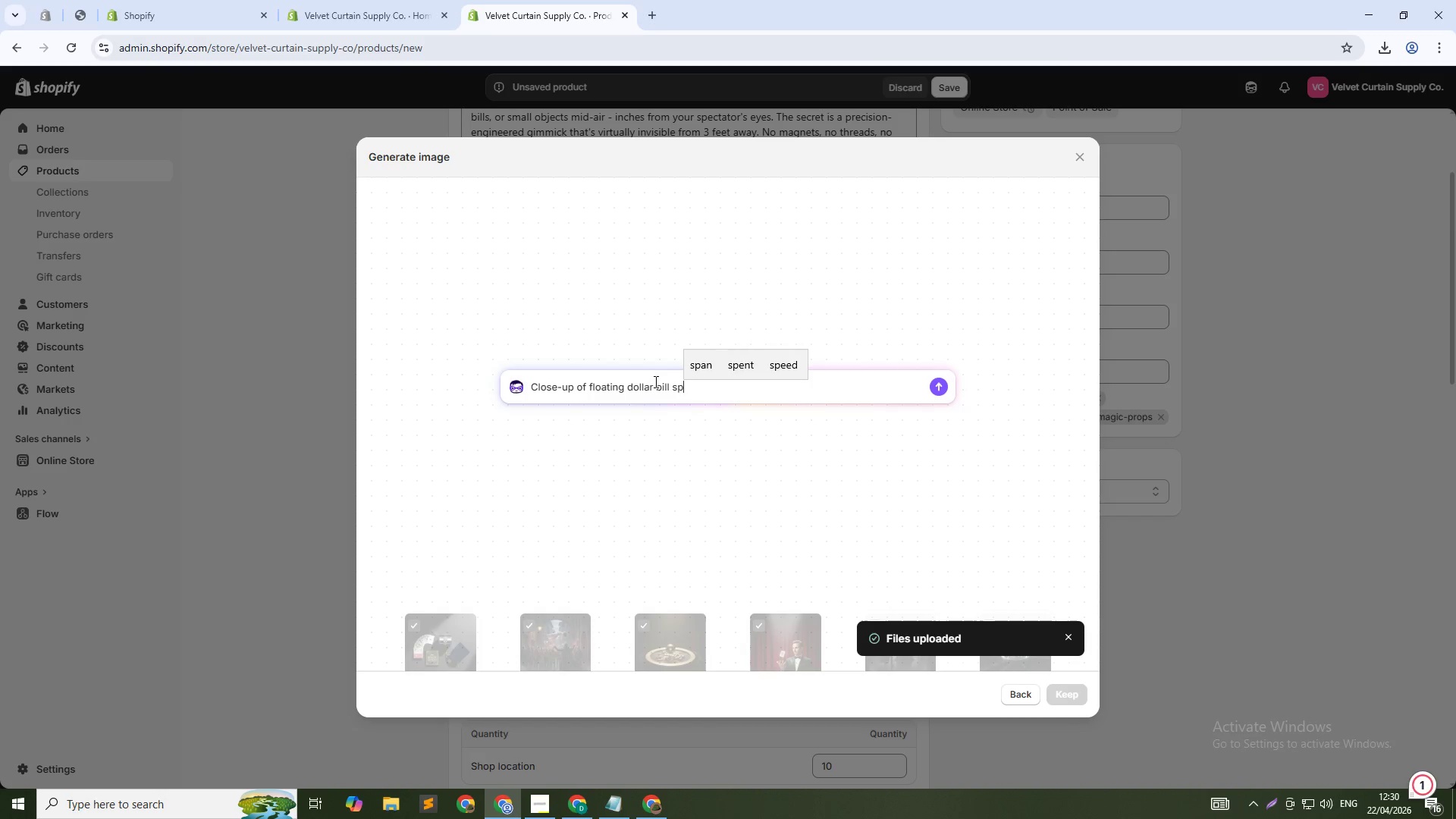 
type(ectator's hand reaching toward it, dramatic spotlight, dark stage, 1:1 square)
 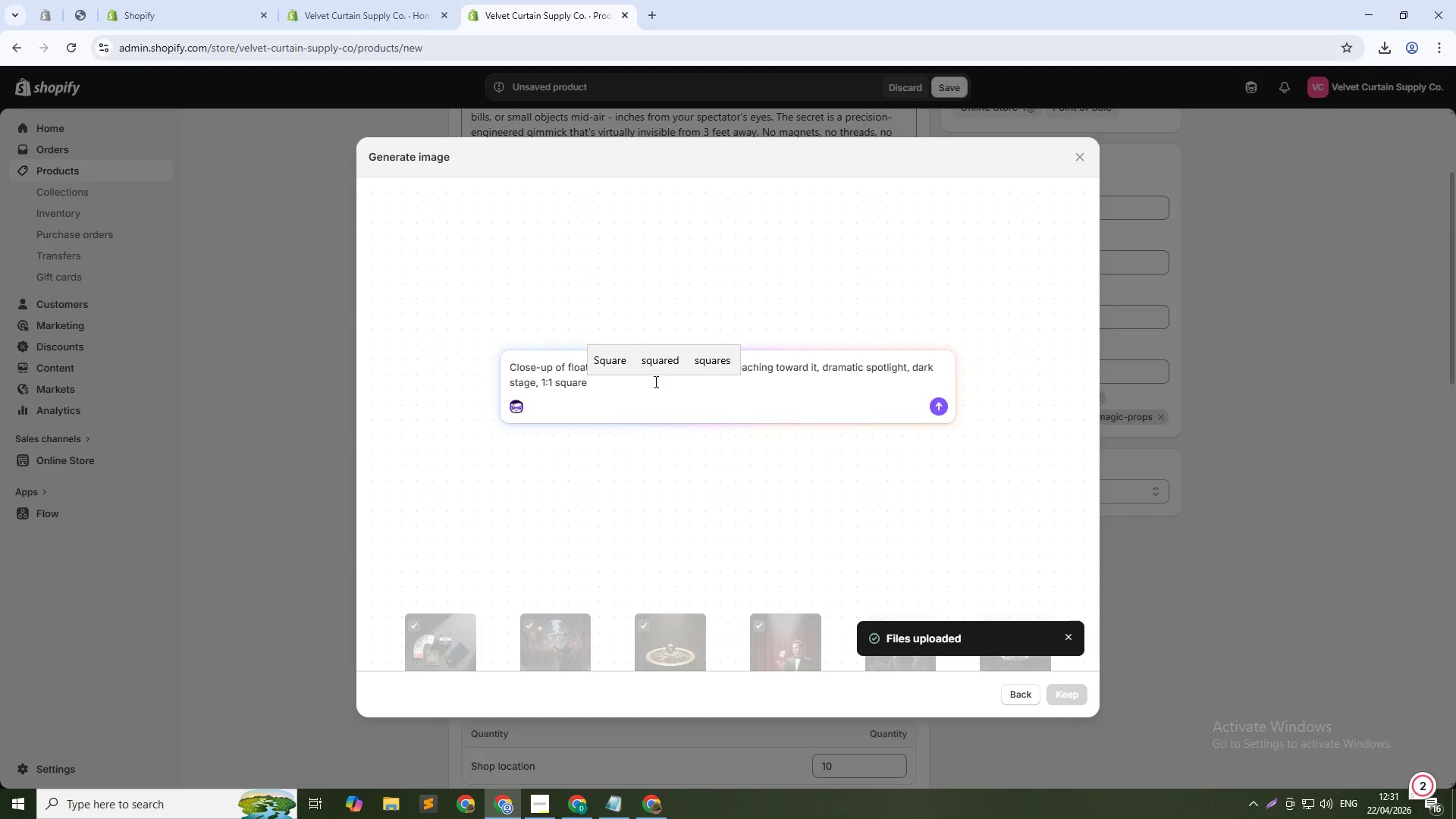 
key(Enter)
 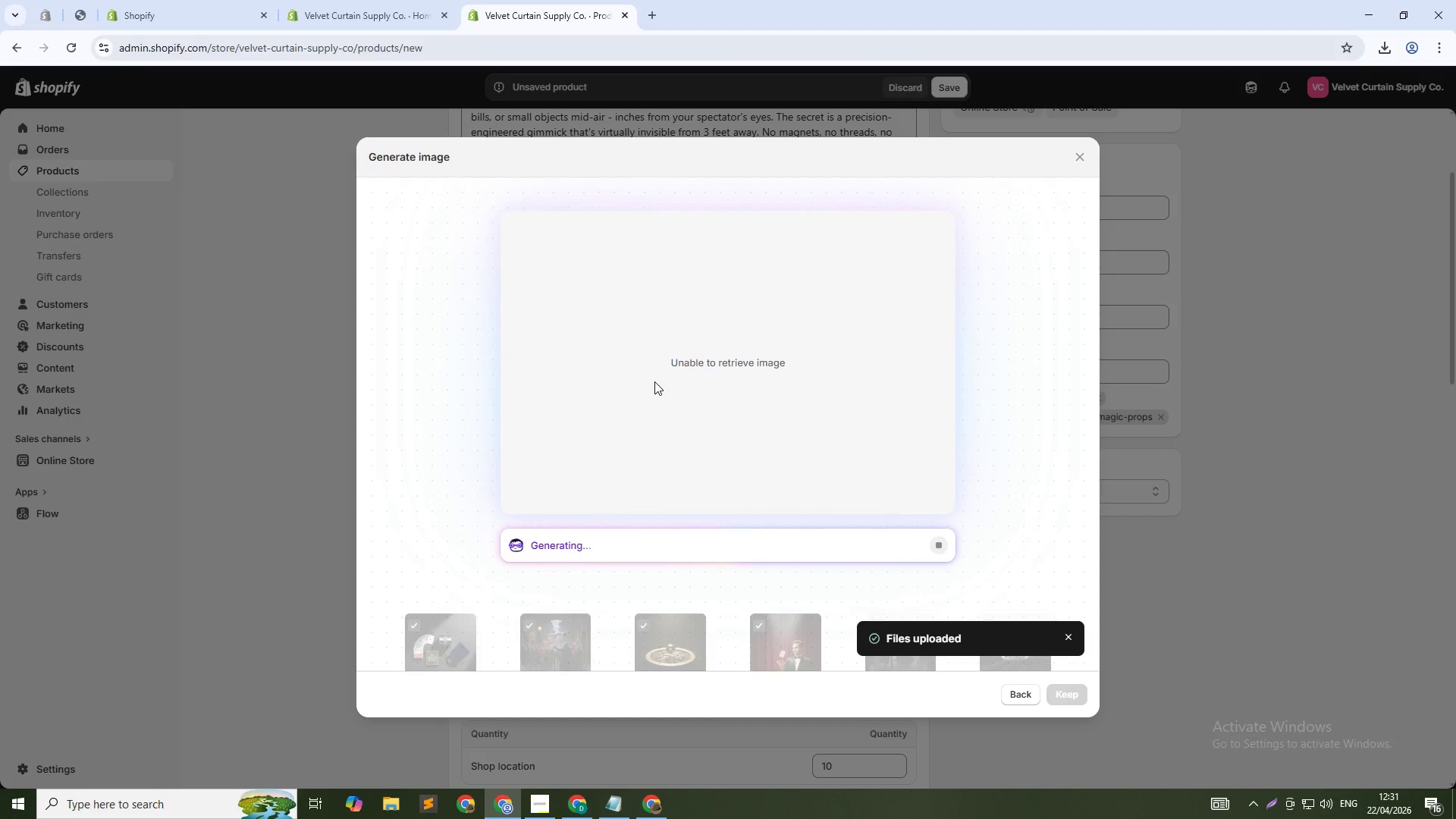 
wait(36.41)
 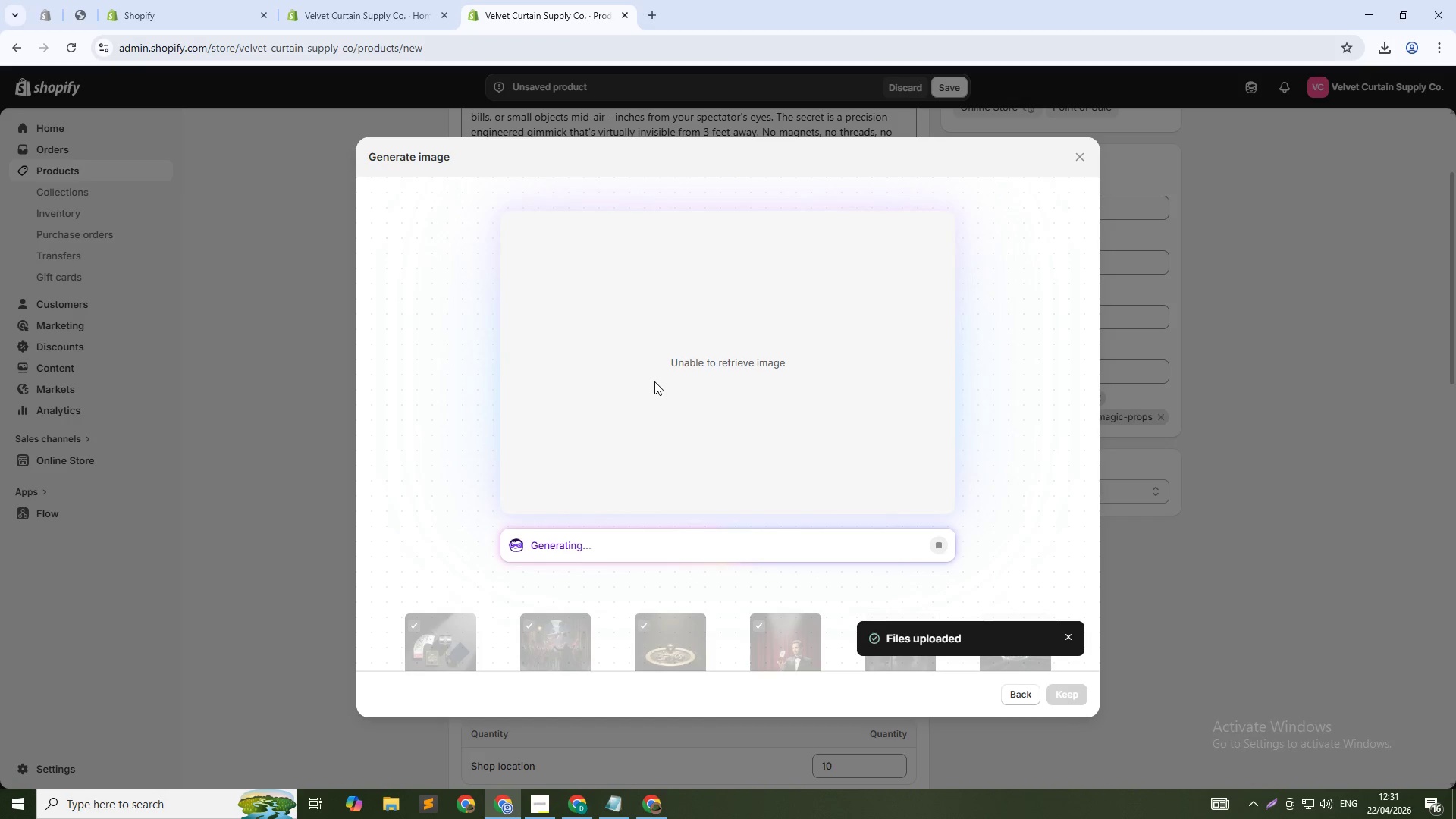 
left_click([757, 290])
 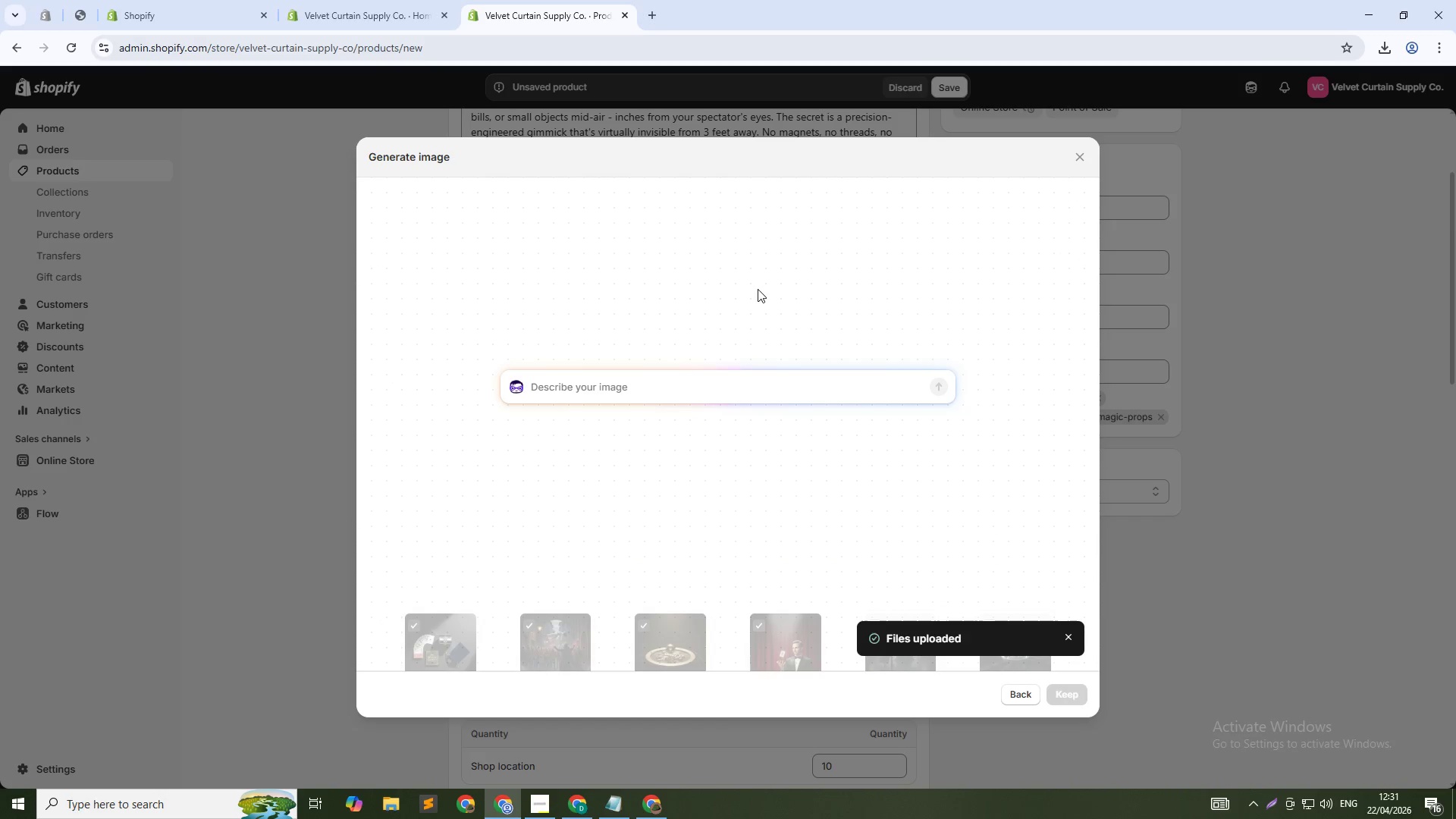 
type(Close-up of floating dollar bill, spectator's hand reaching toward it, dramatic spotlight, dark stage, 1:1 square)
 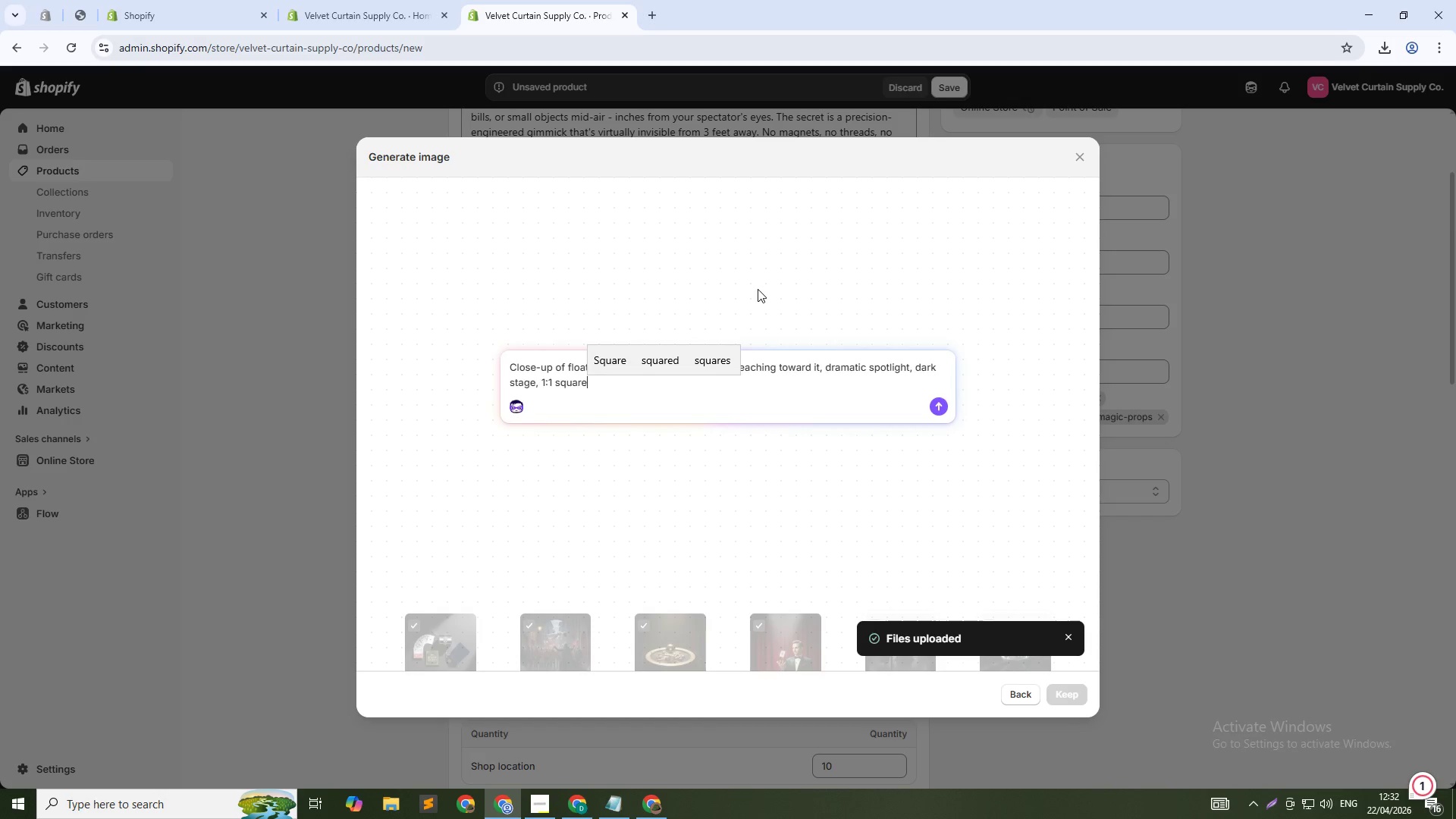 
key(Enter)
 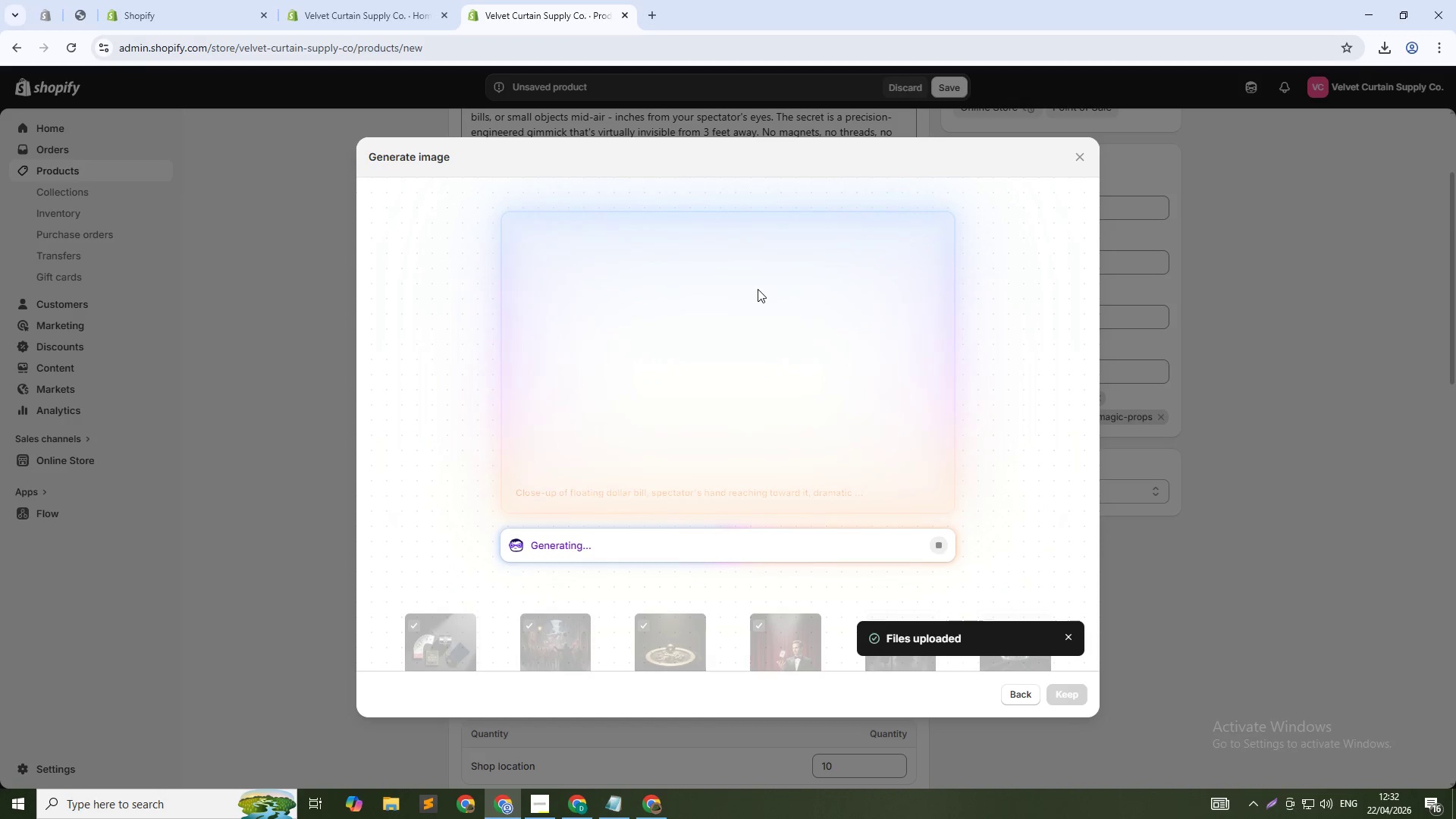 
wait(32.88)
 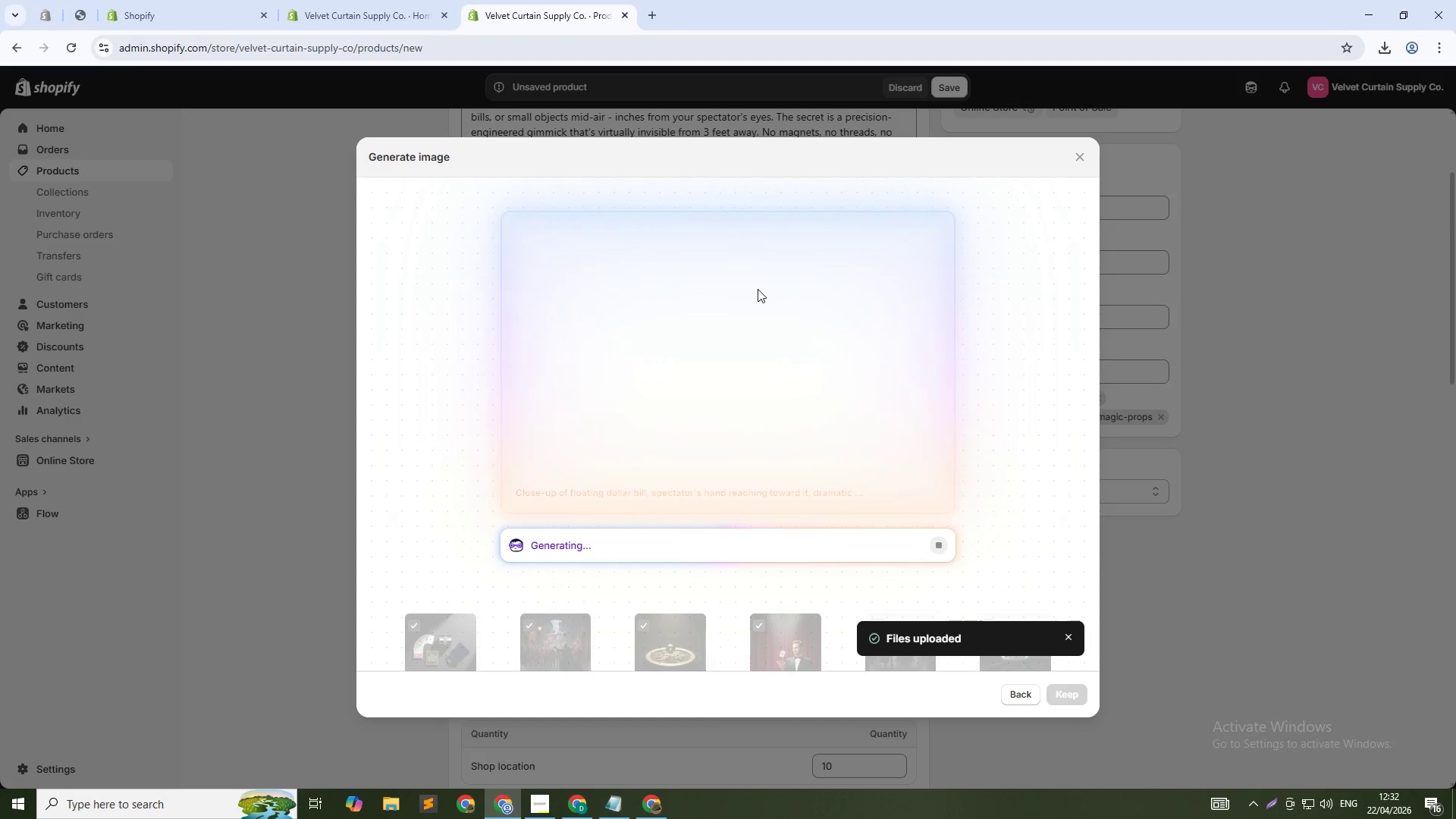 
left_click([1083, 691])
 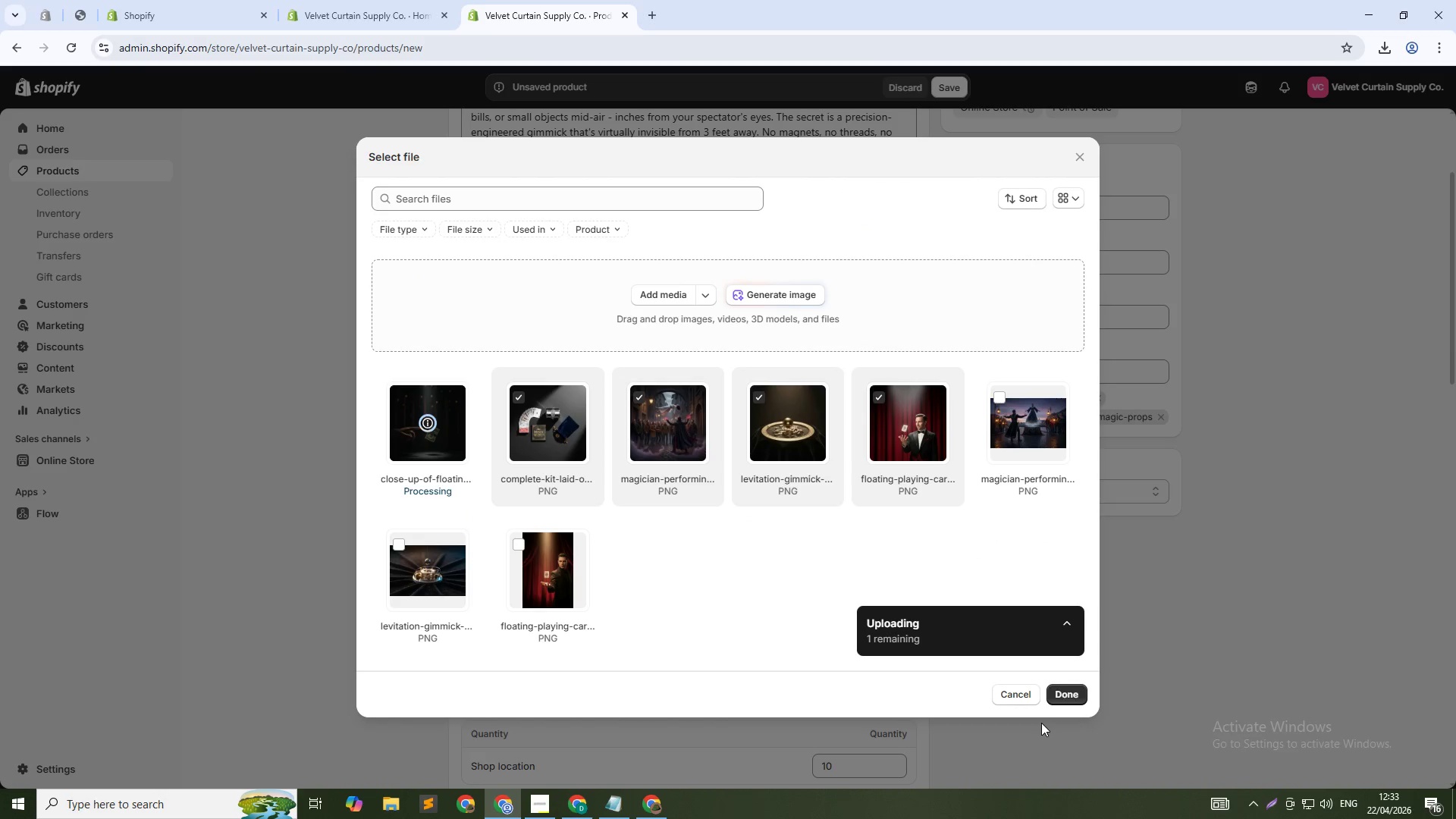 
wait(12.02)
 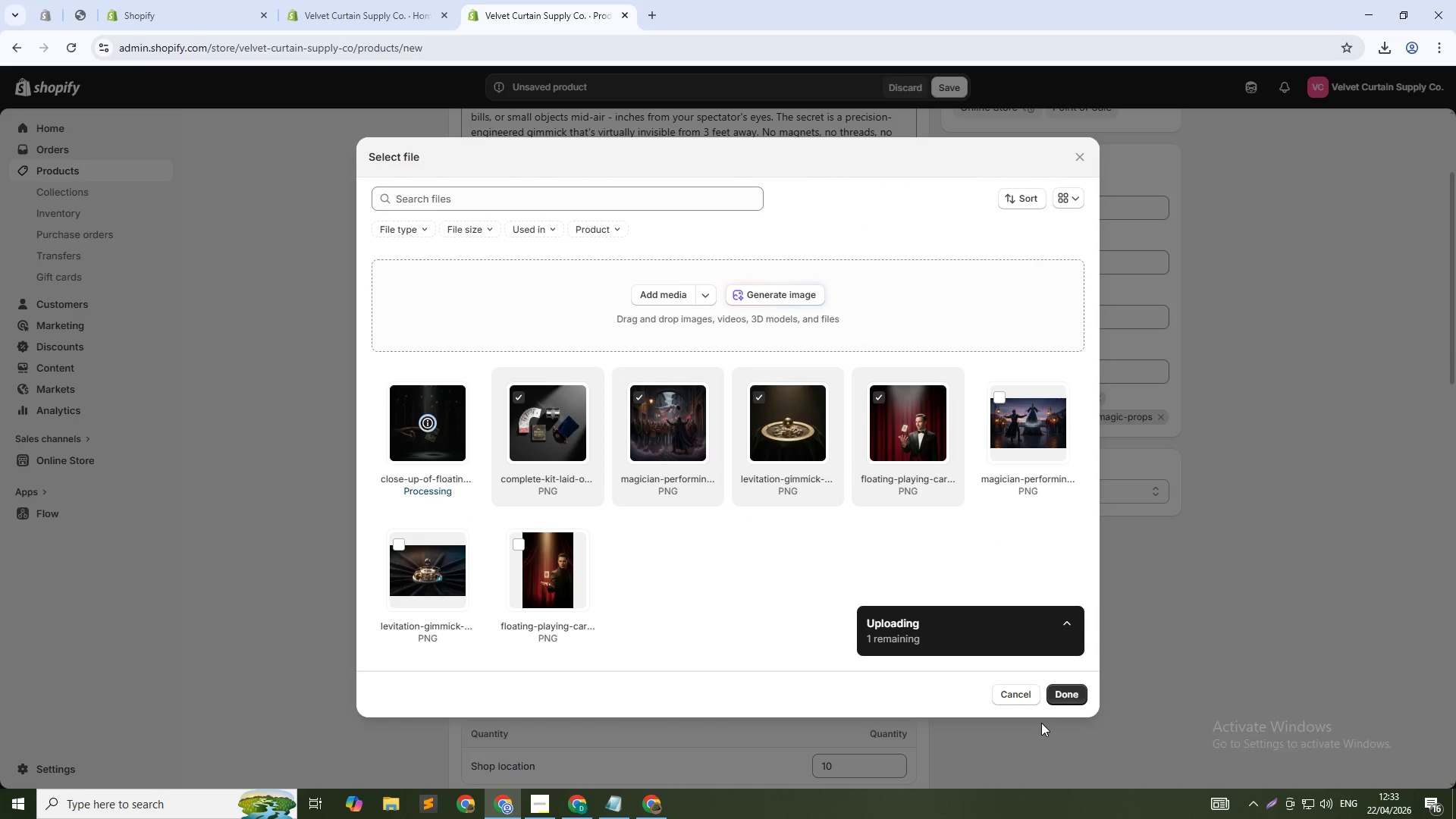 
left_click([1063, 692])
 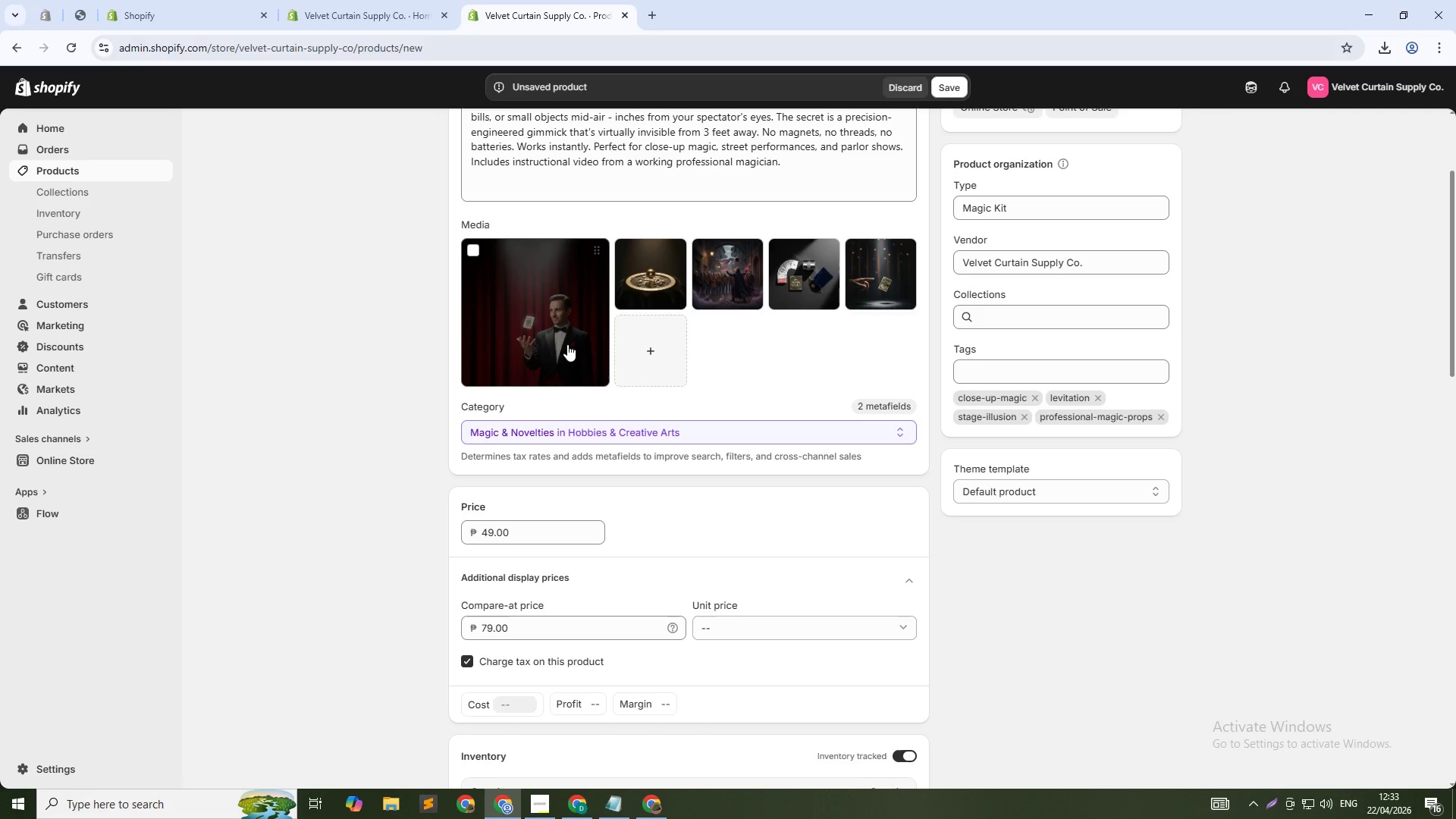 
left_click([567, 344])
 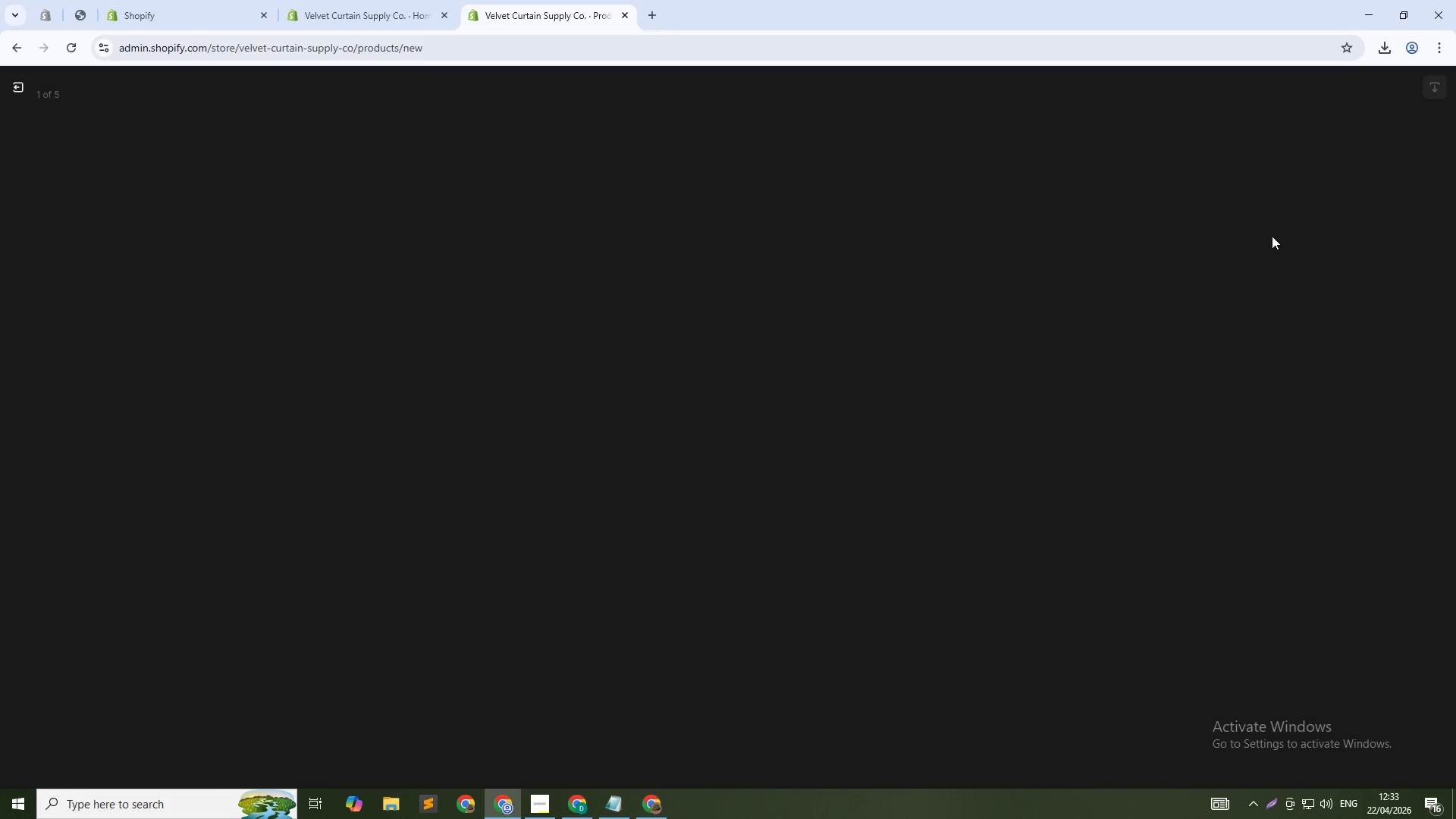 
mouse_move([1321, 243])
 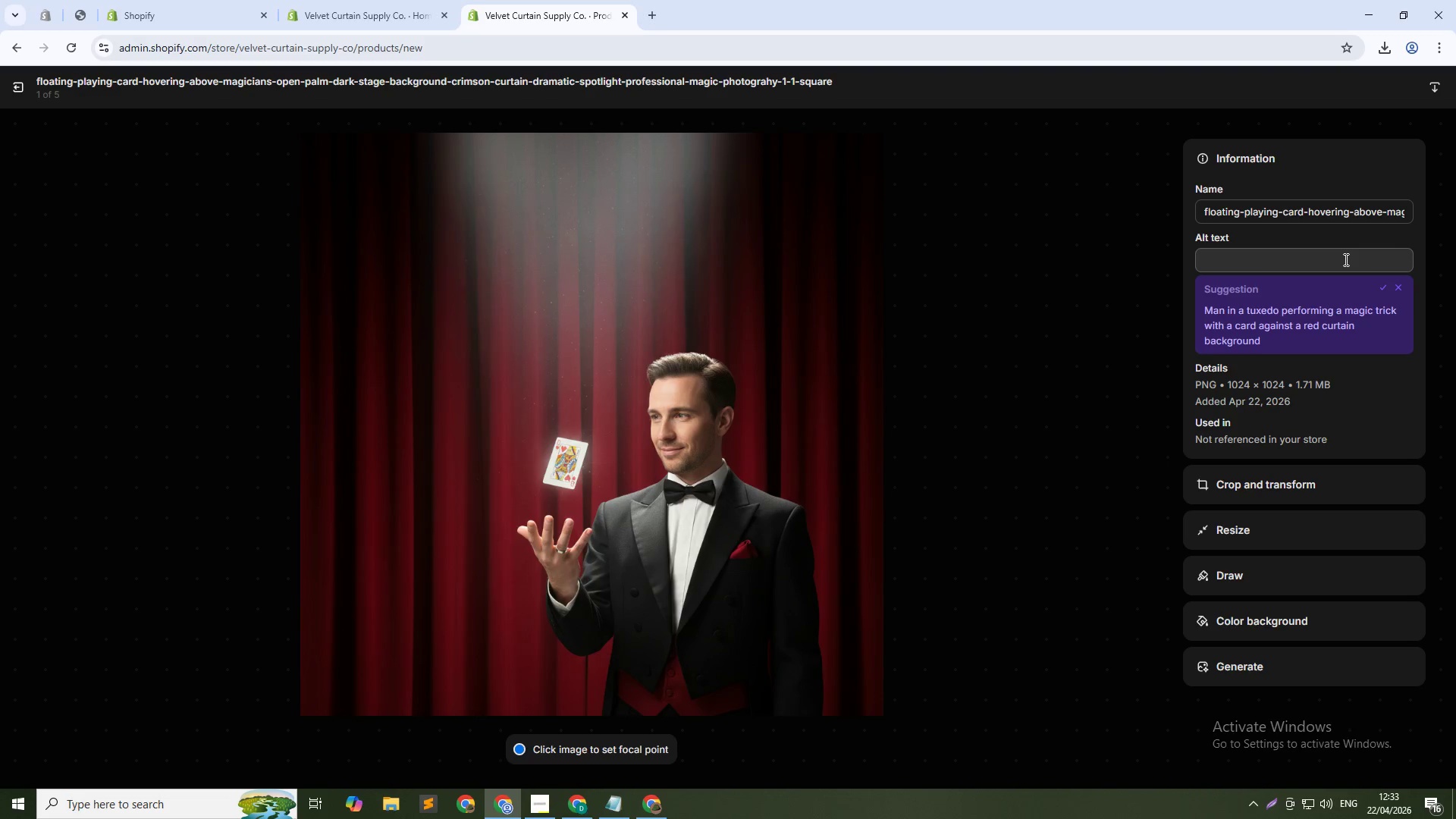 
left_click([1345, 259])
 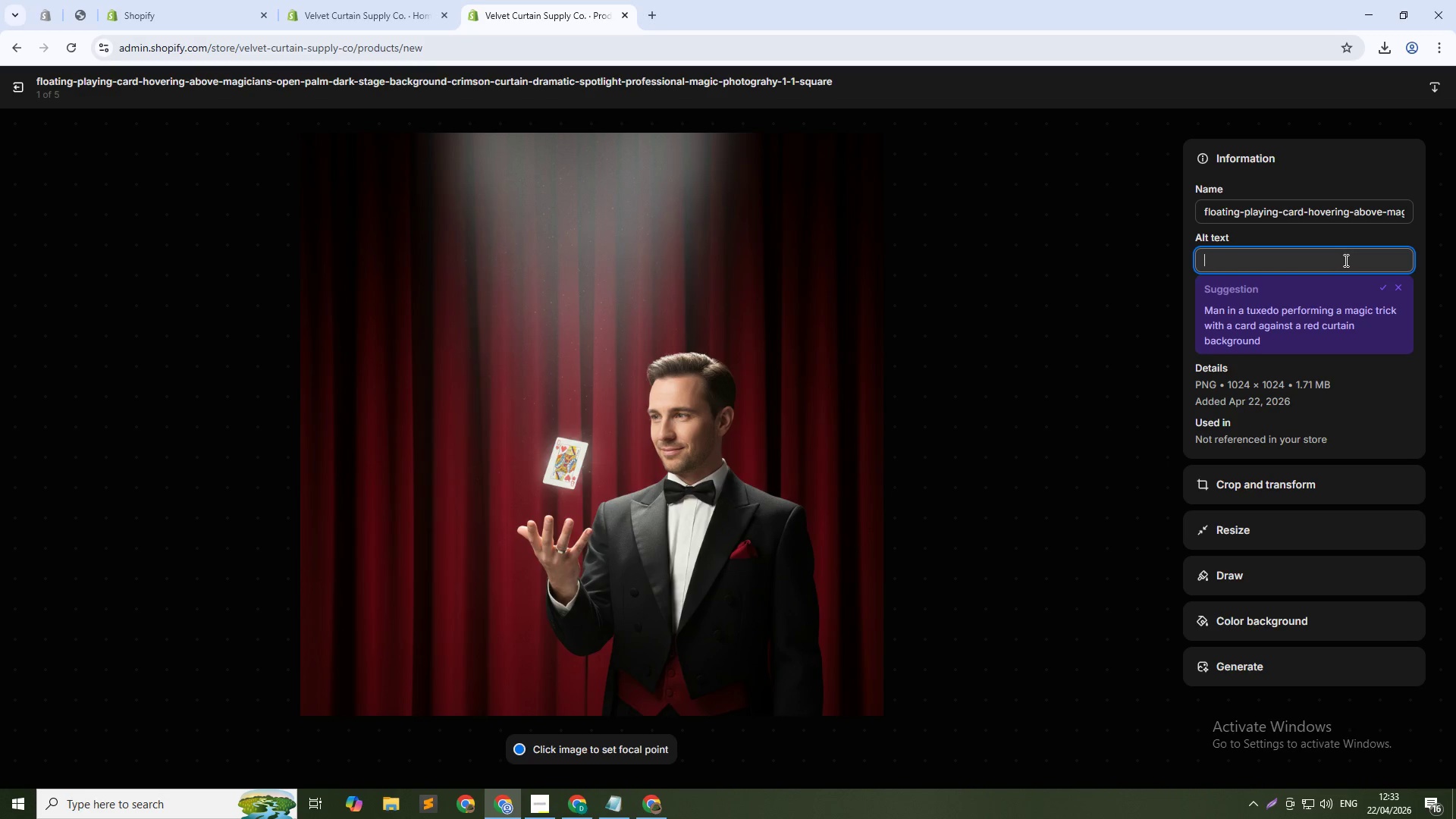 
type(Professional levitation kit making playing cr)
key(Backspace)
type(ard float mid air - close)
key(Backspace)
key(Backspace)
type(id-air - close-up magic illusion for stage performers)
 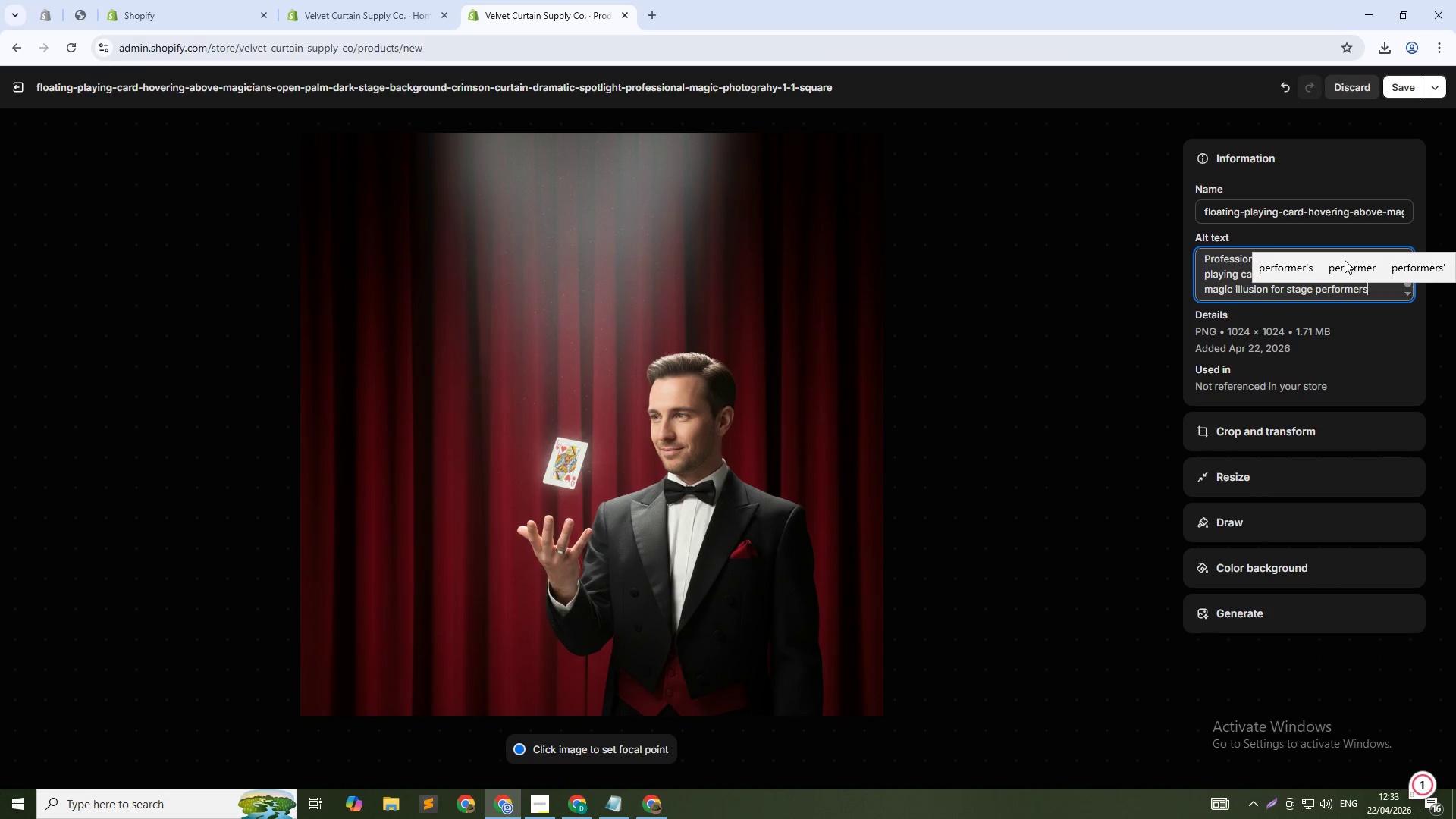 
left_click([1404, 90])
 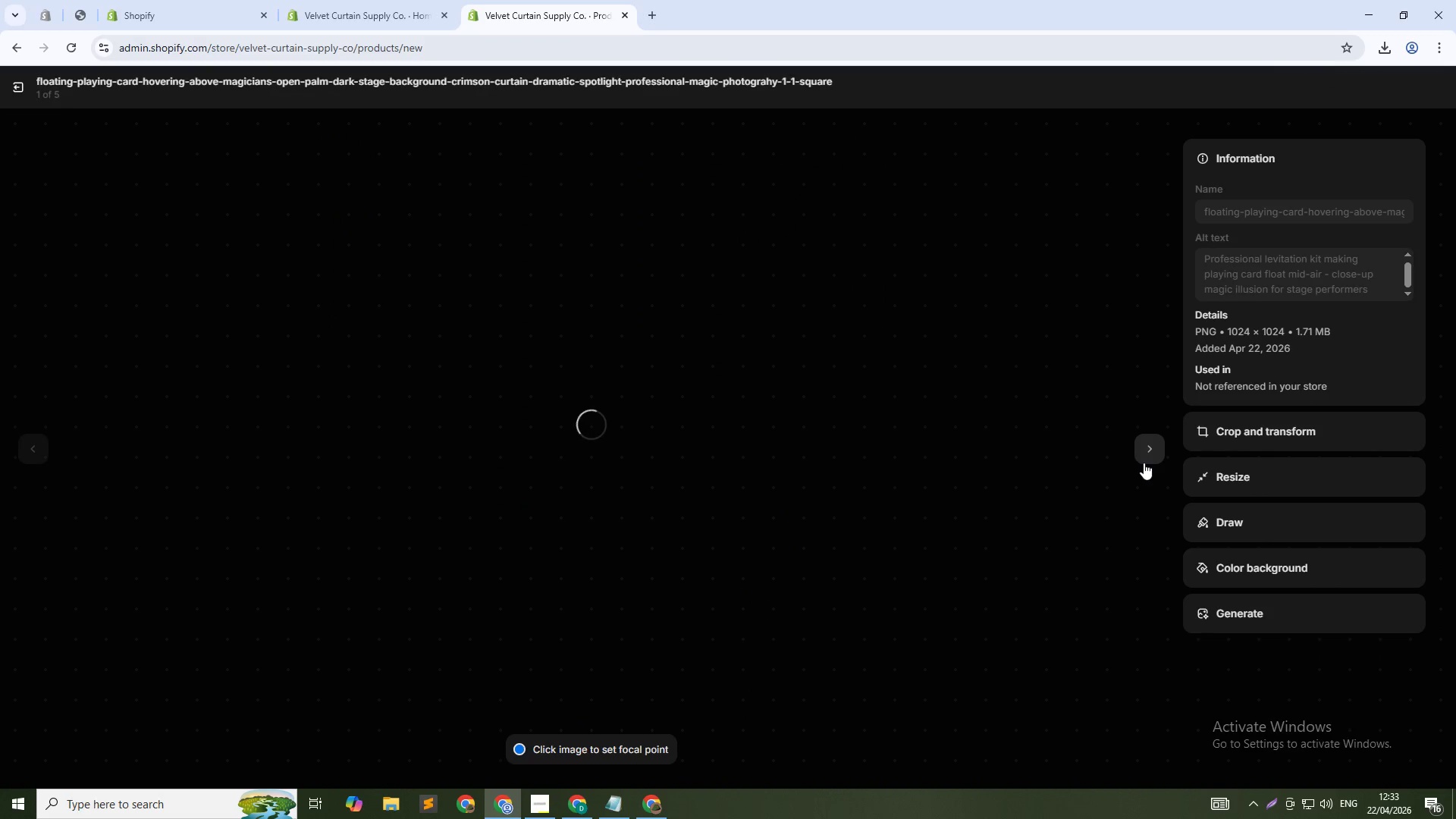 
left_click([1153, 447])
 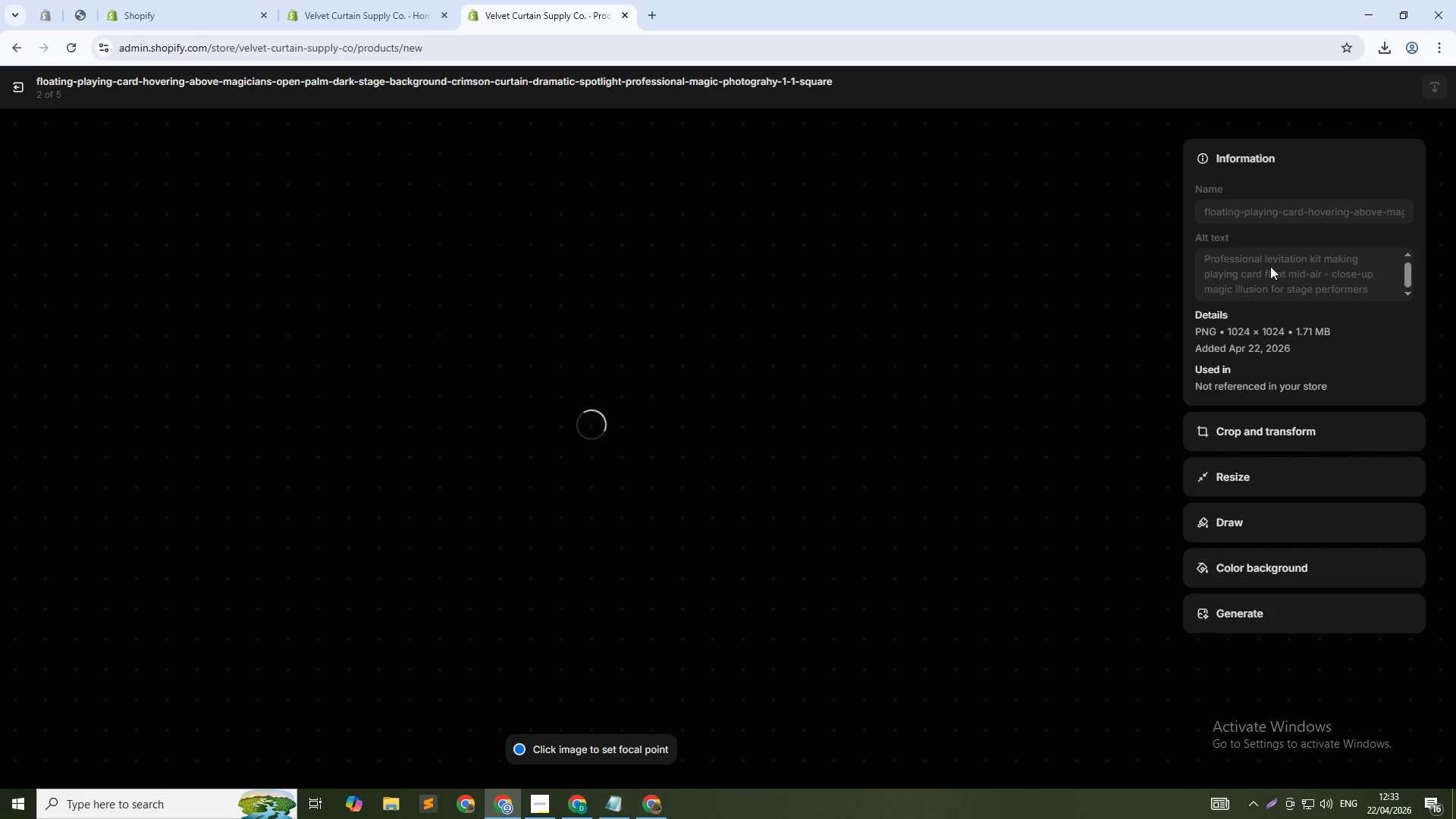 
left_click([1274, 261])
 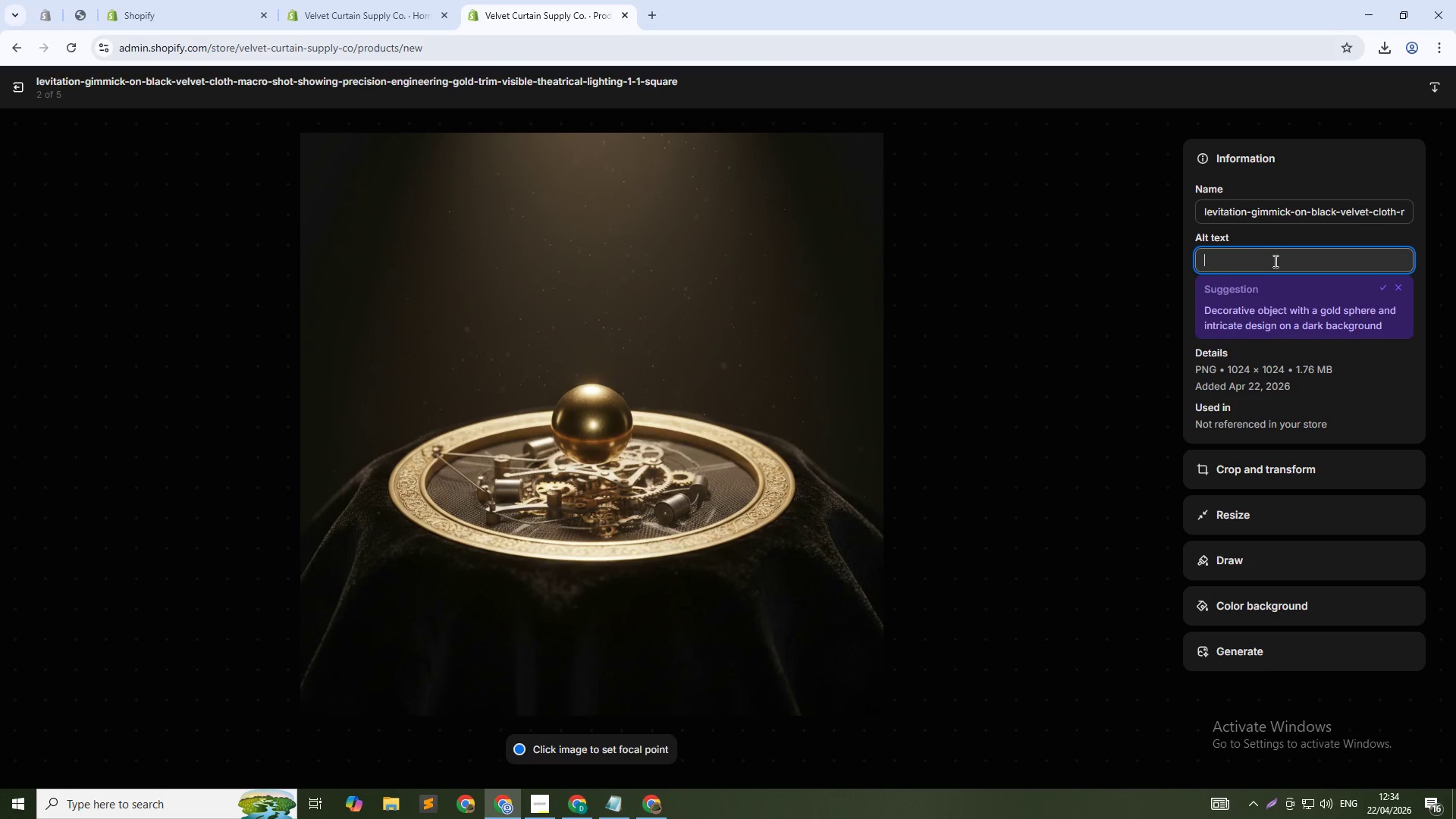 
type(Levitation gimmick for magicians - invisible floating device for professional magic prope)
key(Backspace)
type(s)
 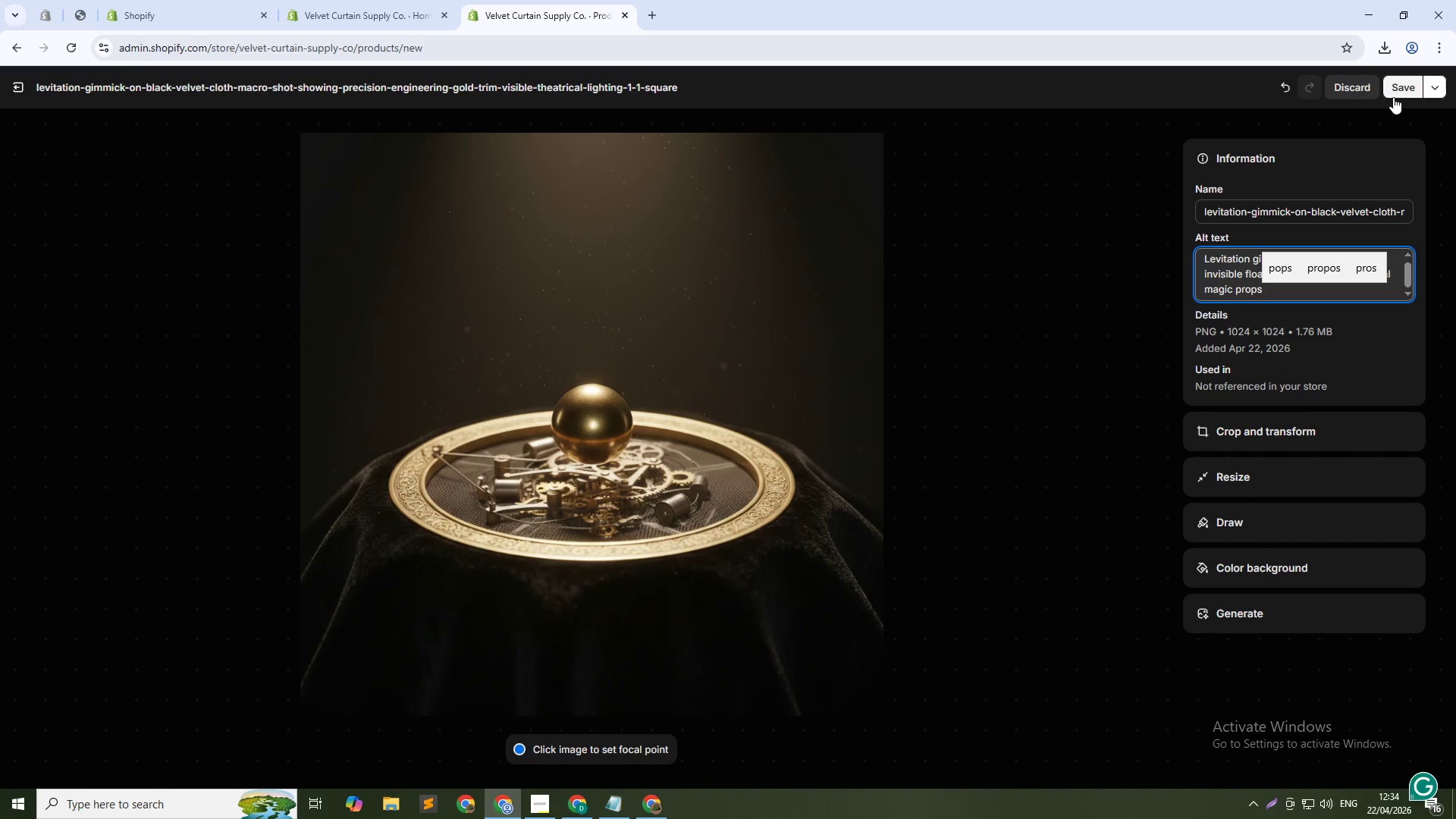 
left_click([1398, 83])
 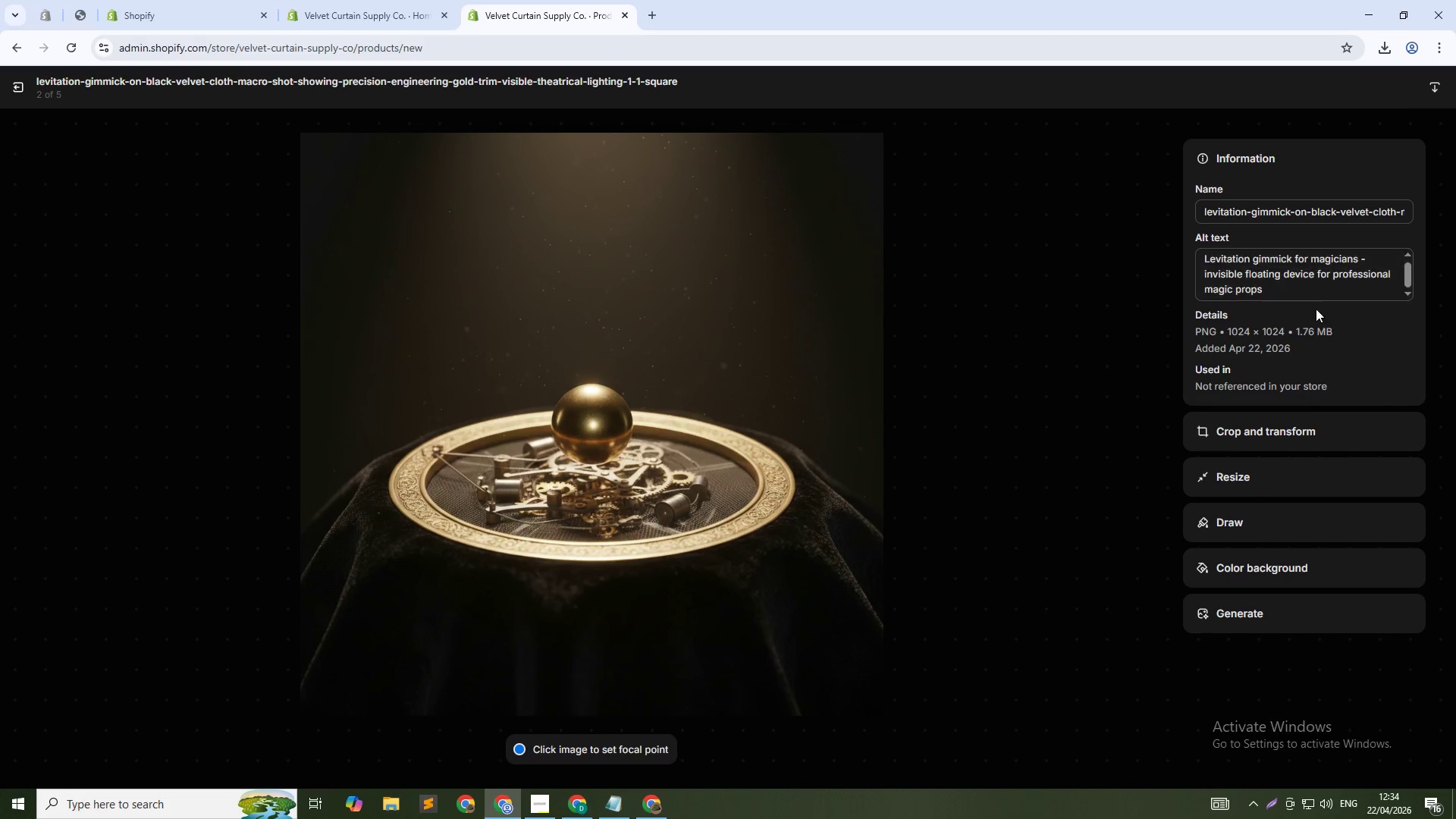 
left_click([1159, 449])
 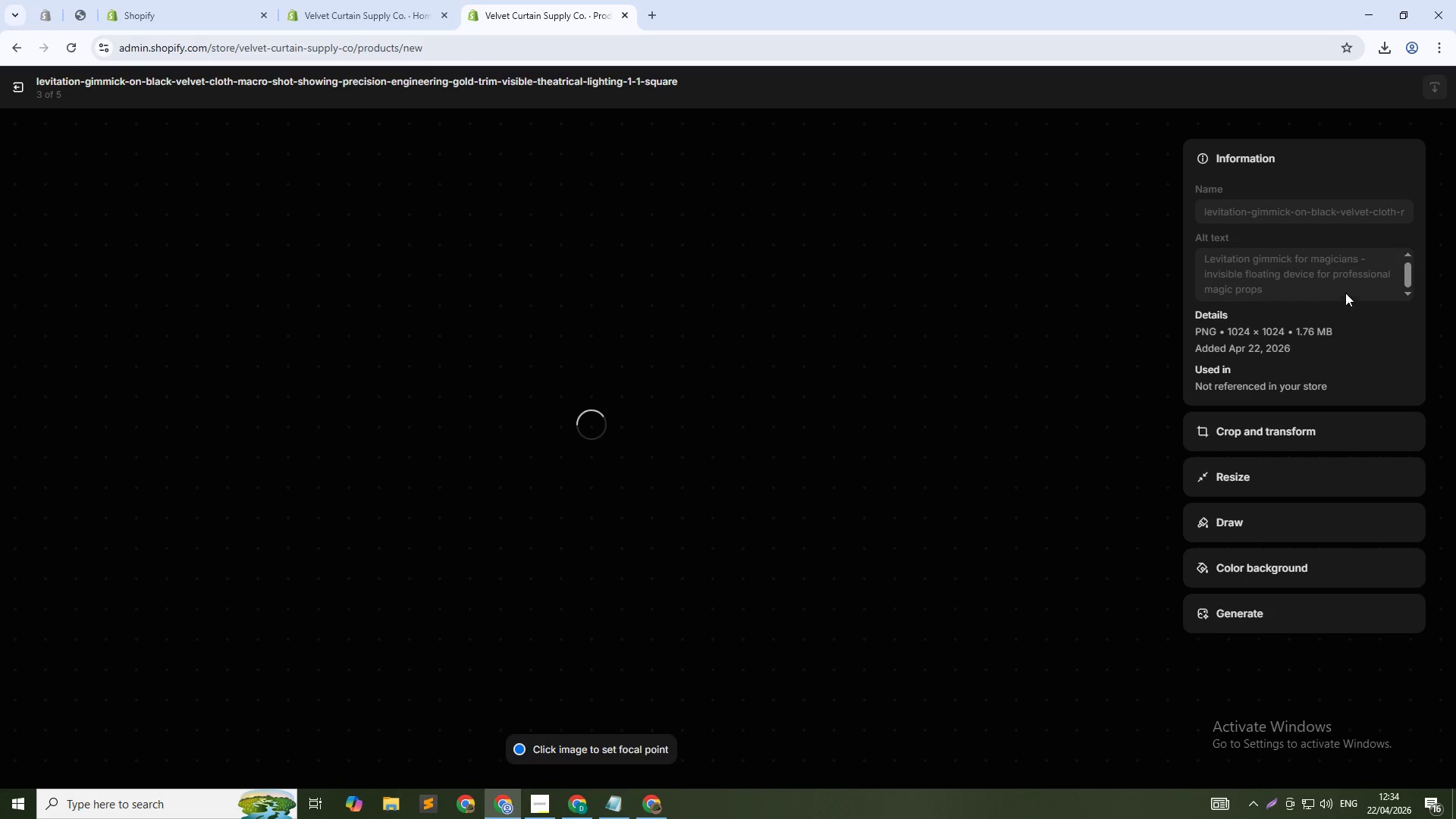 
left_click([1333, 268])
 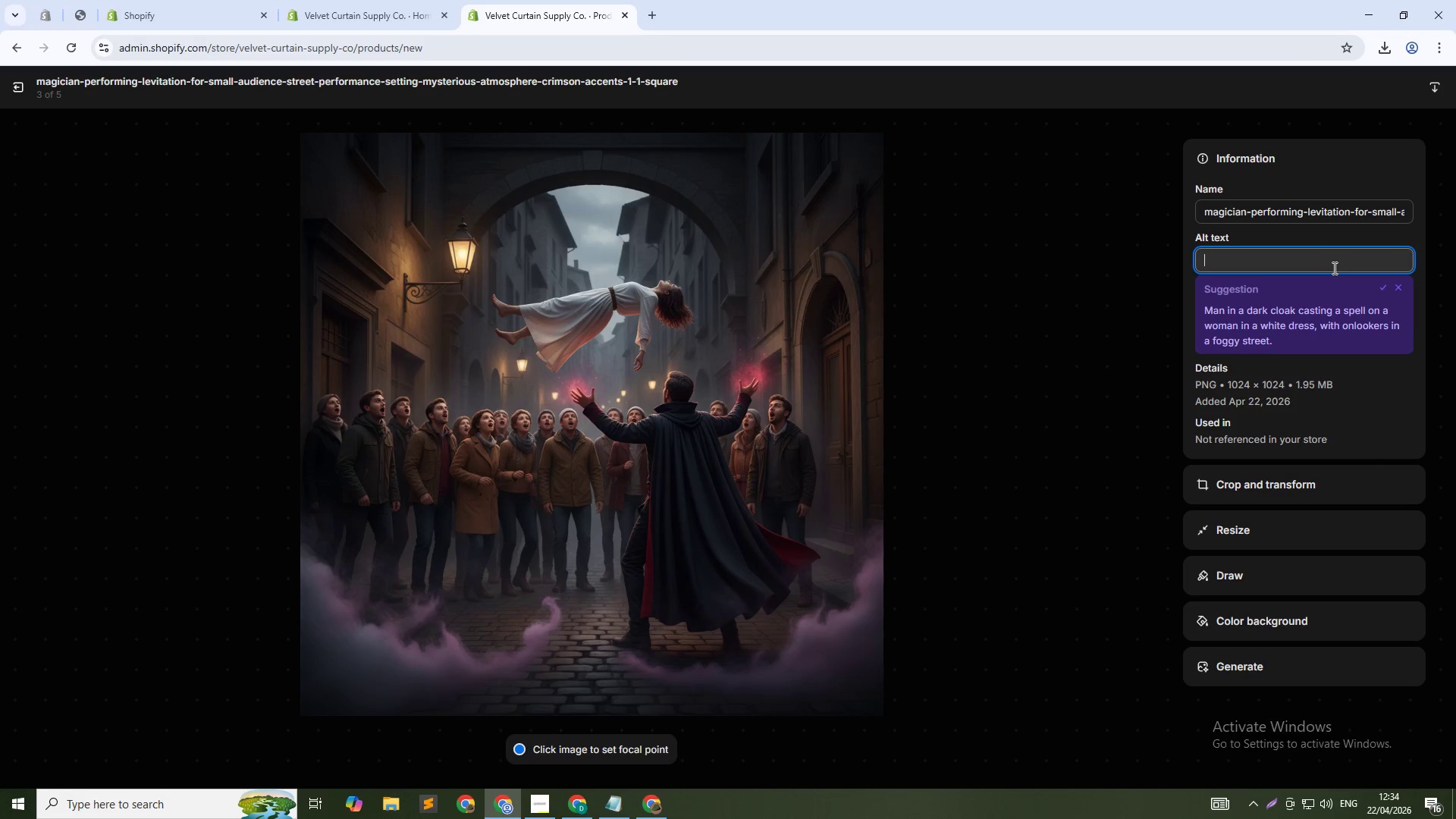 
type(Magicio)
key(Backspace)
type(an using levitation kit for streest magic - professional performance gear for entertainers)
 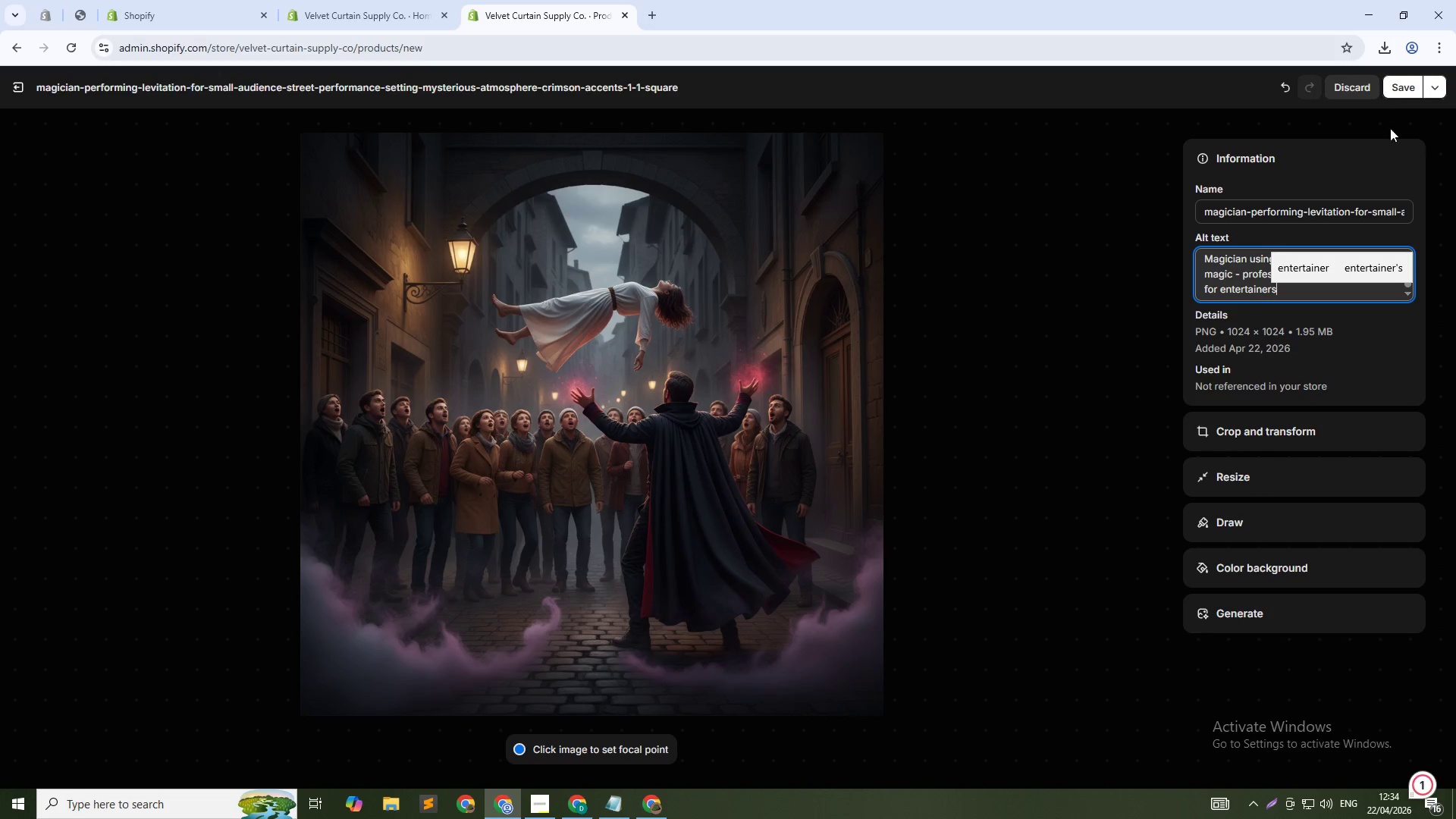 
left_click([1399, 81])
 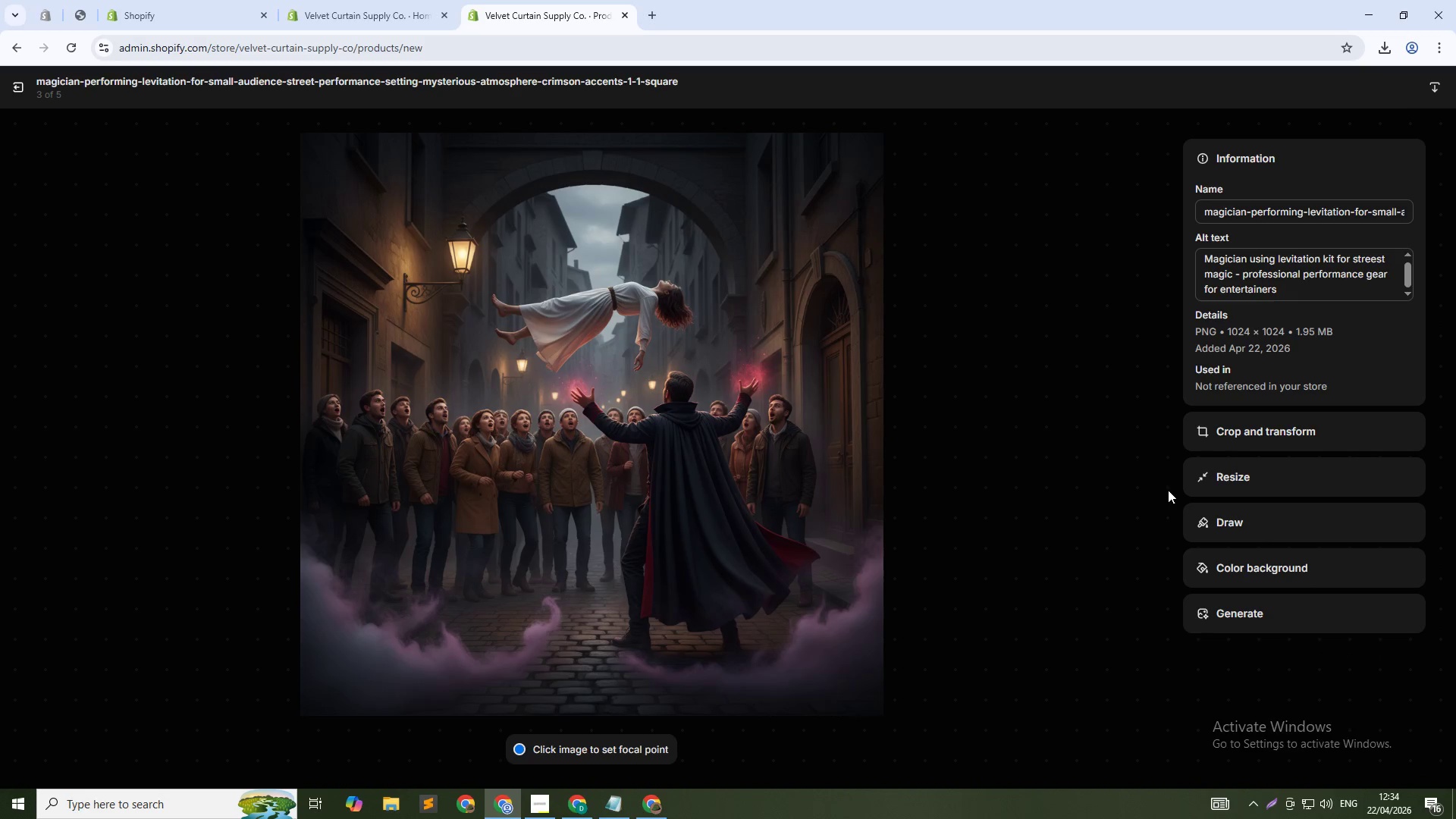 
left_click([1145, 462])
 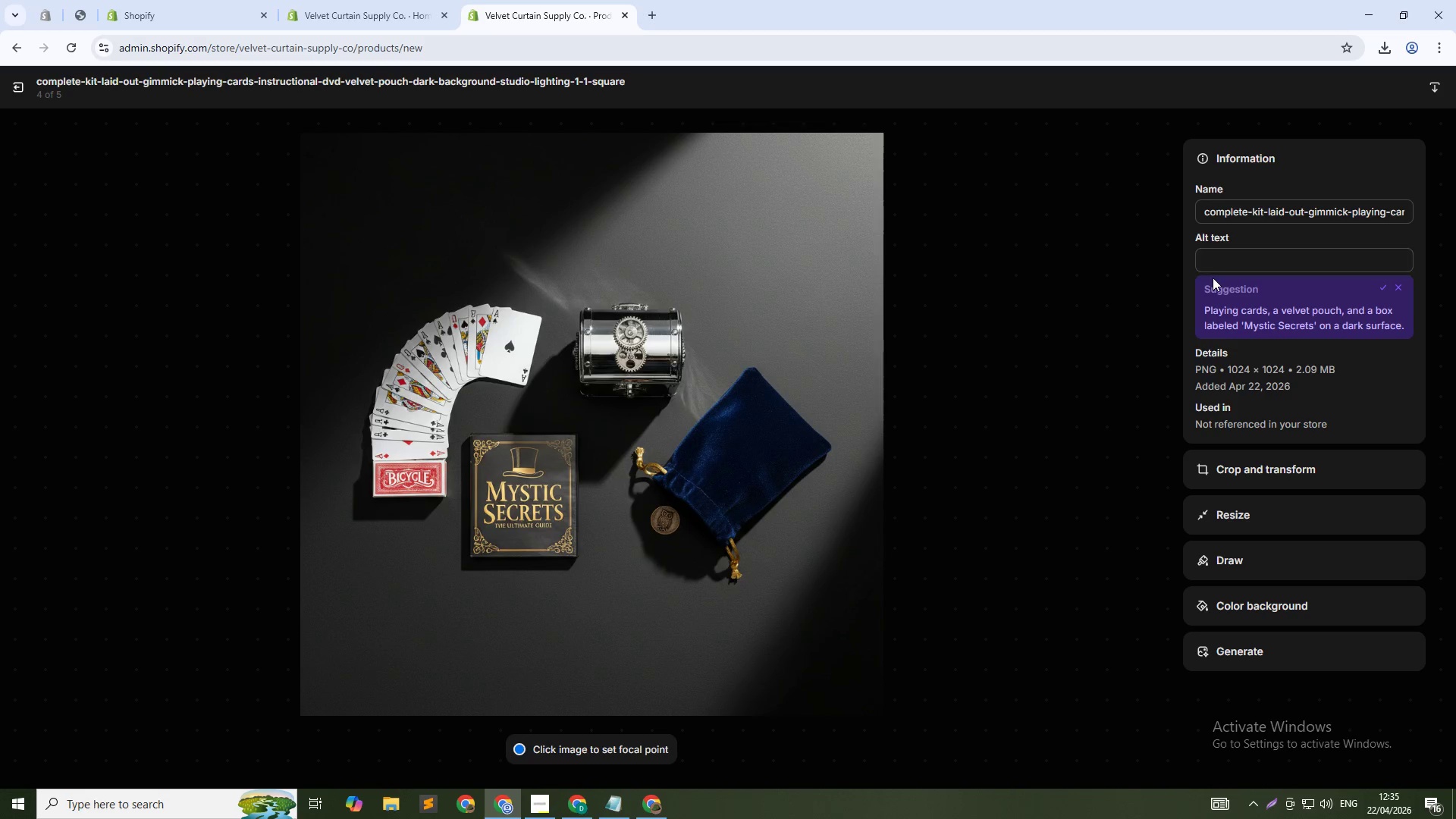 
left_click([1252, 262])
 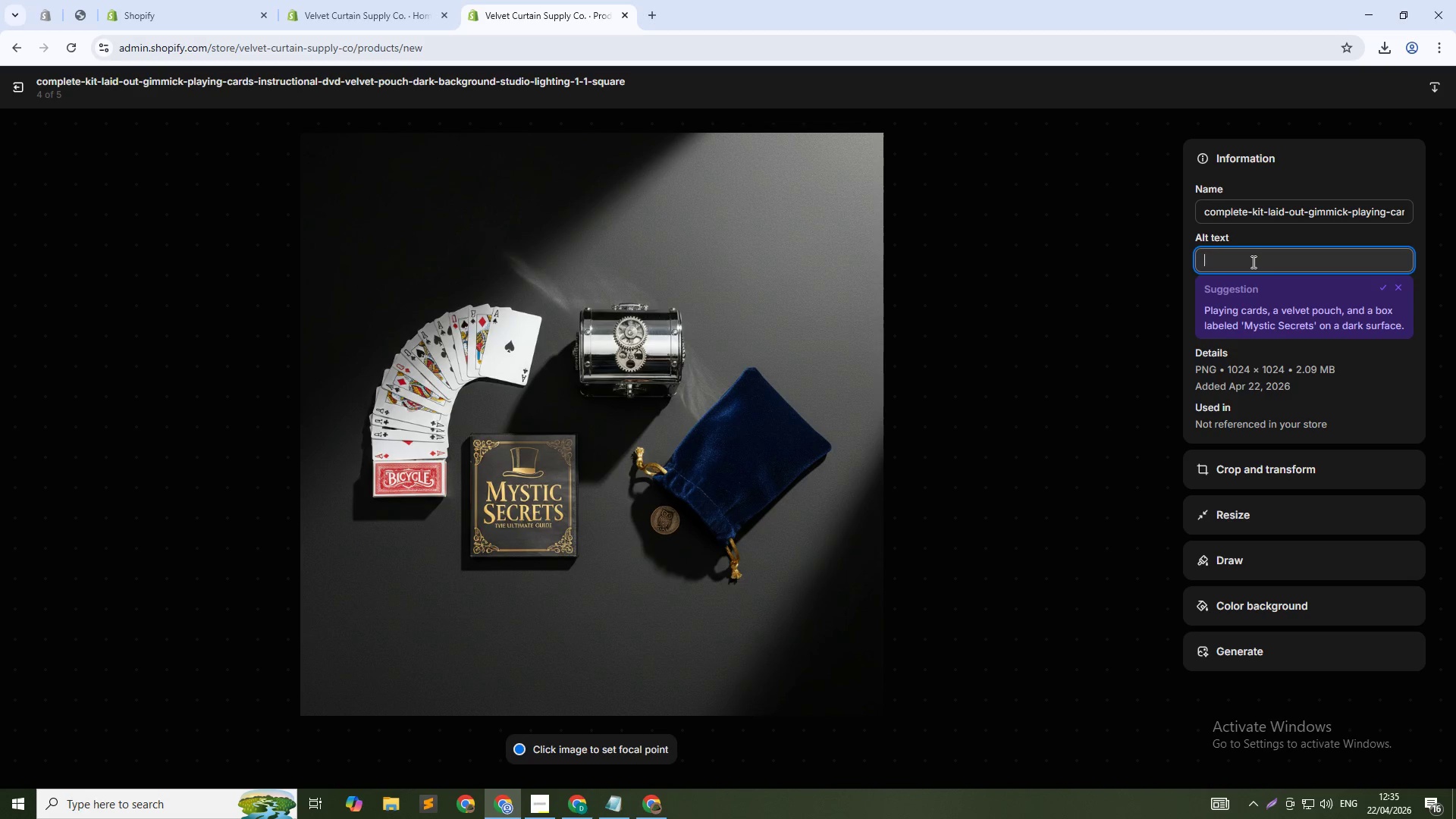 
type(Complete r)
key(Backspace)
type(professional levitation kit - floating illusion set for l)
key(Backspace)
type(close-up magicians)
 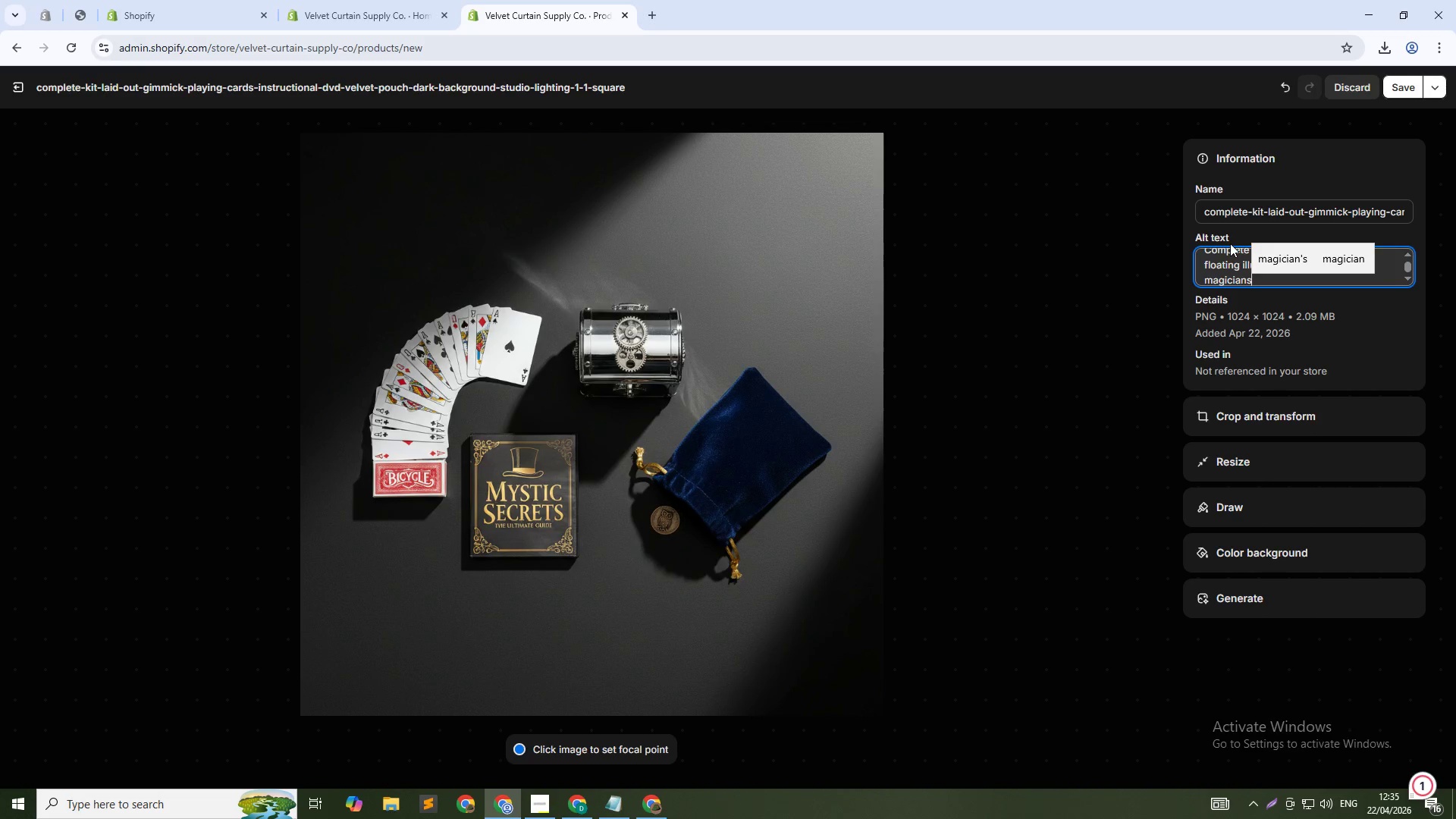 
left_click([1228, 262])
 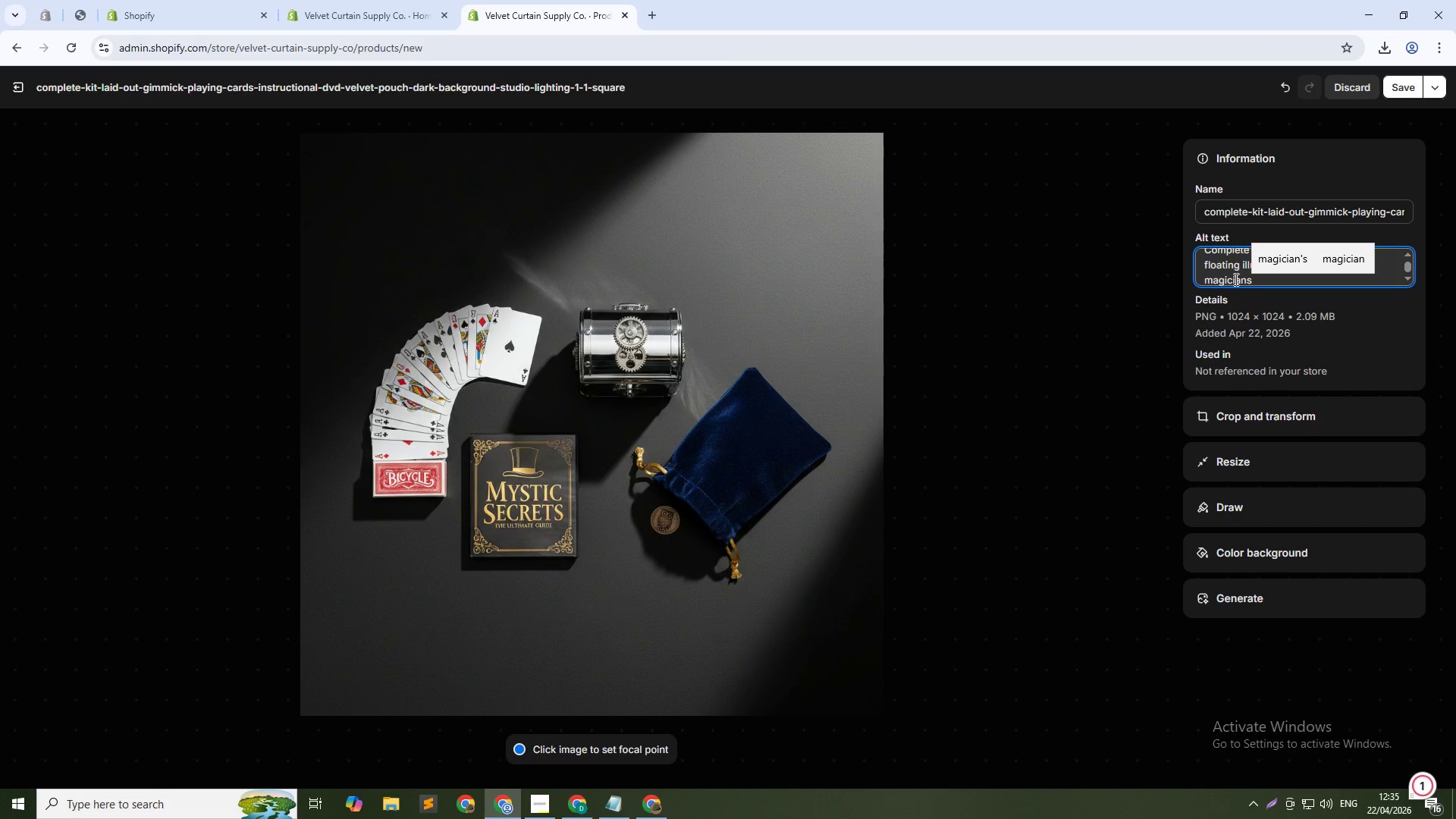 
key(Backspace)
 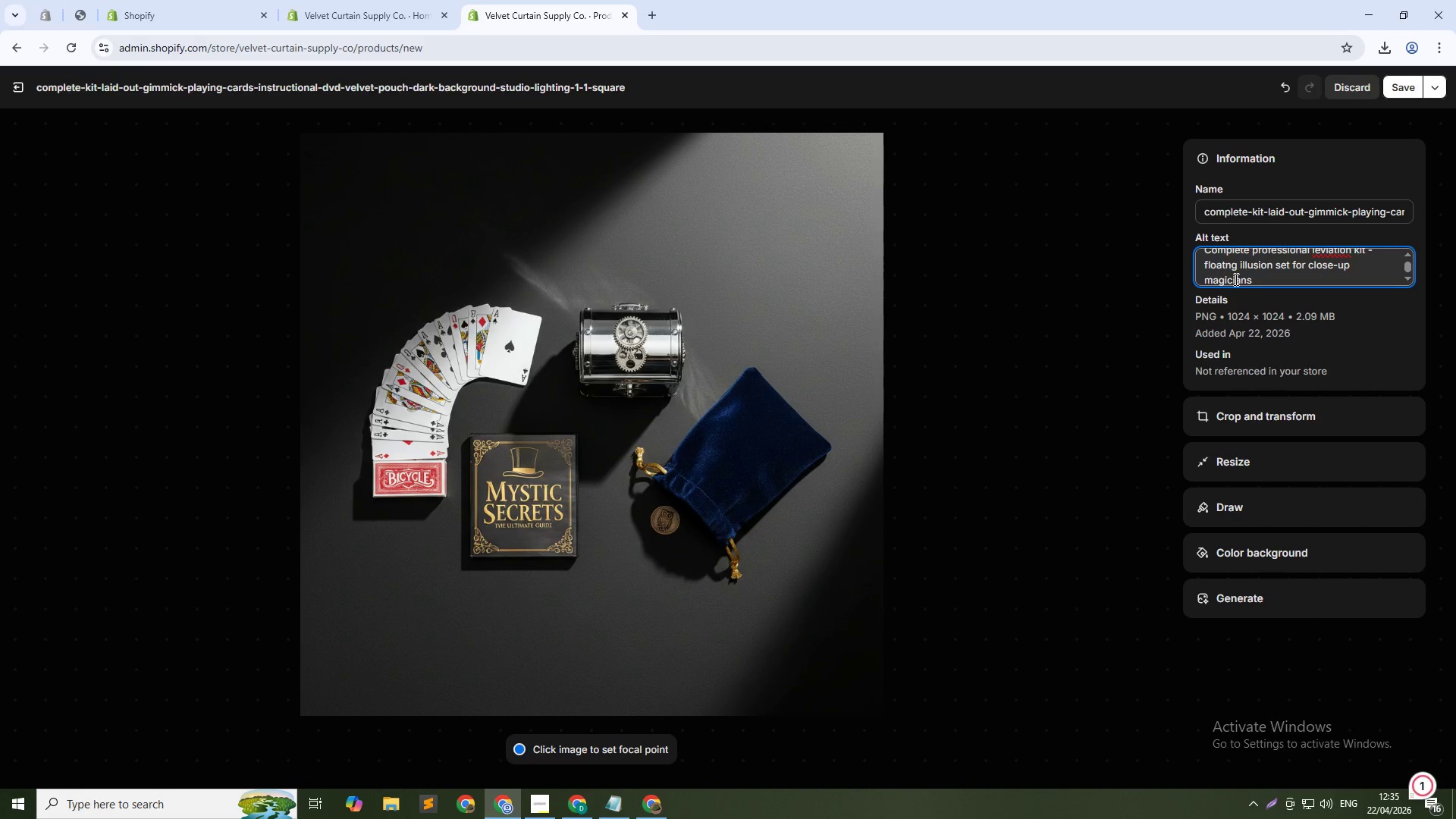 
key(I)
 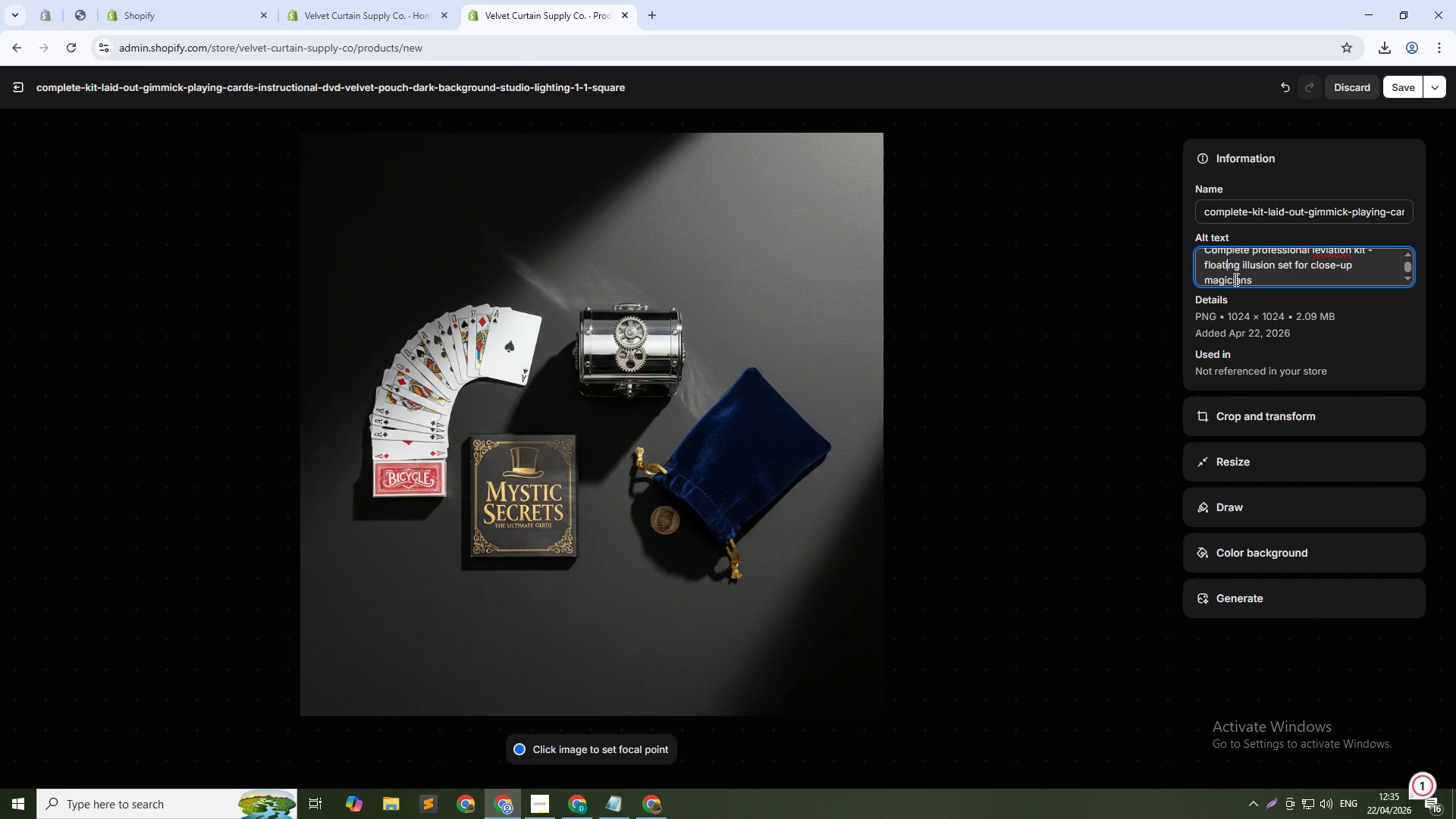 
key(ArrowUp)
 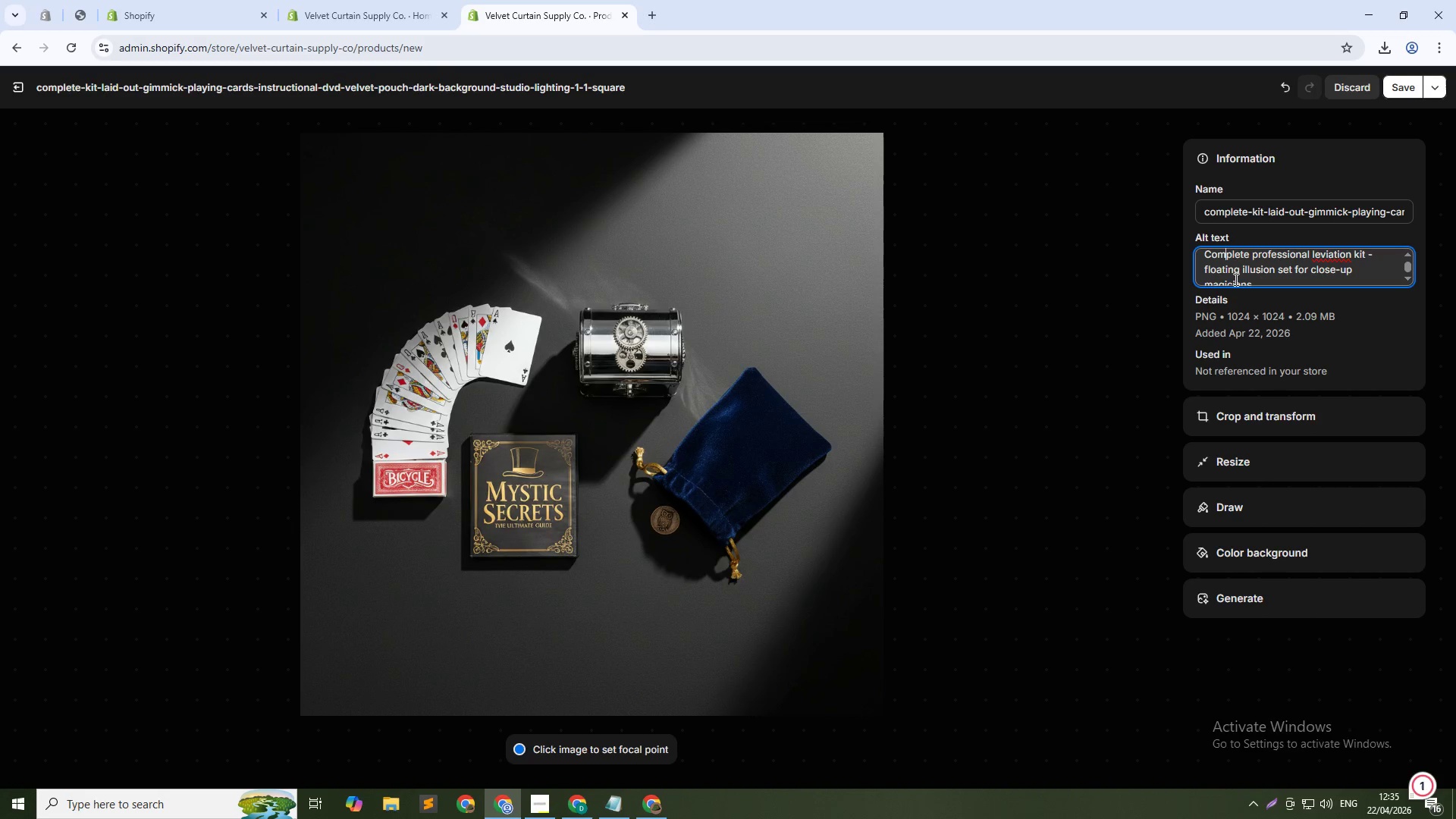 
hold_key(key=ArrowRight, duration=1.3)
 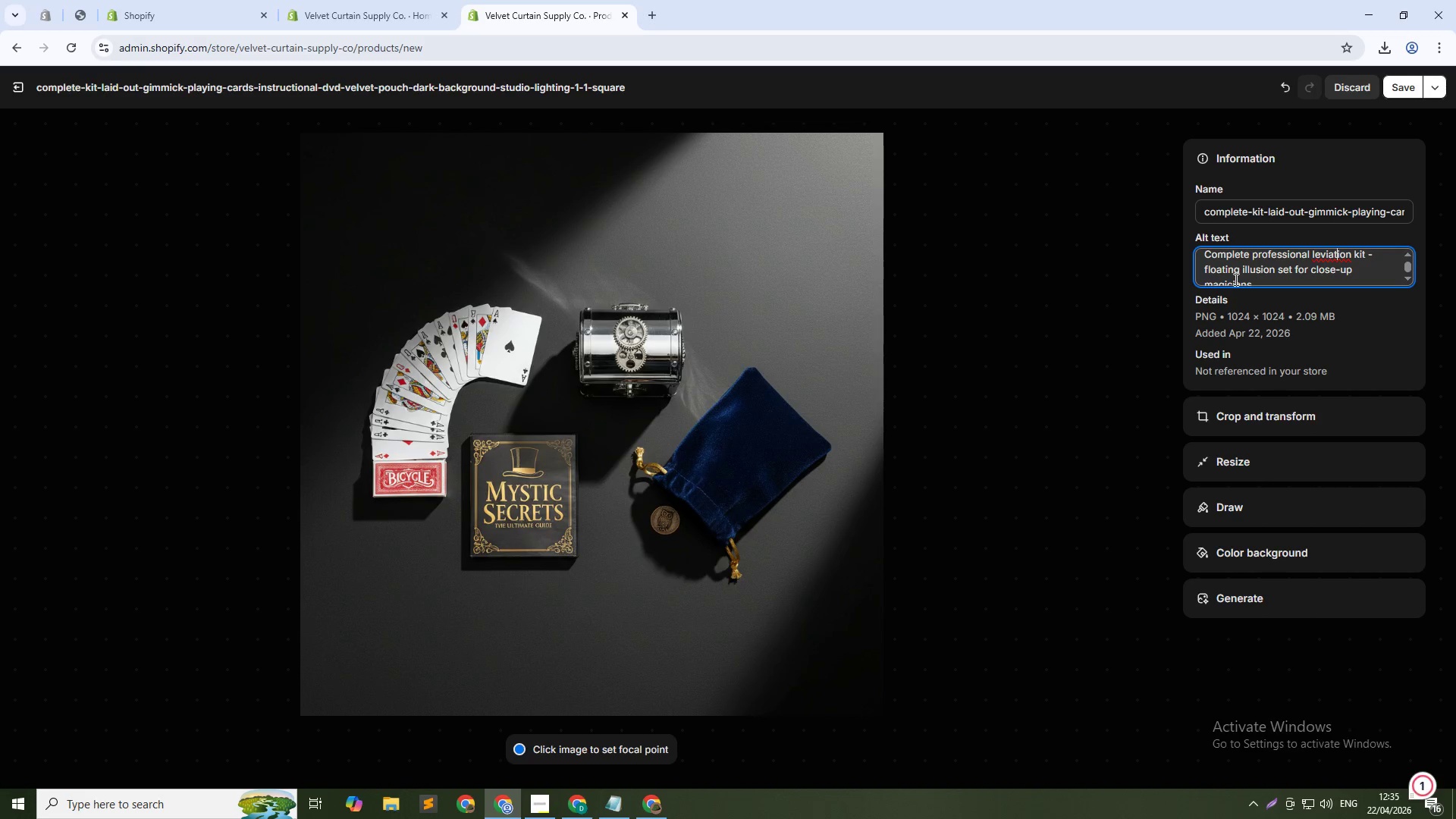 
key(ArrowLeft)
 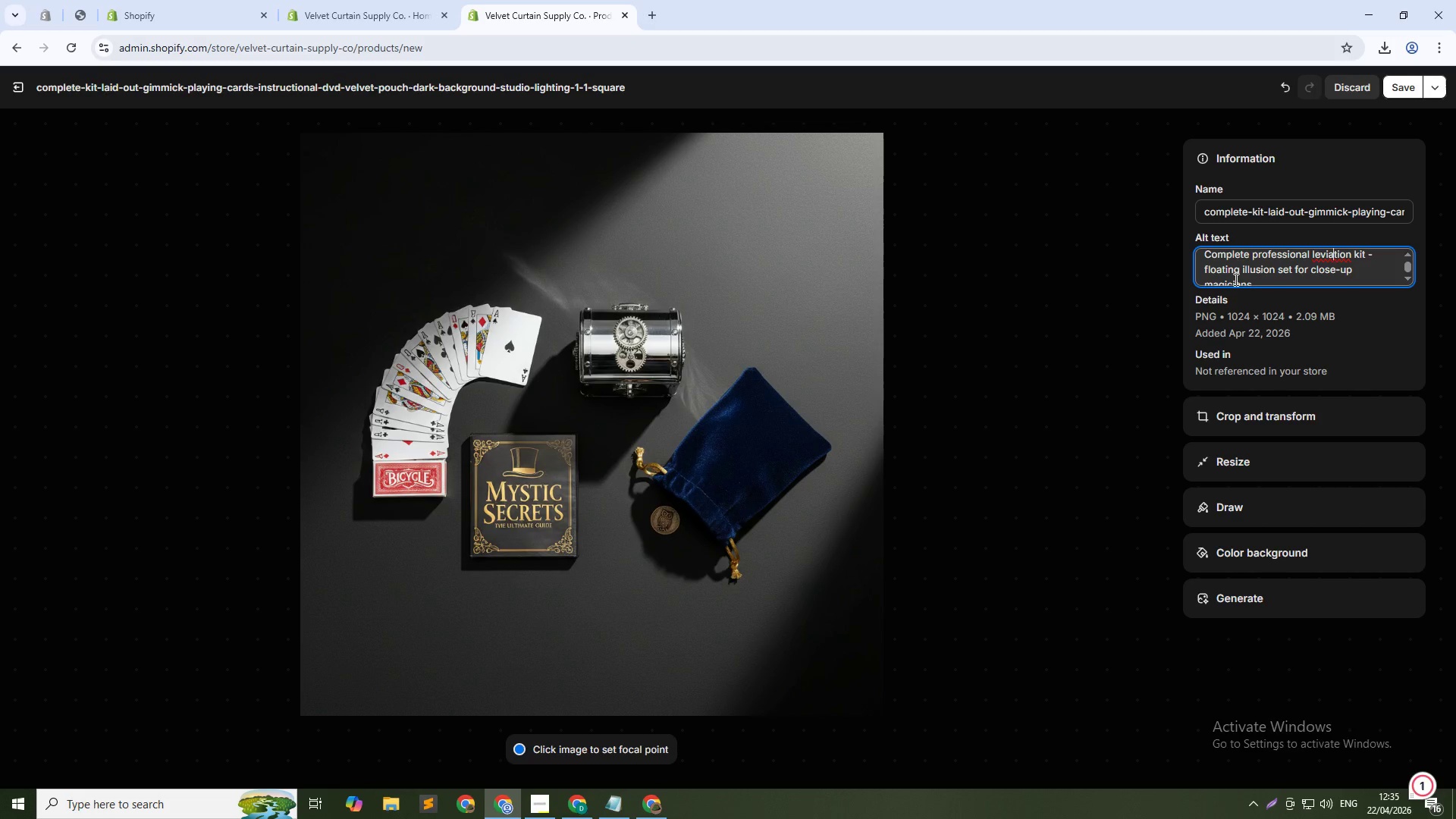 
key(ArrowLeft)
 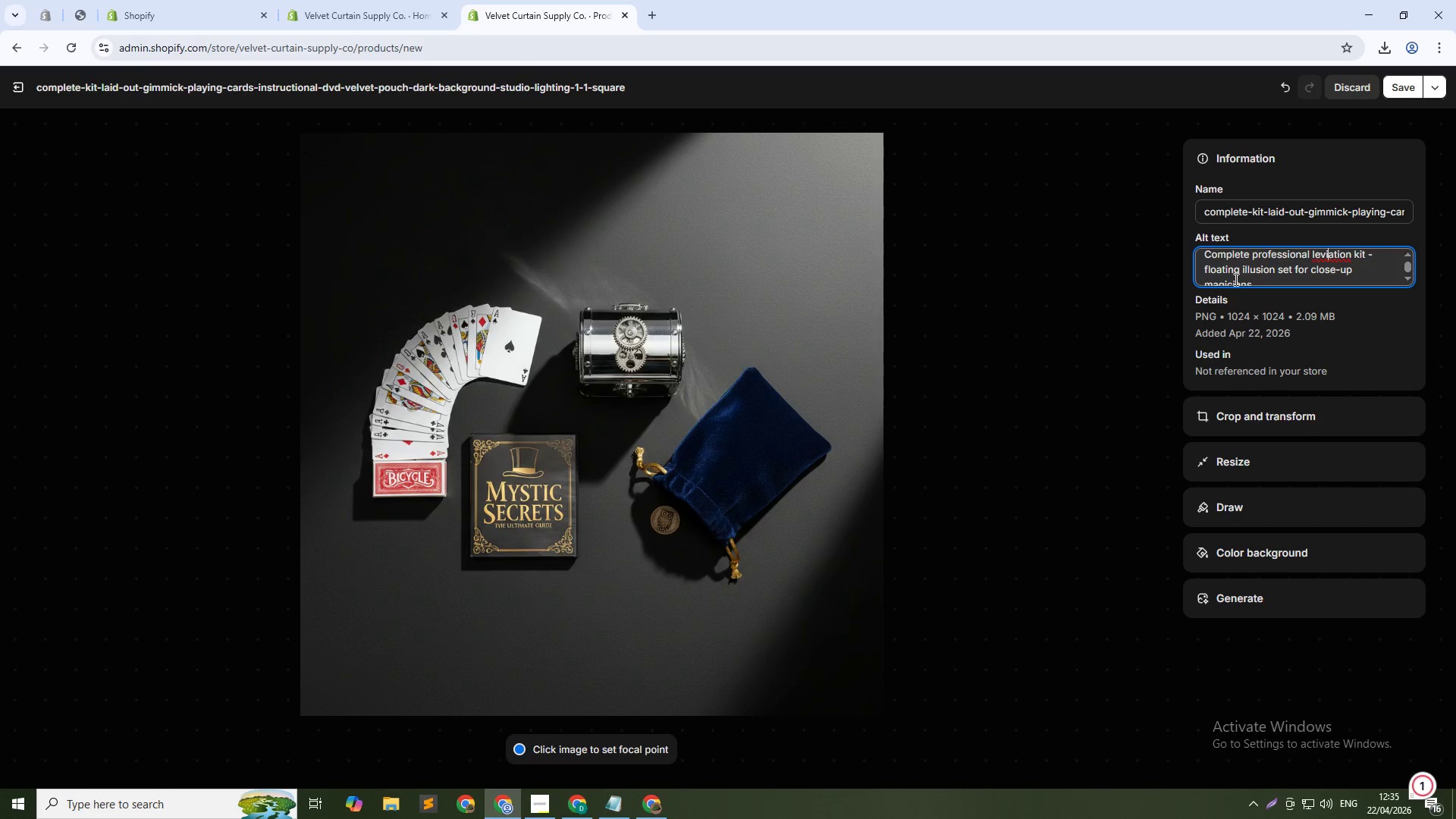 
key(T)
 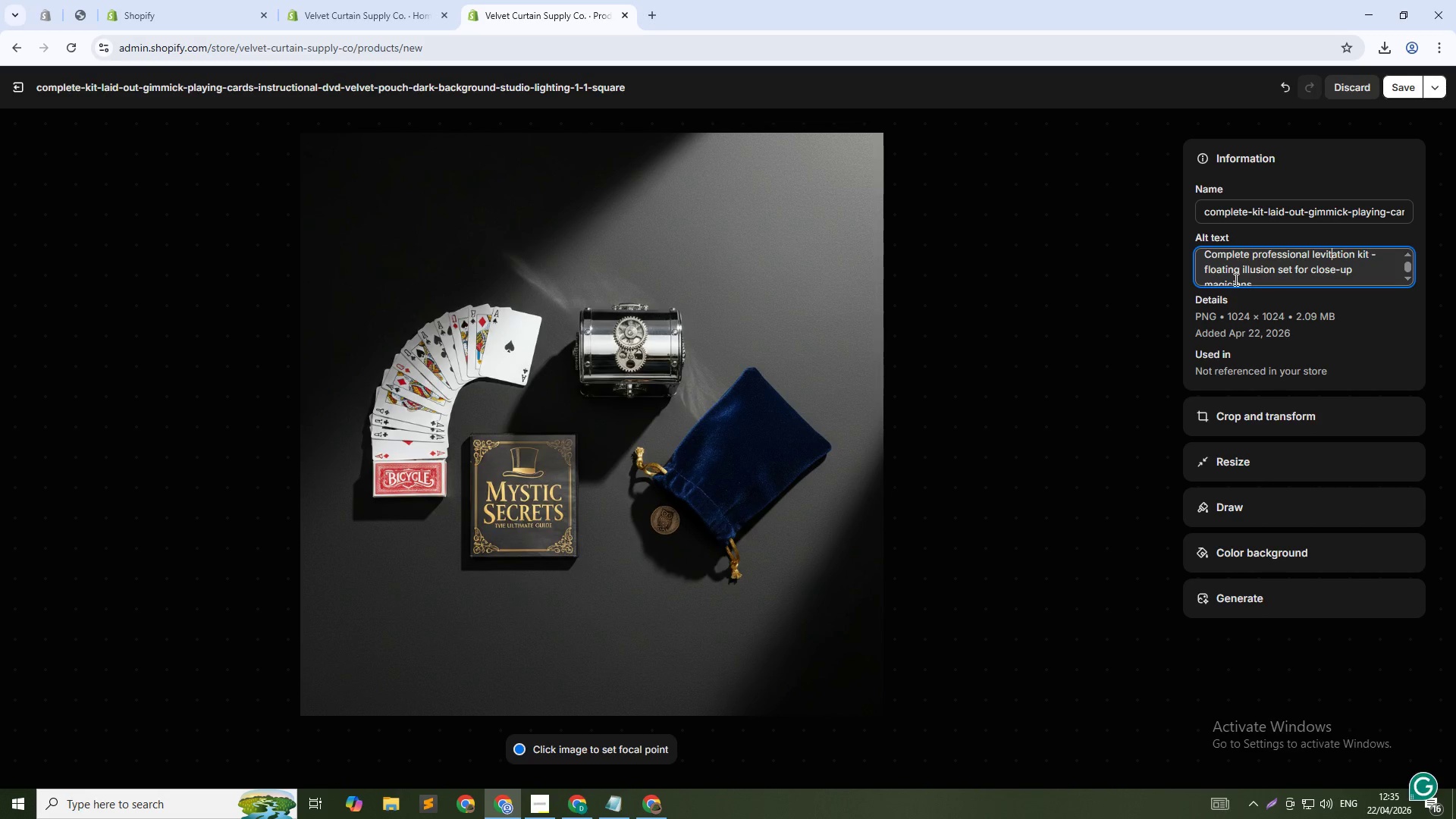 
key(ArrowDown)
 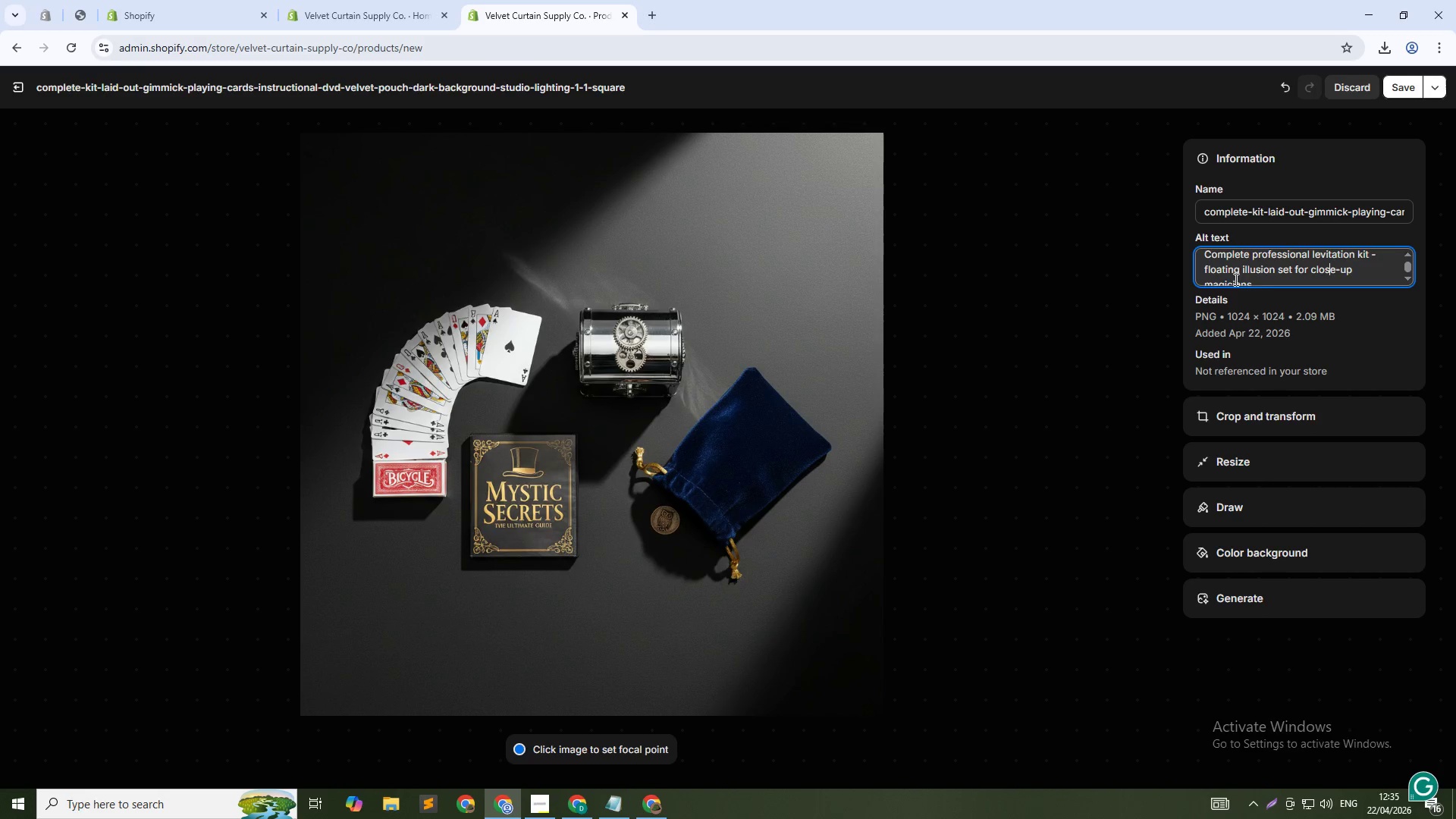 
key(ArrowDown)
 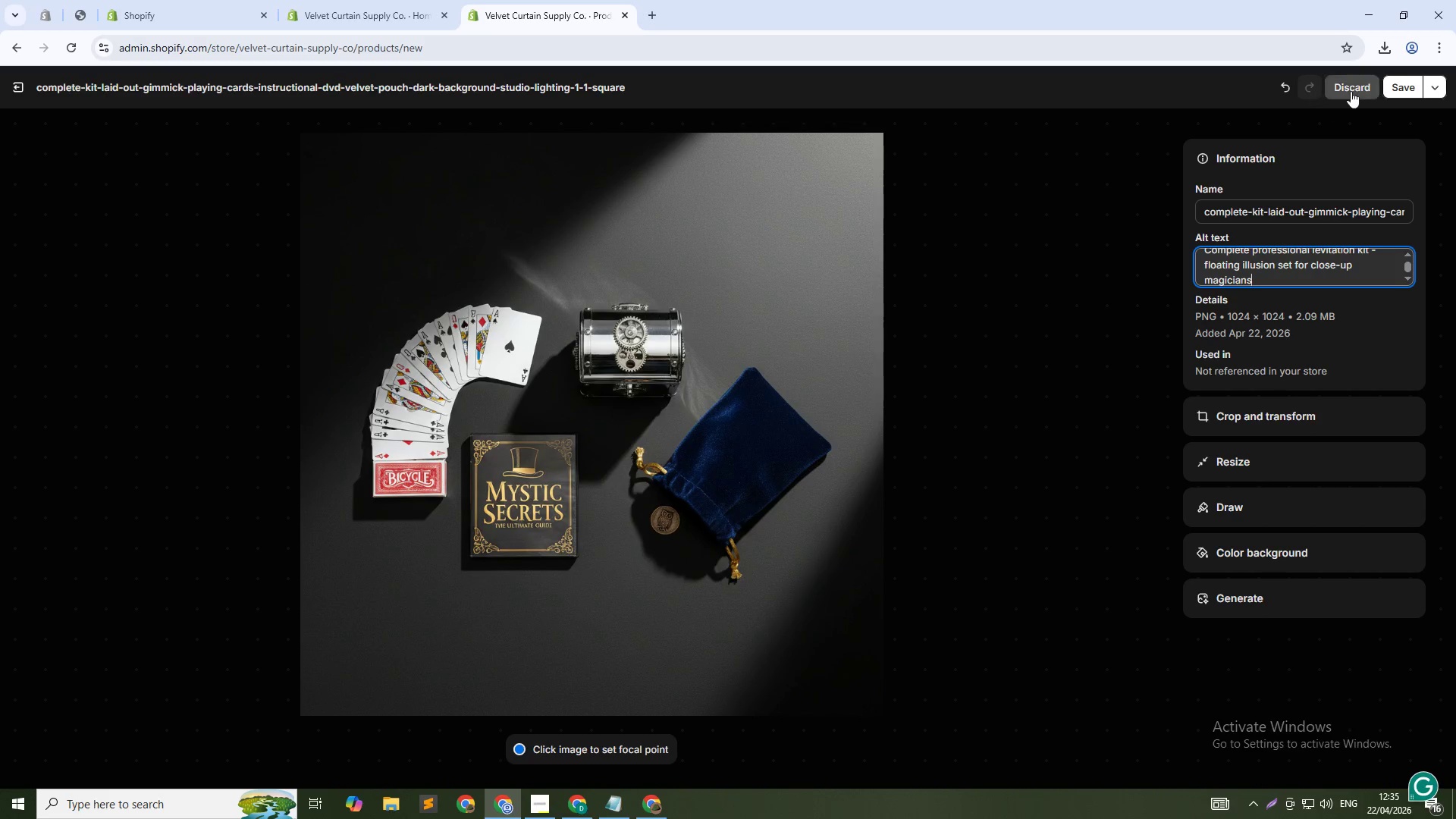 
left_click([1402, 92])
 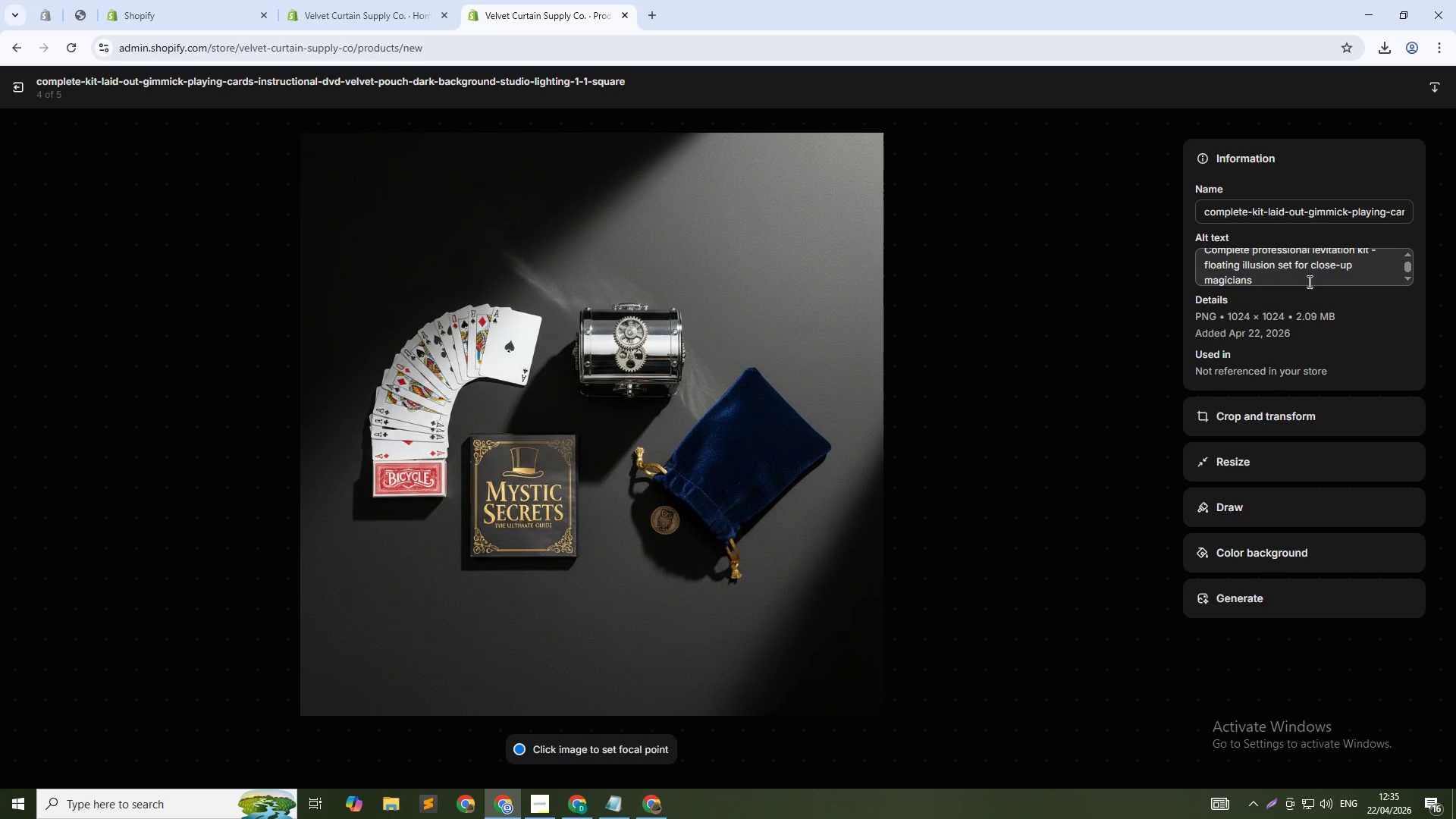 
left_click([1147, 453])
 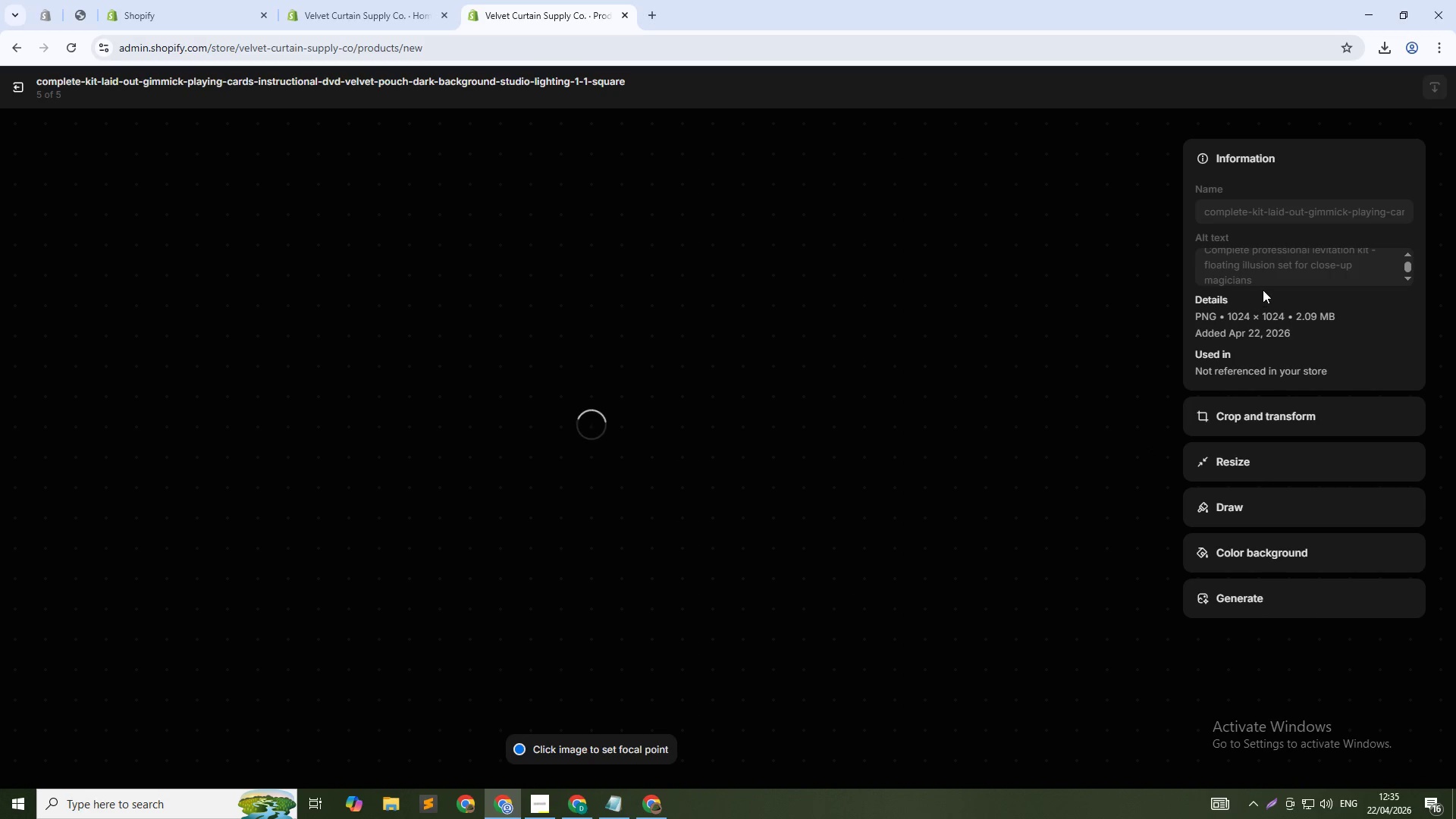 
left_click([1293, 265])
 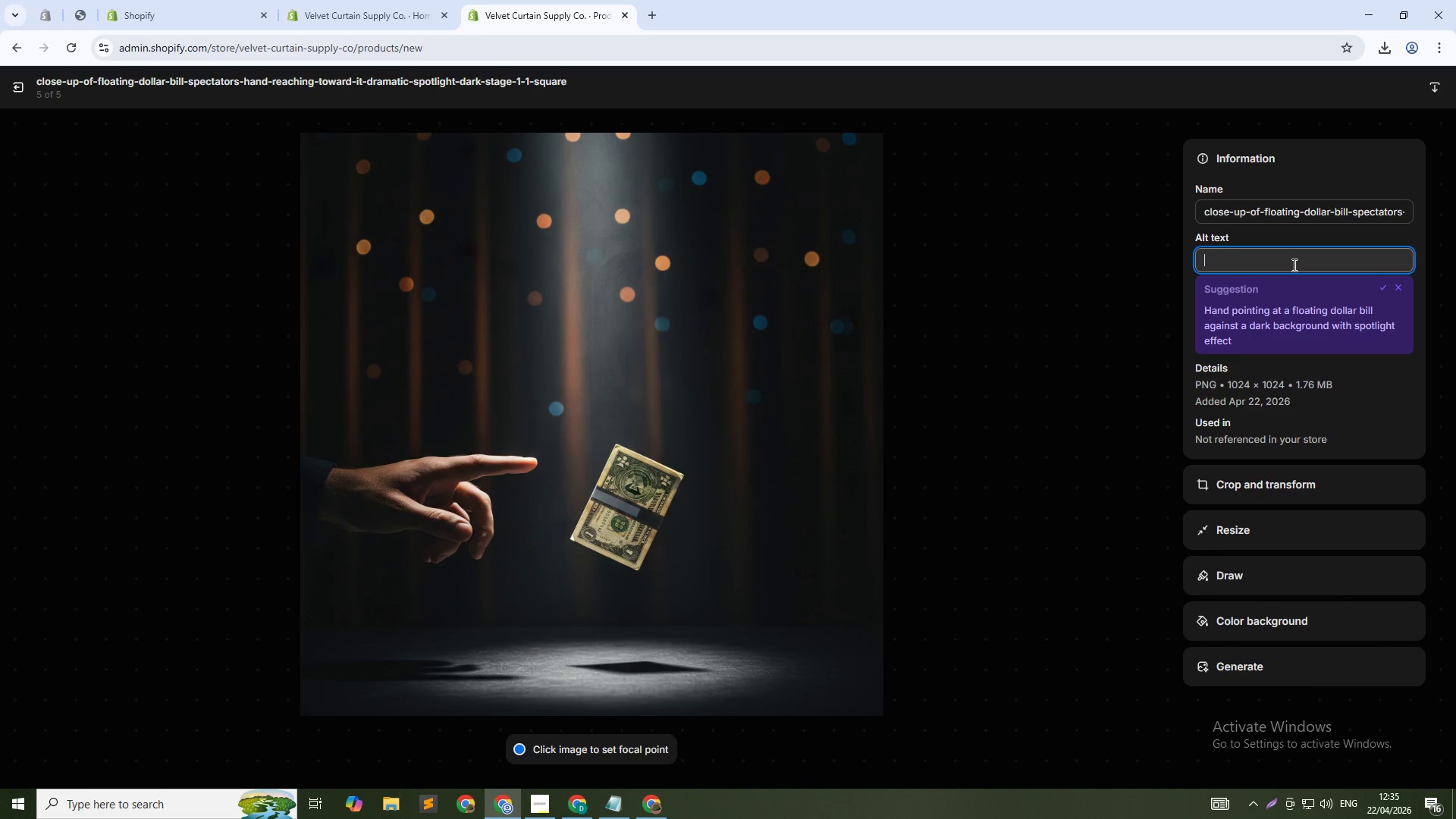 
type(FLoating dollar bill illusion - levitation kit for professional magicians and street performers)
 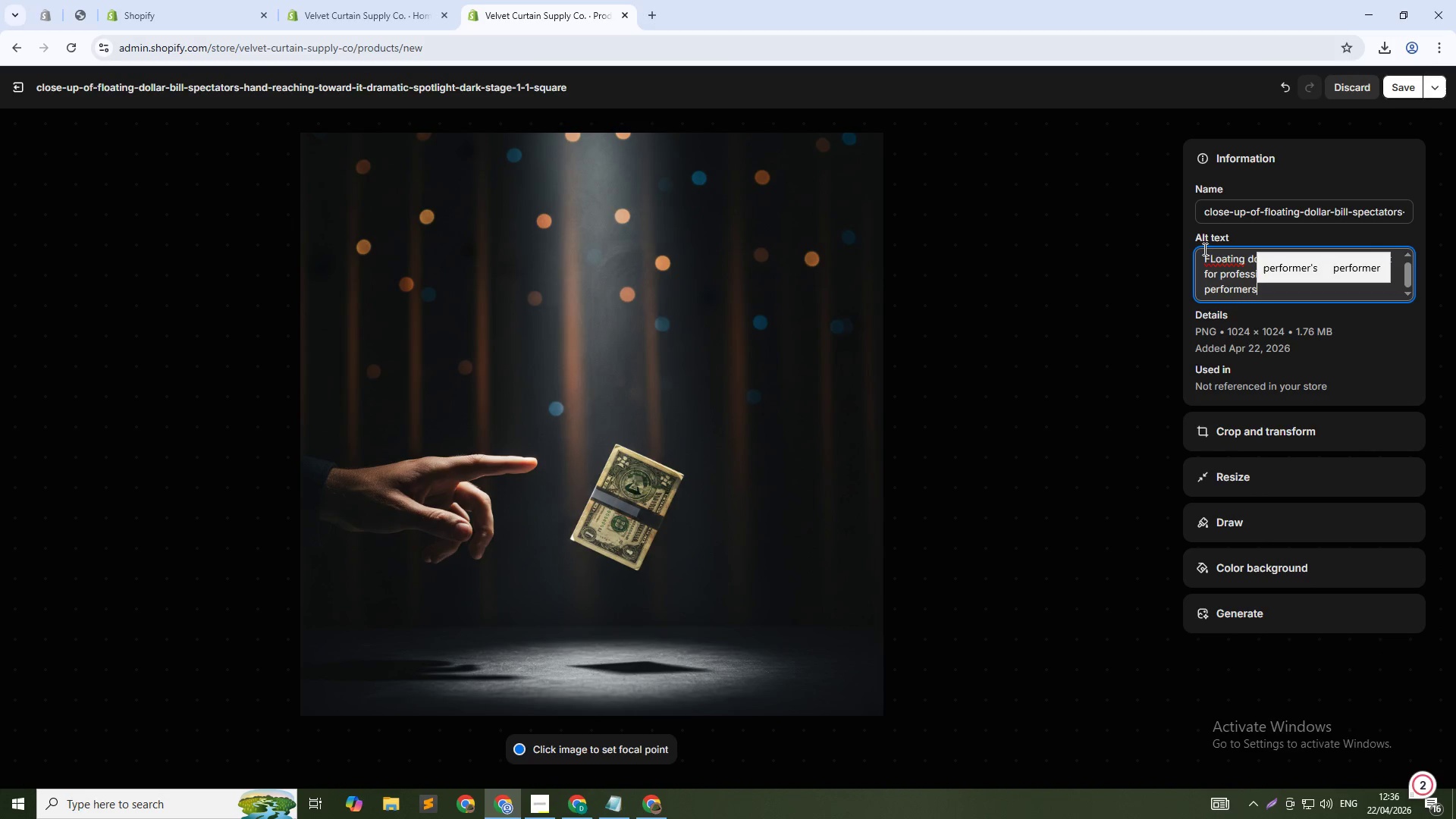 
left_click([1227, 256])
 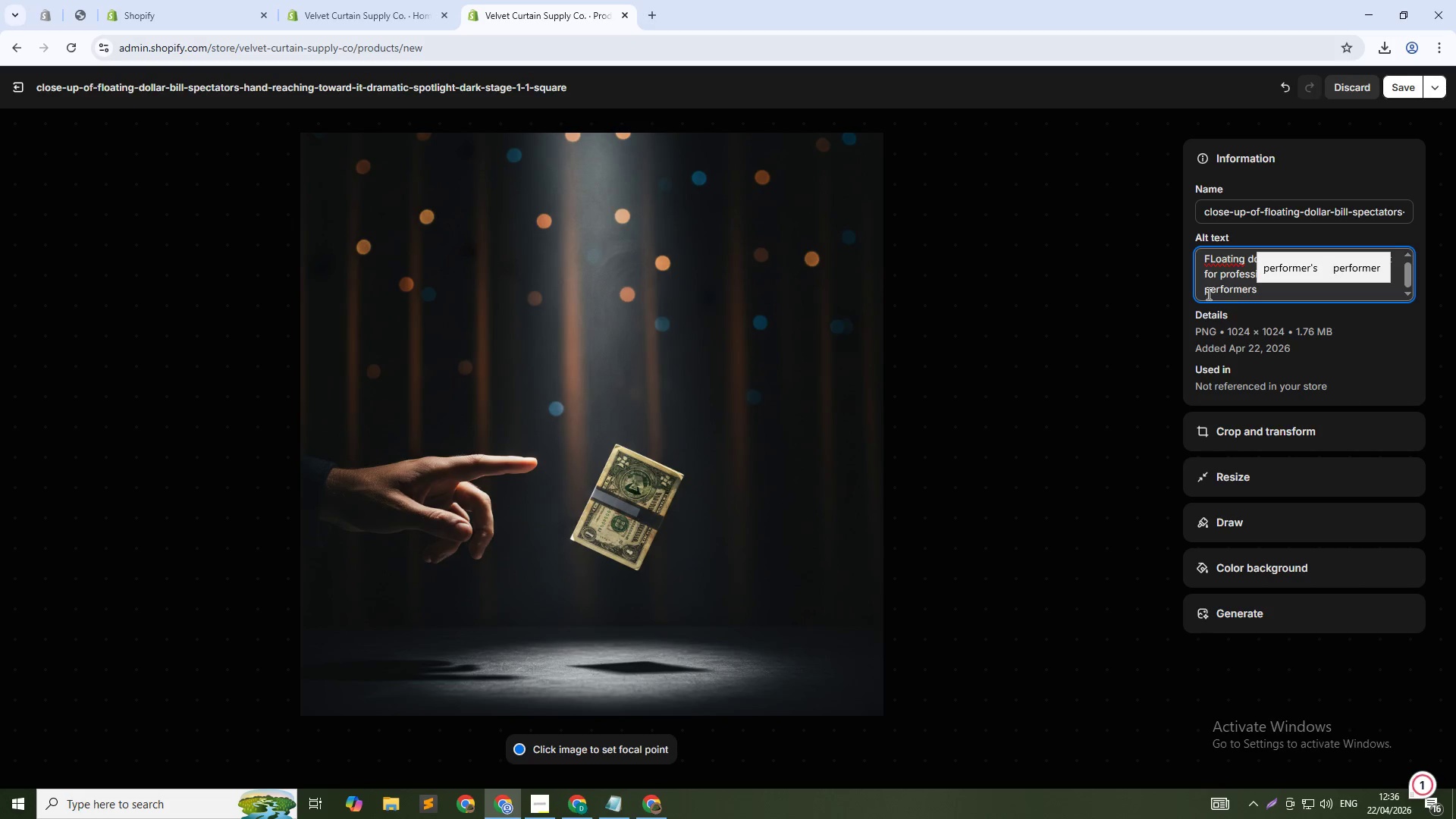 
key(ArrowLeft)
 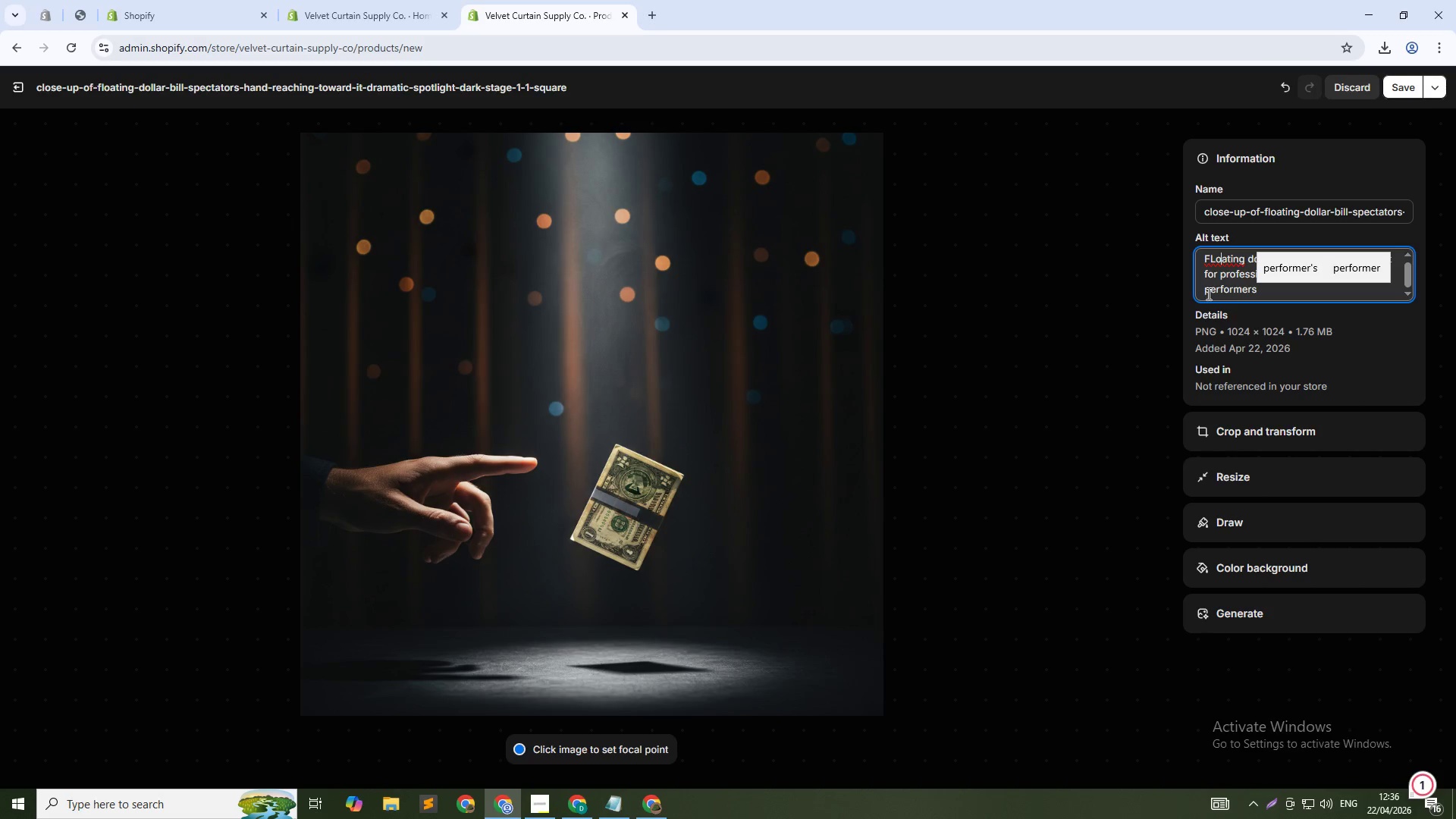 
key(ArrowLeft)
 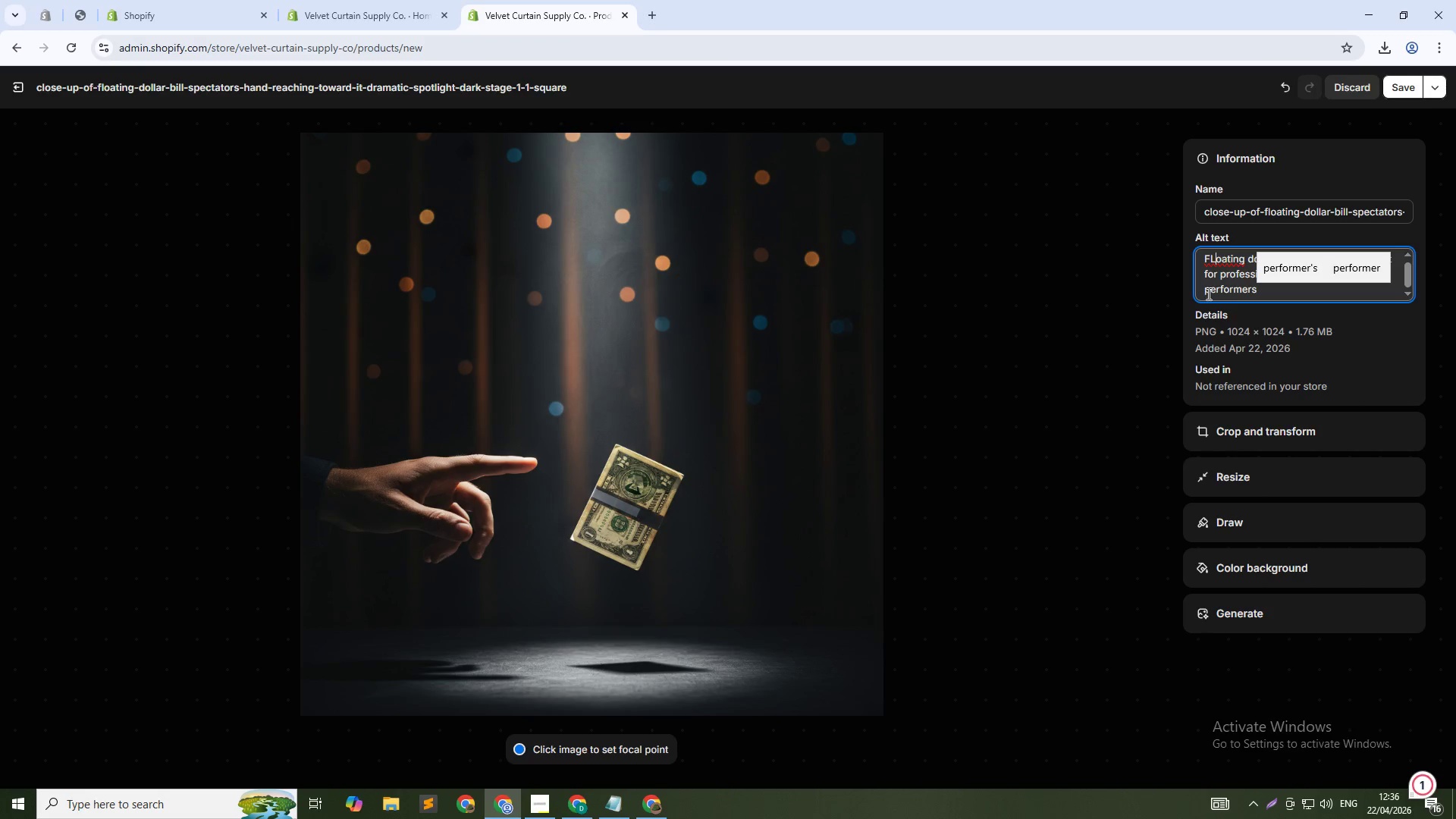 
key(Backspace)
type(lk)
key(Backspace)
type(l)
key(Backspace)
 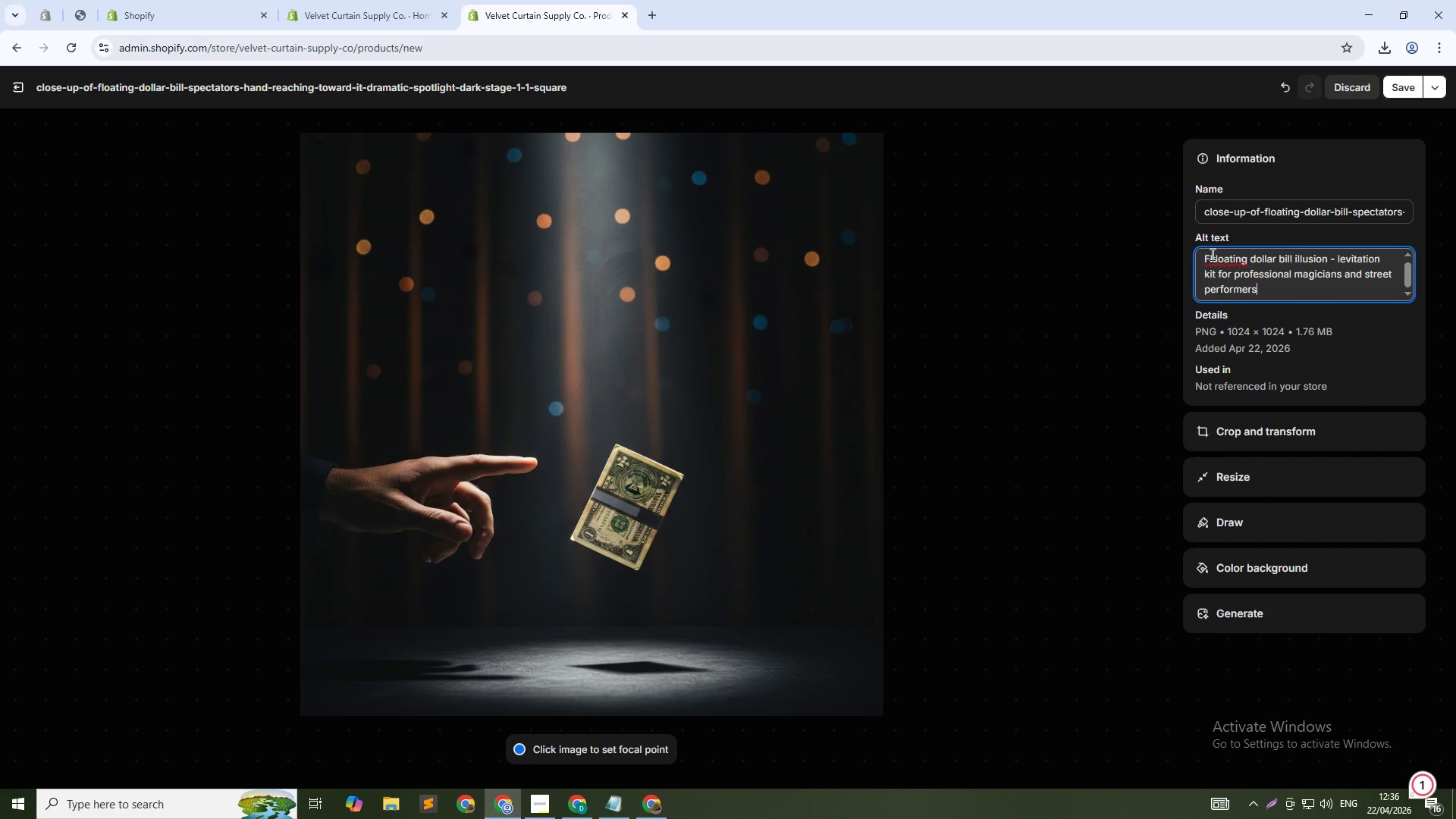 
left_click([1219, 256])
 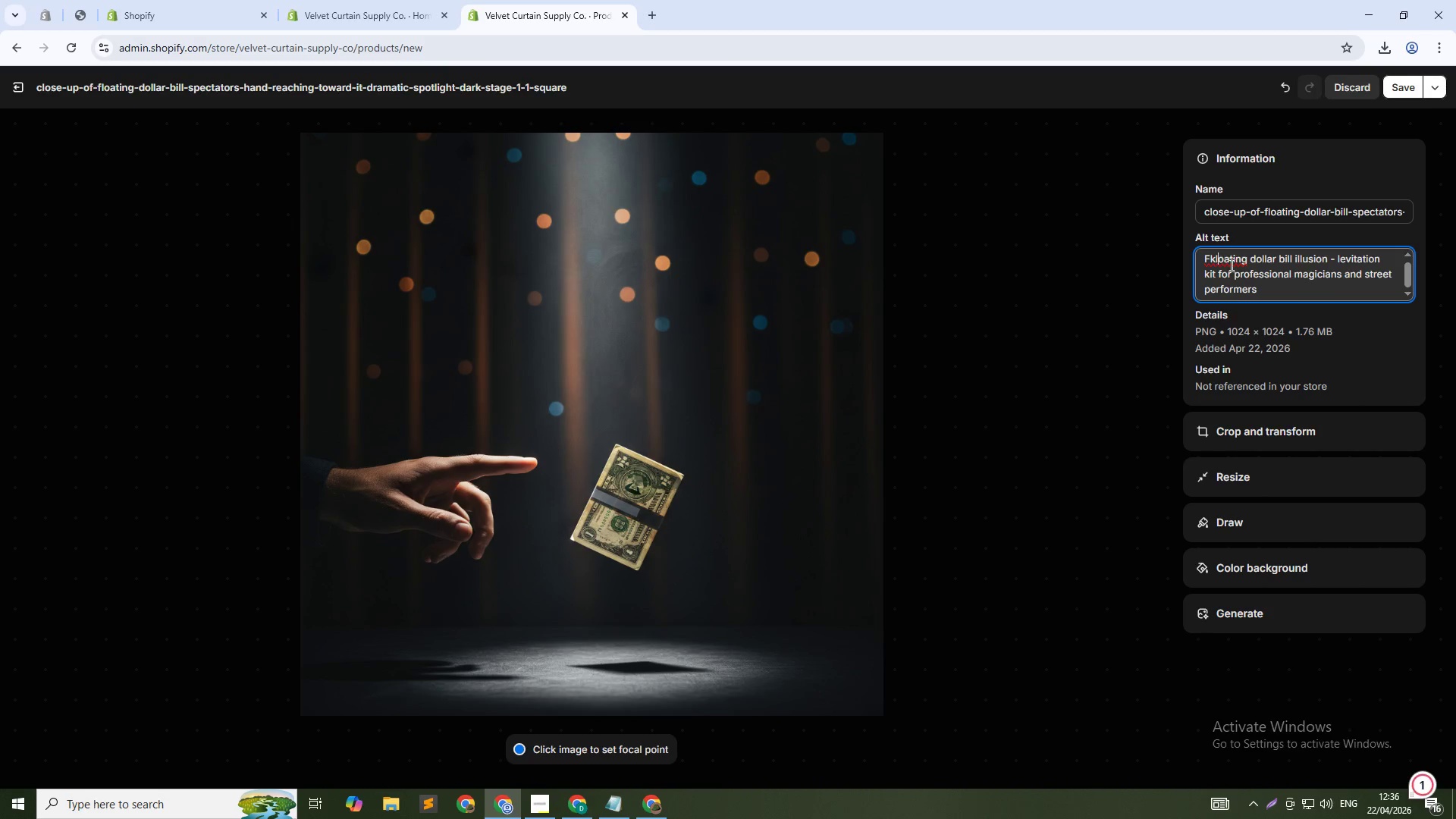 
key(Backspace)
 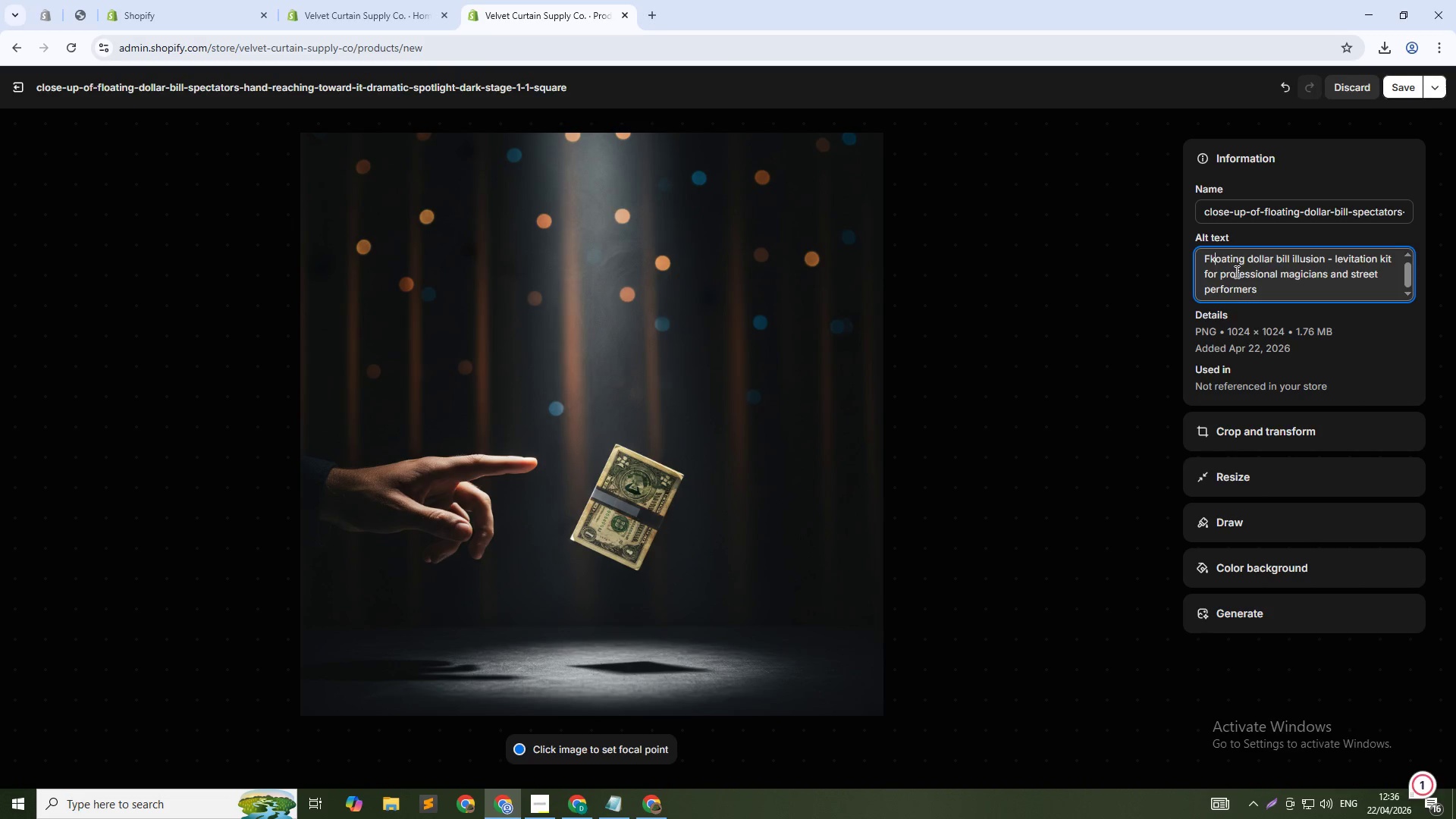 
key(Backspace)
 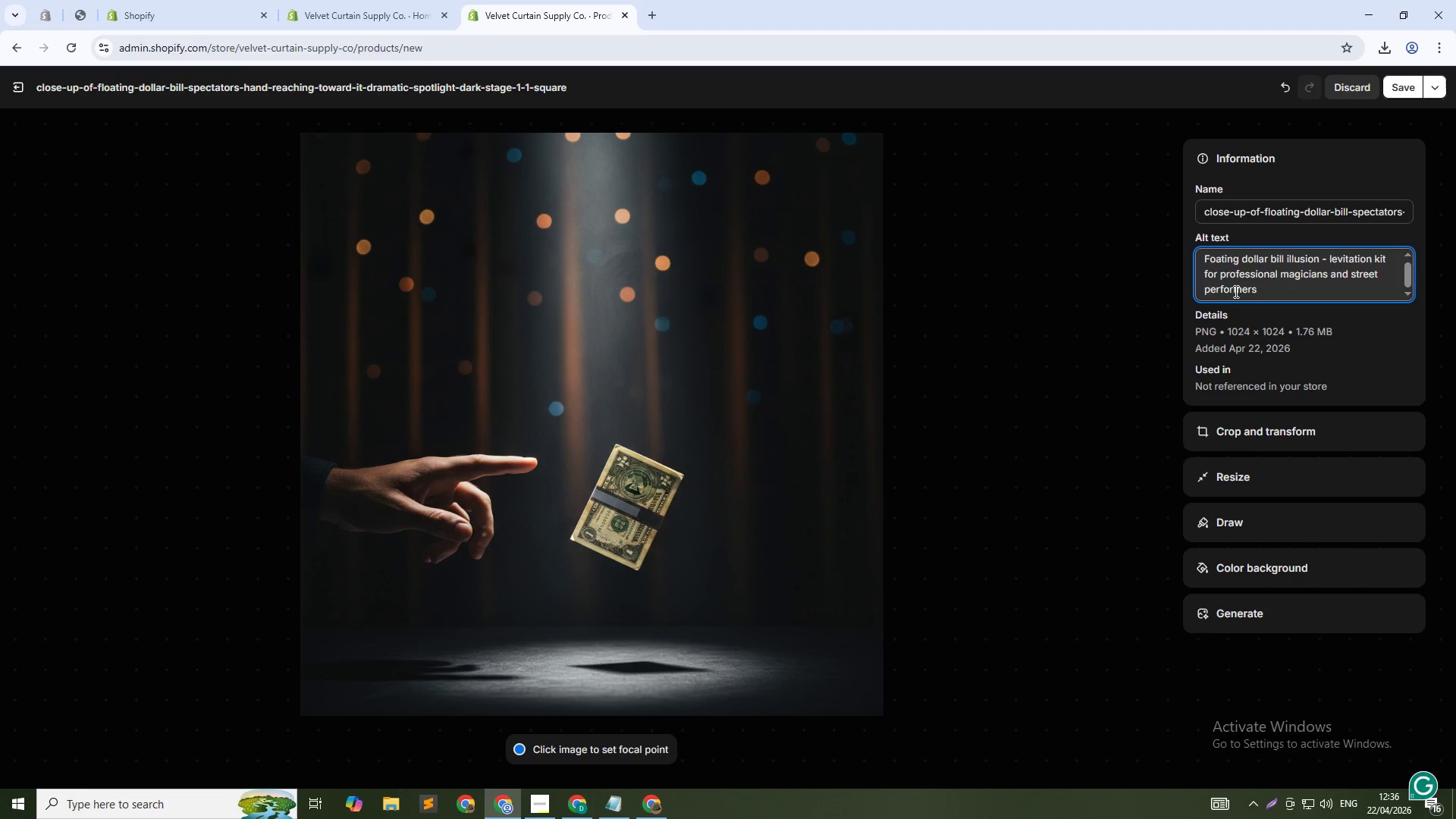 
key(Semicolon)
 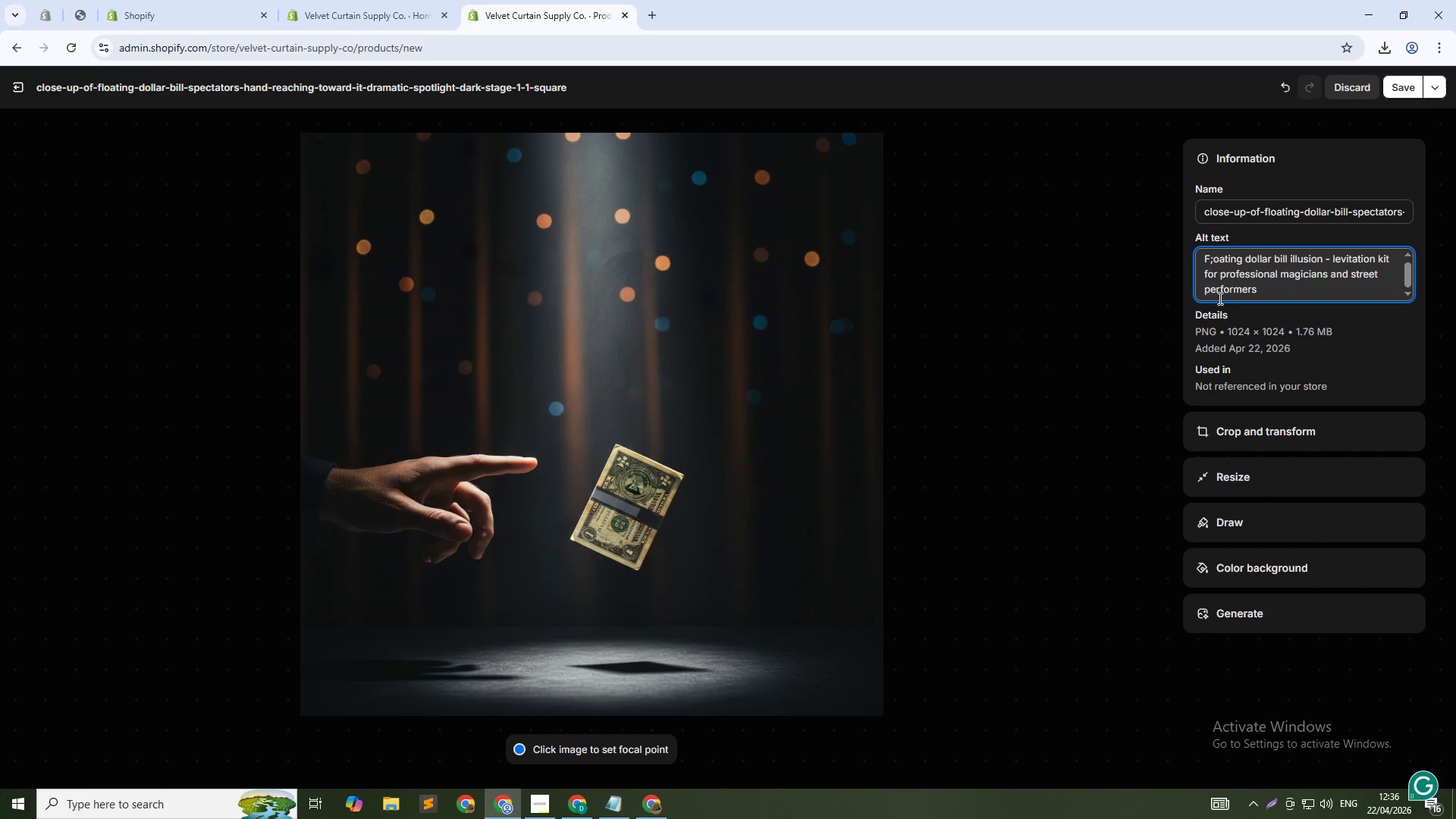 
key(Backspace)
 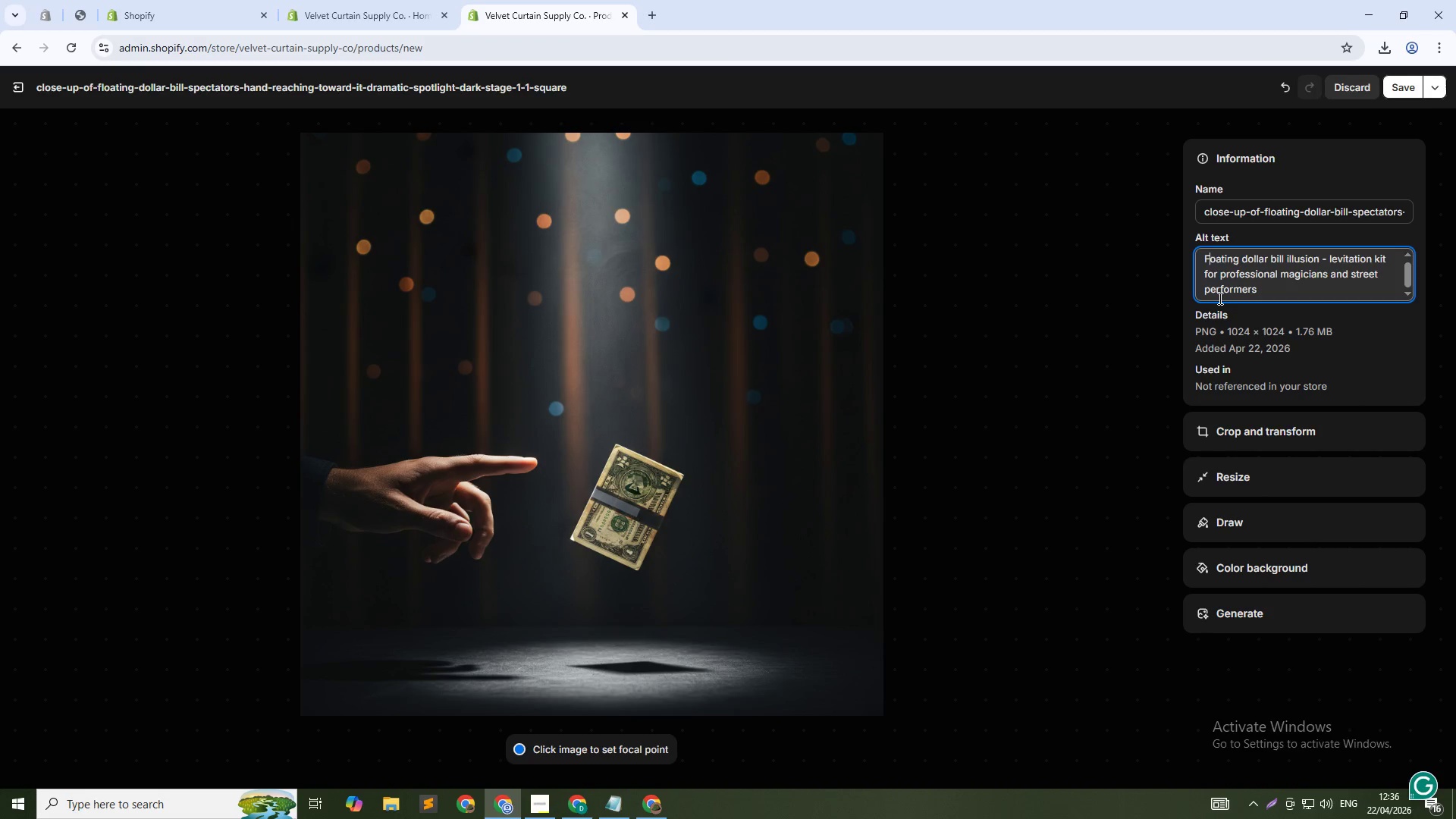 
key(L)
 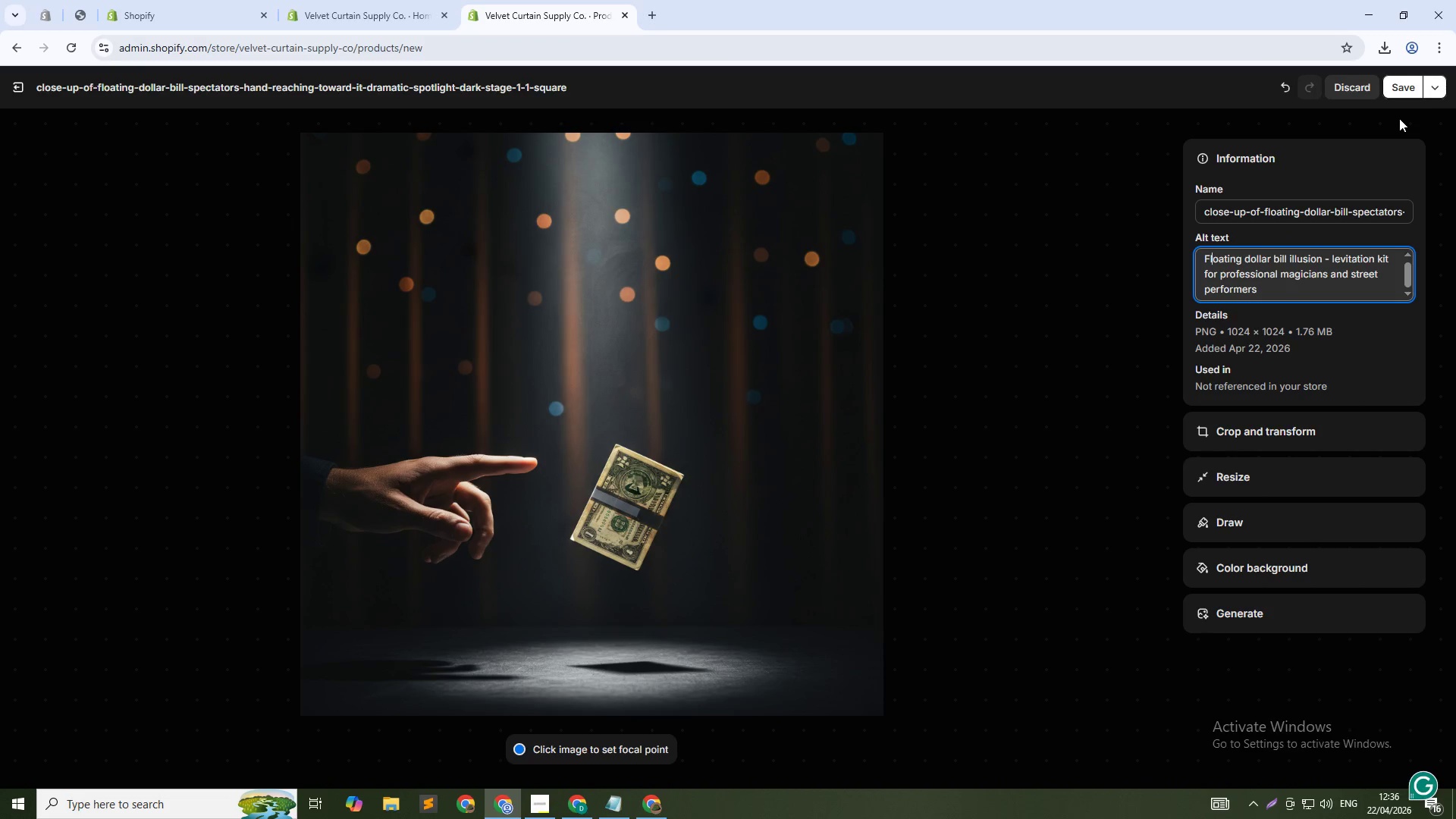 
left_click([1398, 93])
 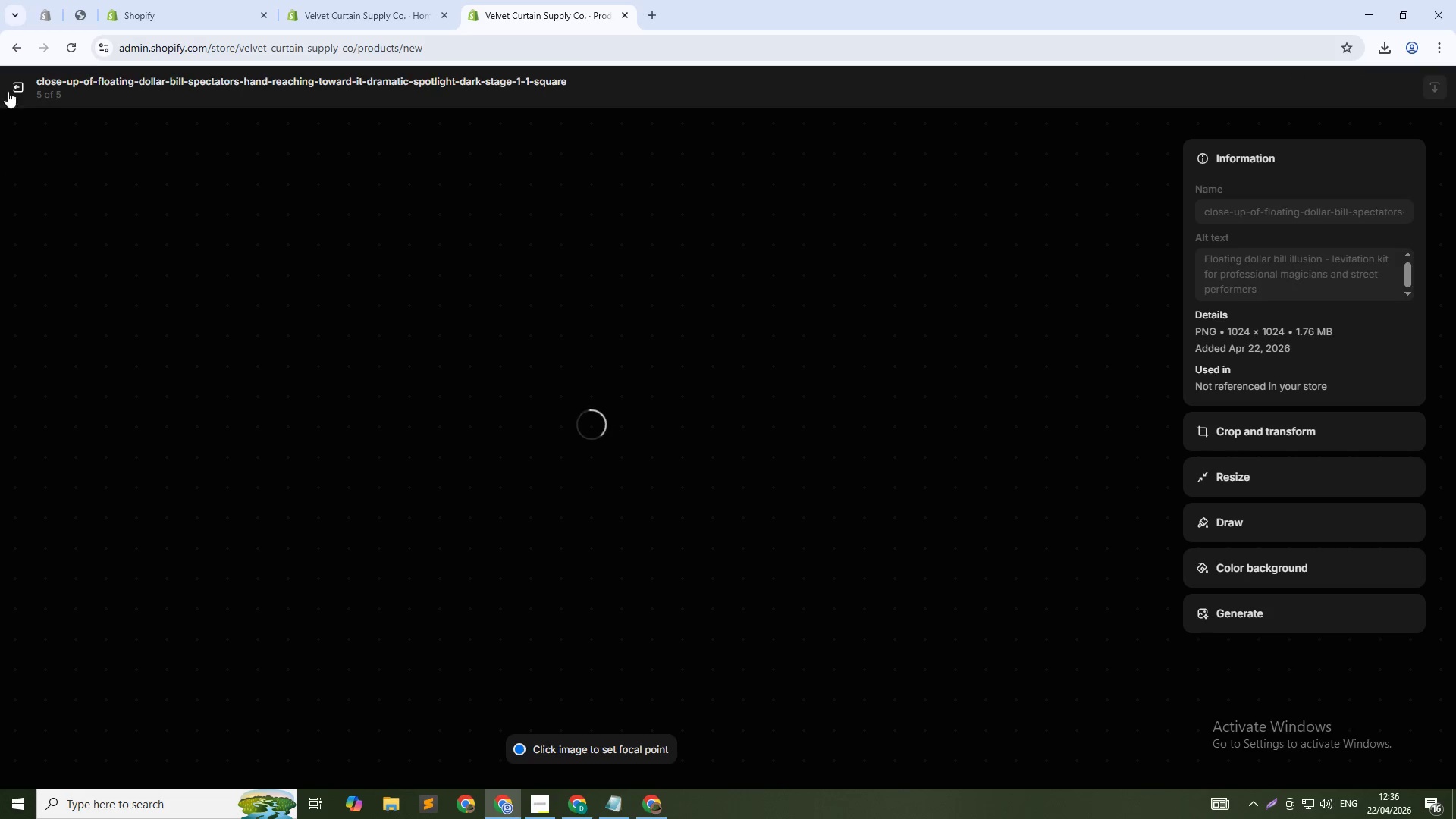 
left_click([14, 86])
 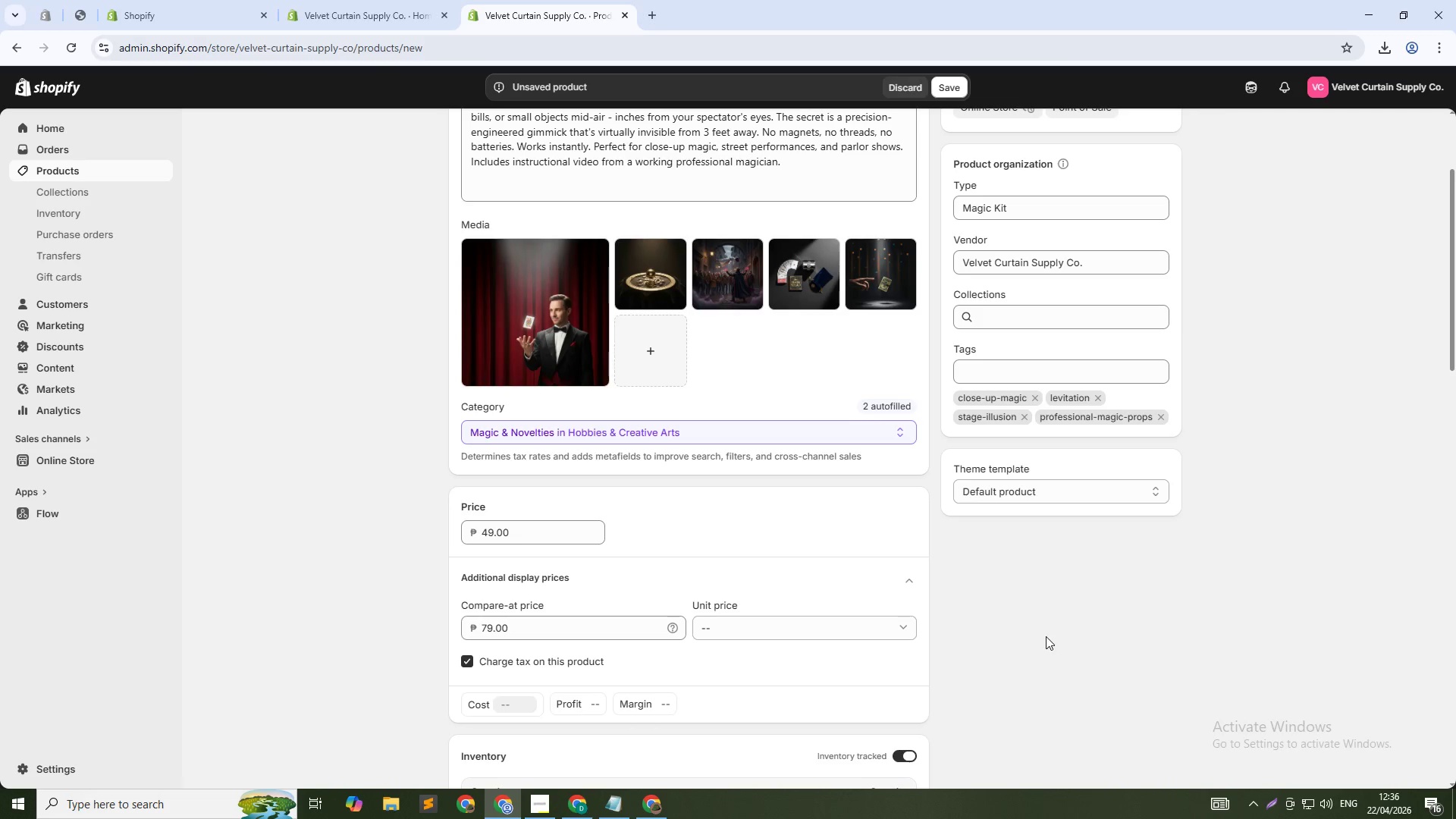 
scroll: coordinate [1008, 636], scroll_direction: down, amount: 13.0
 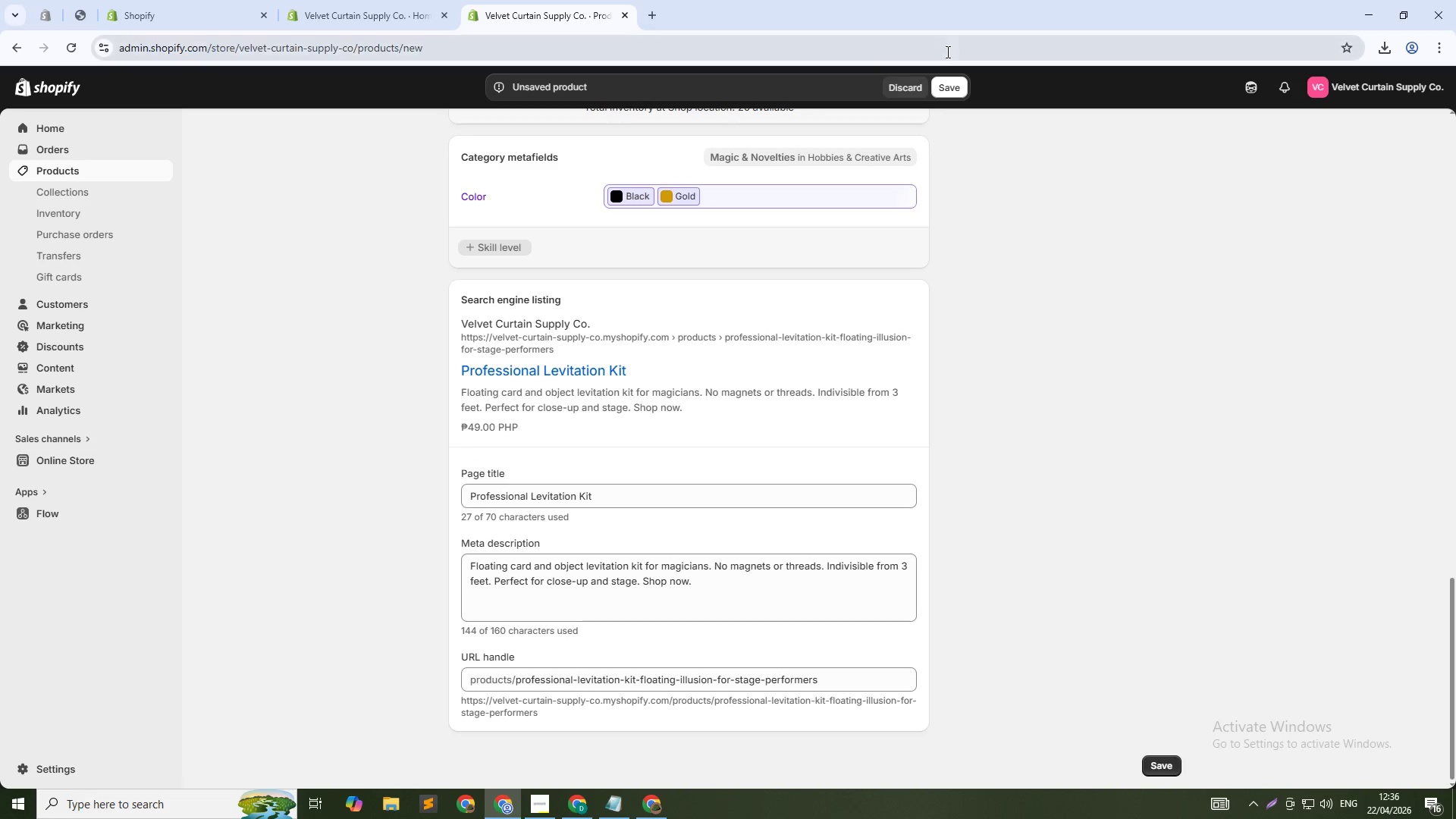 
left_click([947, 86])
 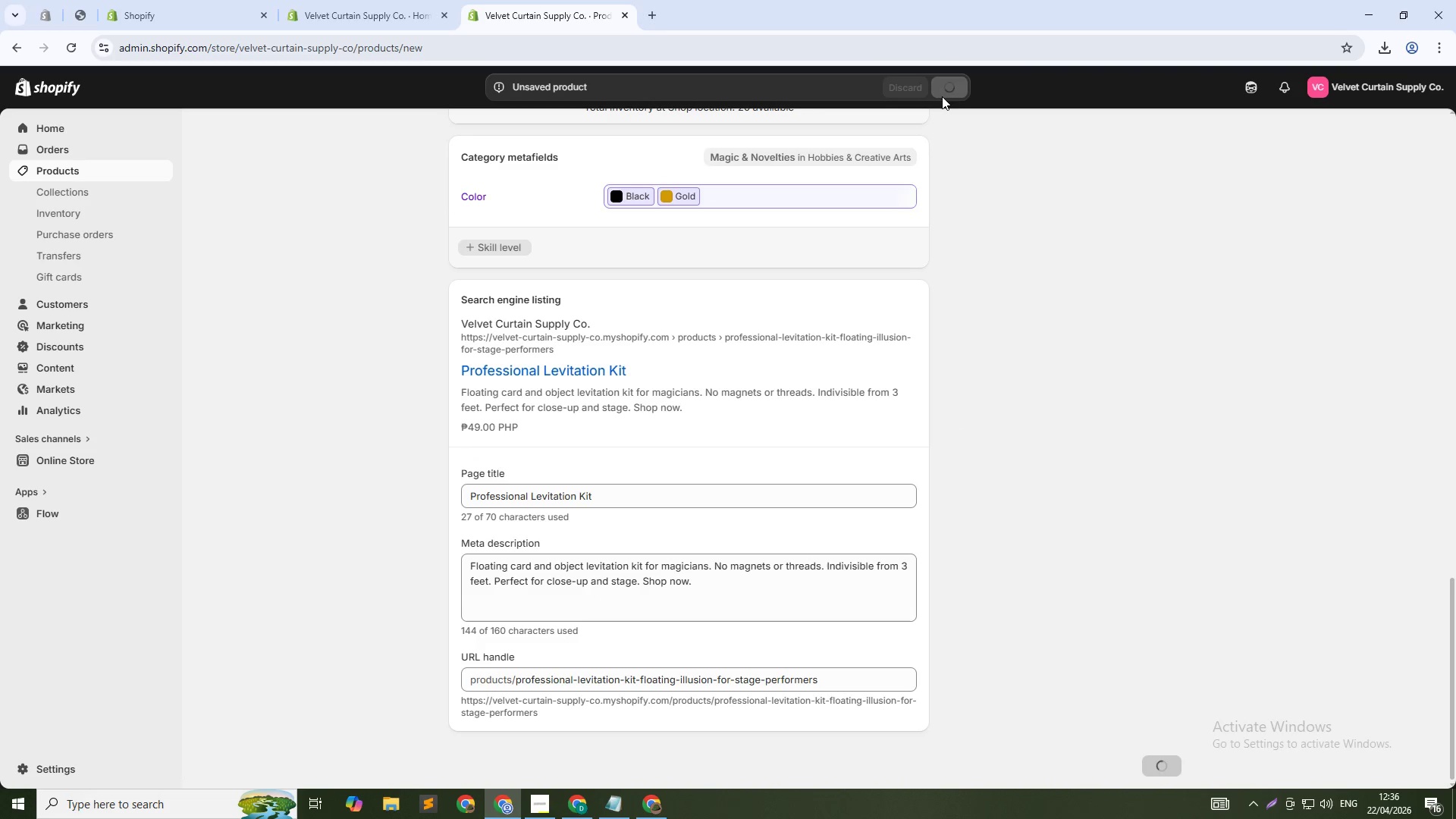 
key(Alt+Tab)